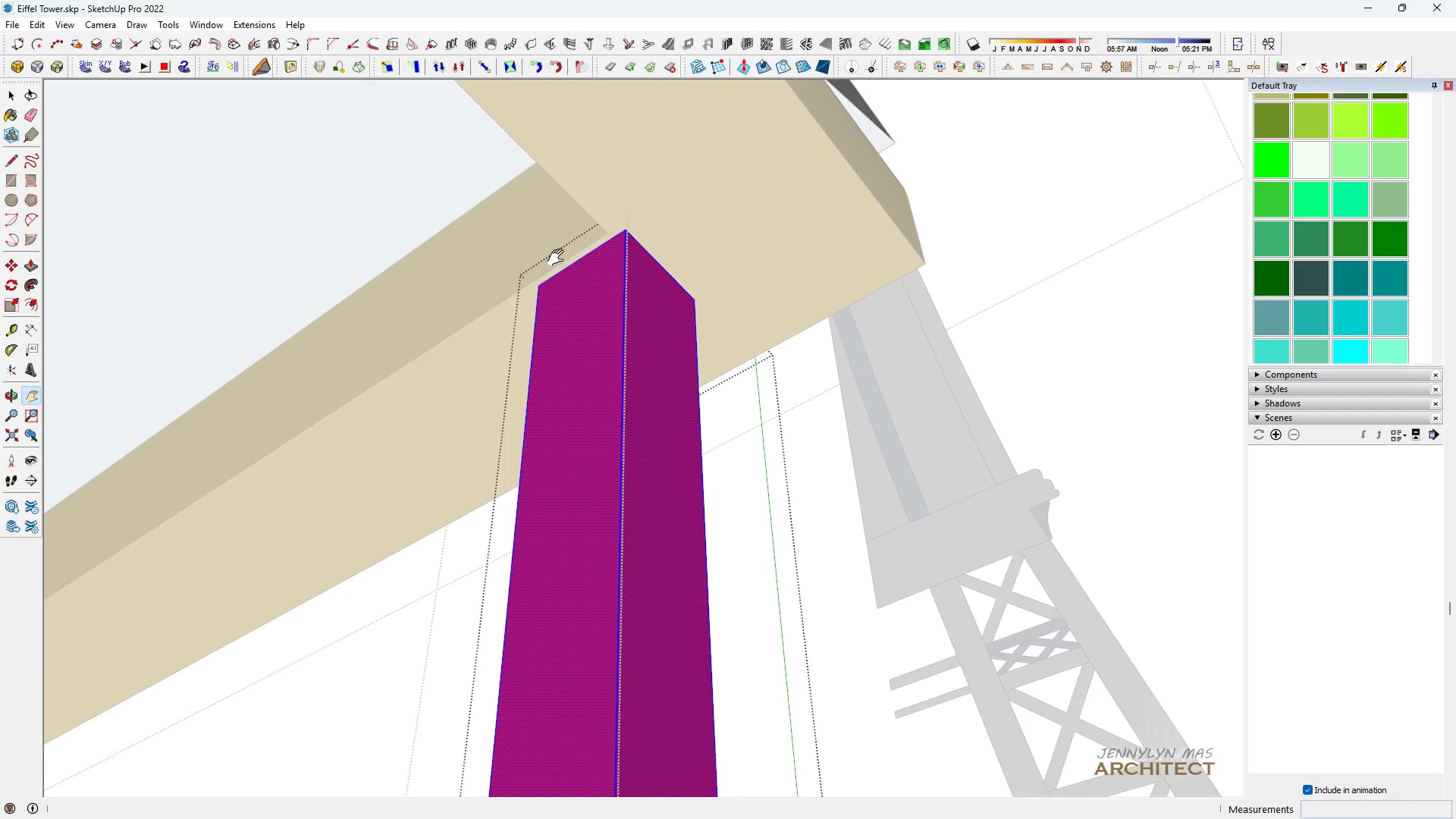 
key(Space)
 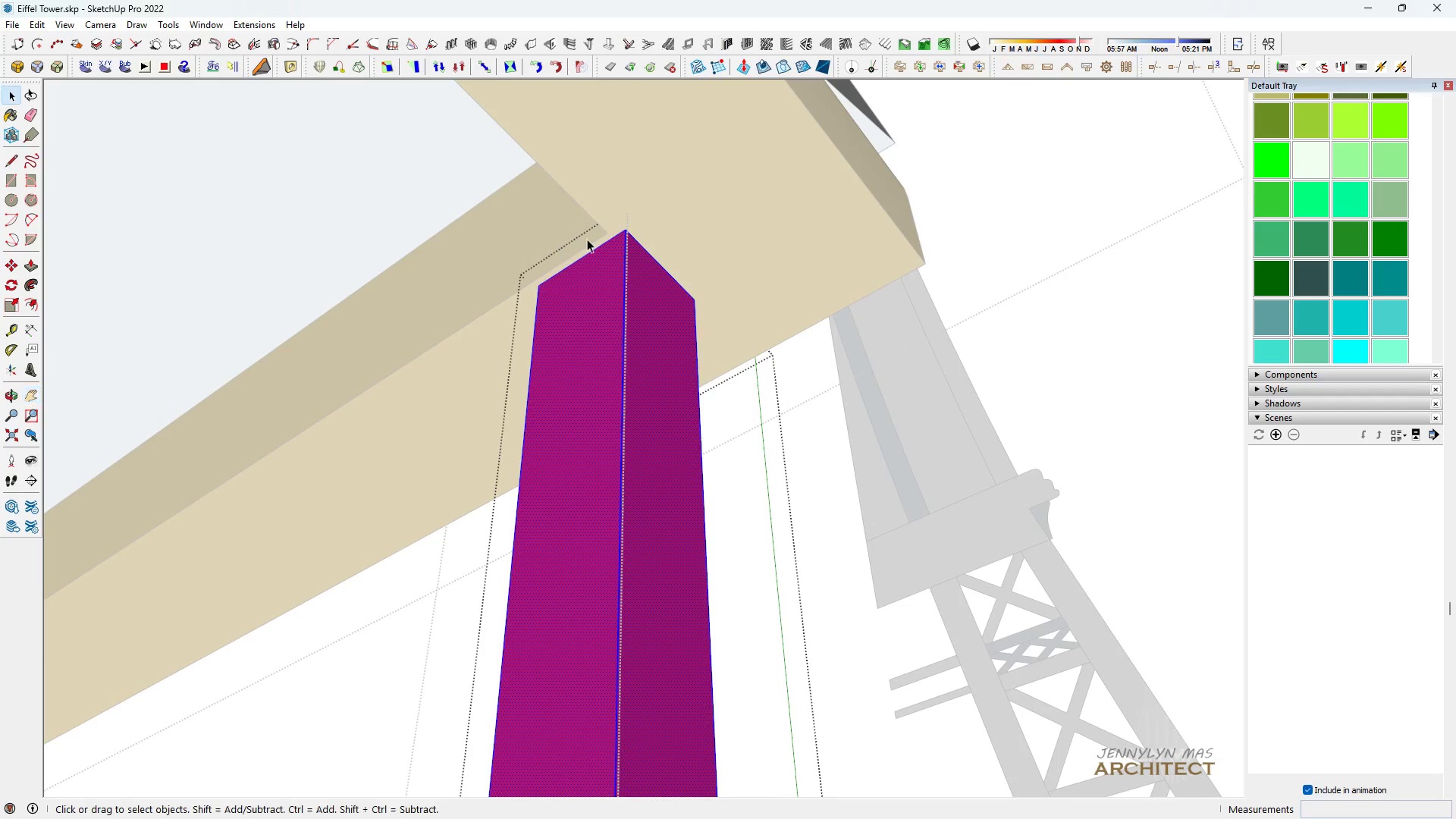 
key(M)
 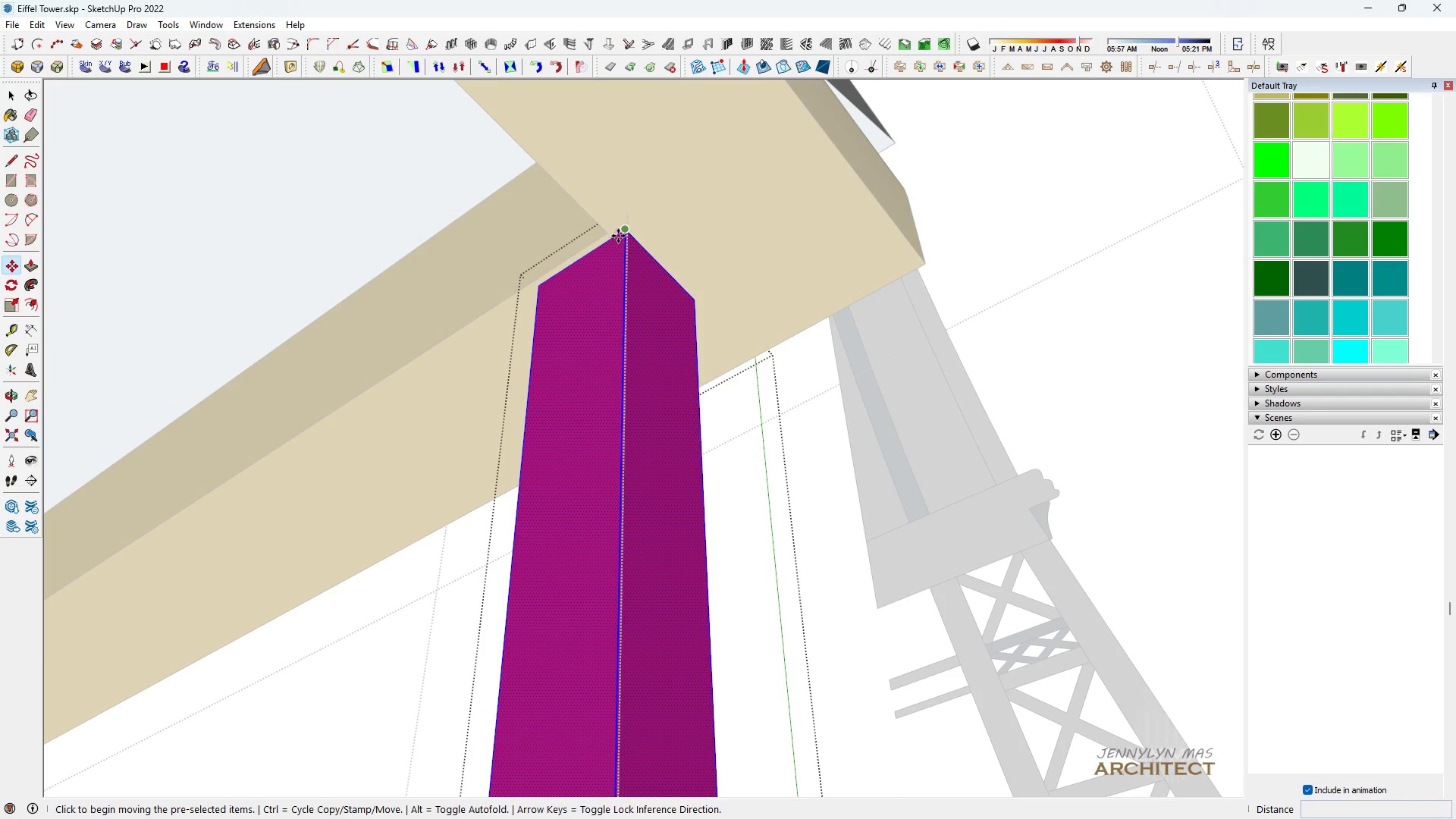 
left_click([618, 236])
 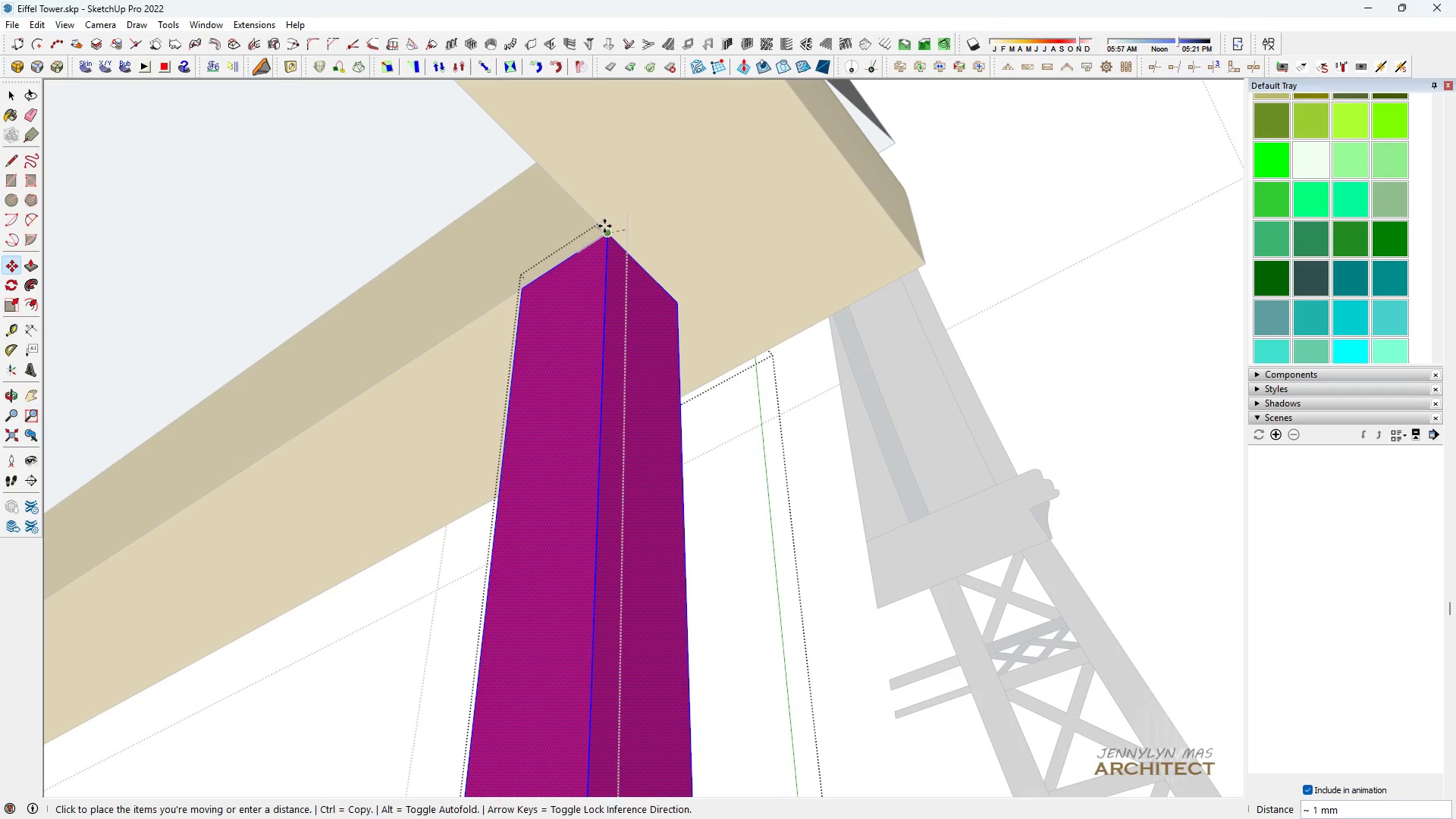 
left_click([604, 226])
 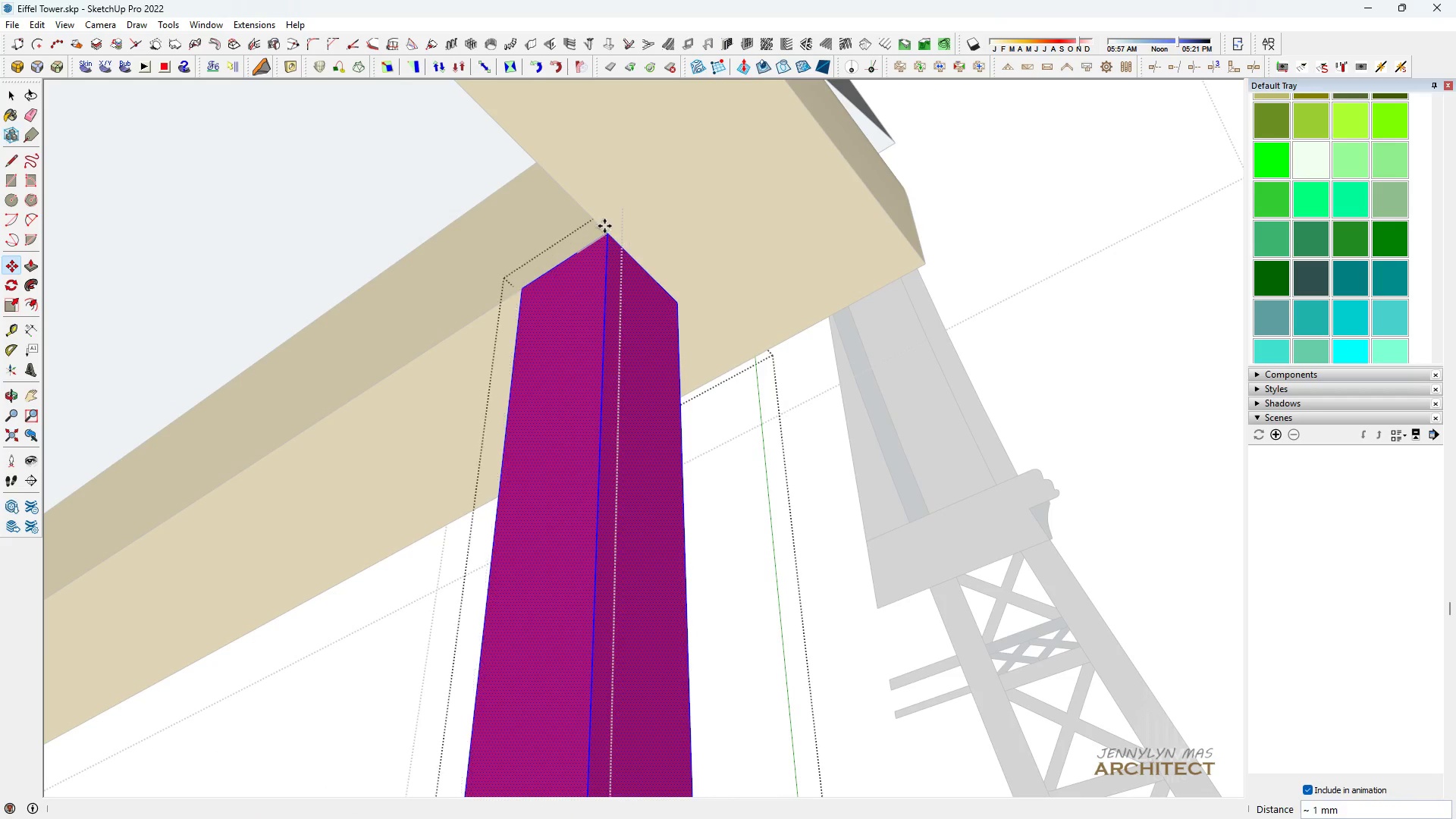 
type( hm)
 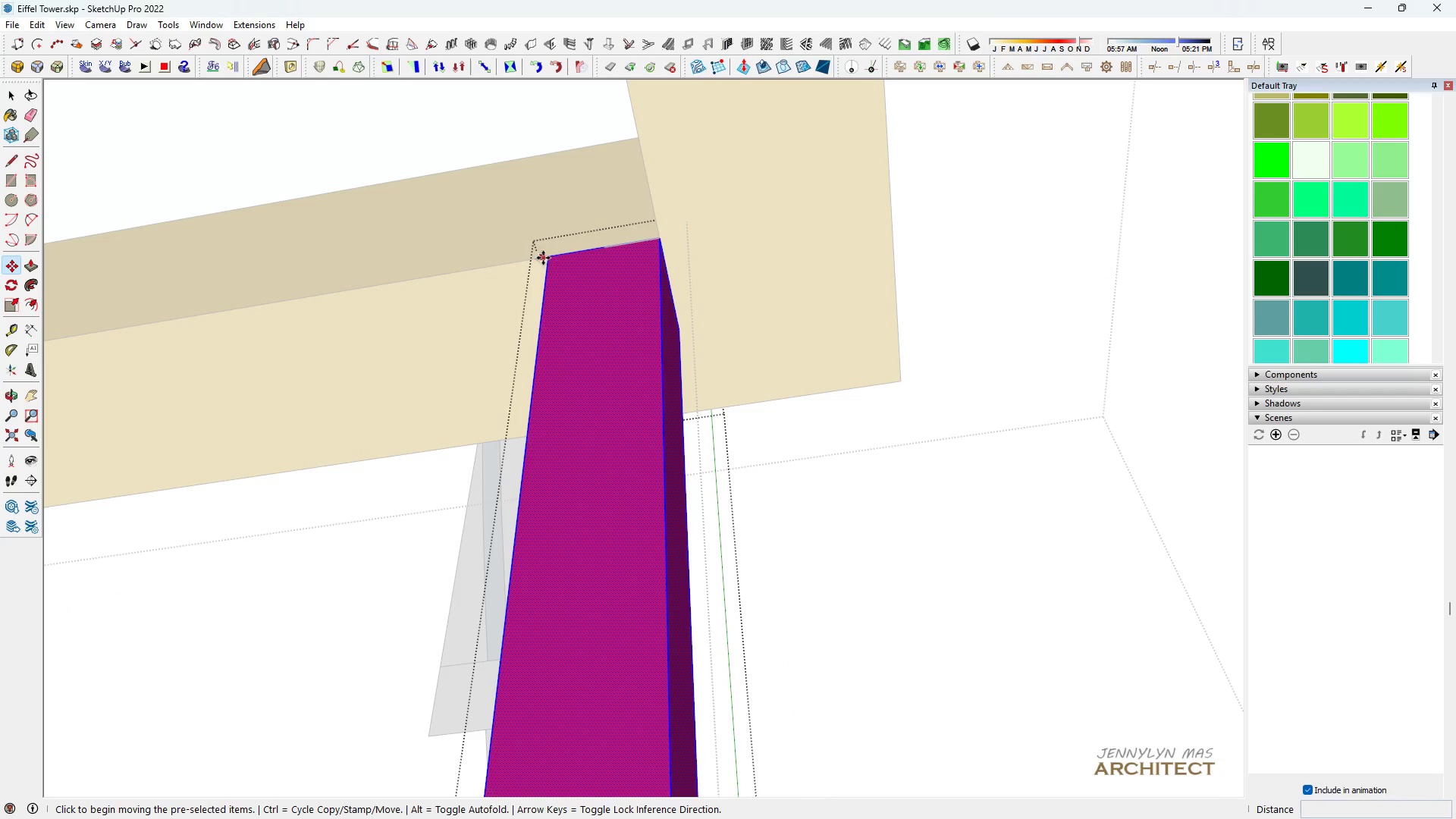 
left_click([551, 259])
 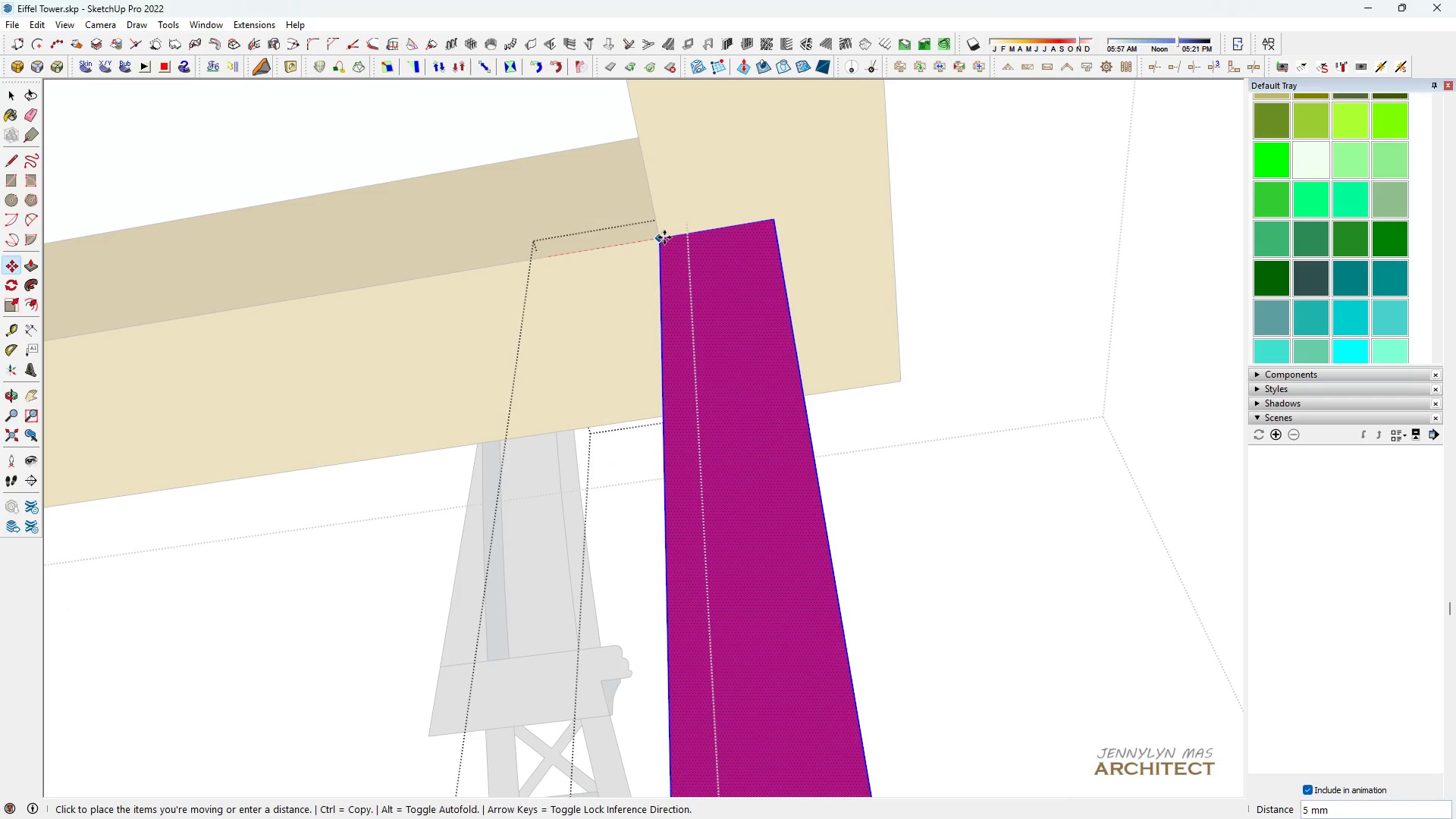 
left_click([663, 237])
 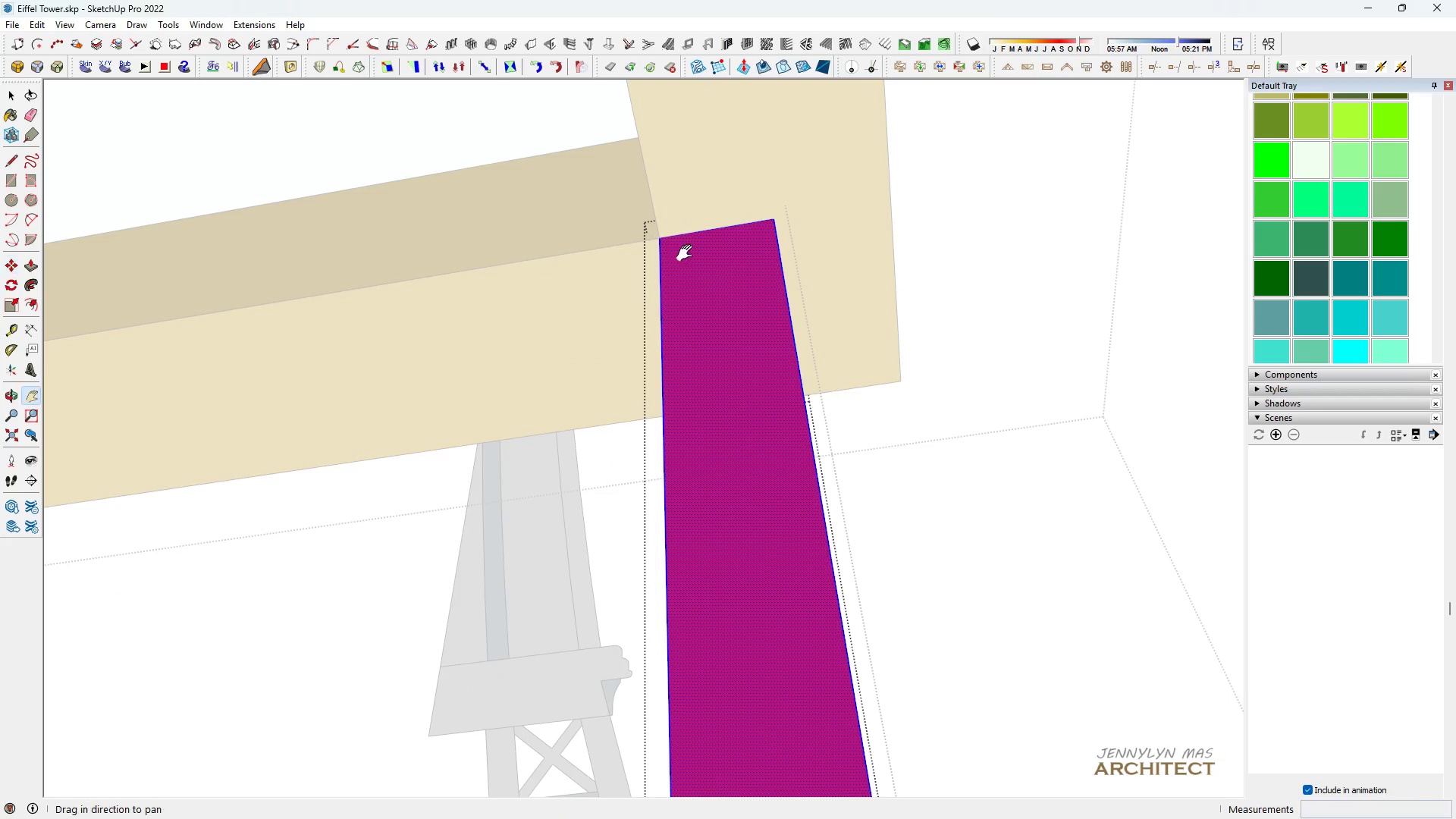 
type(hhhhhhhhhhhhhh )
key(Escape)
key(Escape)
key(Escape)
key(Escape)
key(Escape)
type( hhhh)
 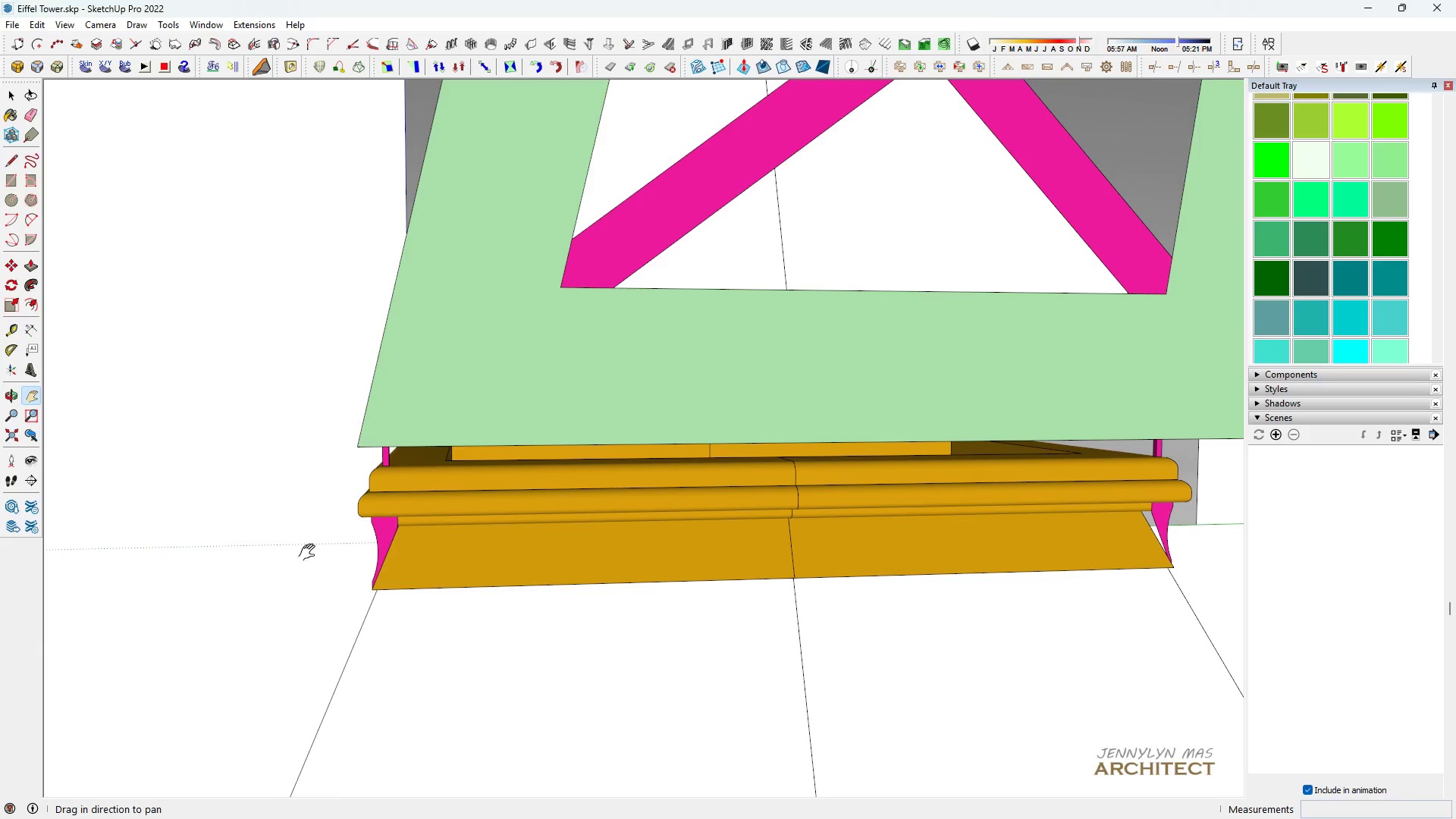 
scroll: coordinate [711, 272], scroll_direction: up, amount: 1.0
 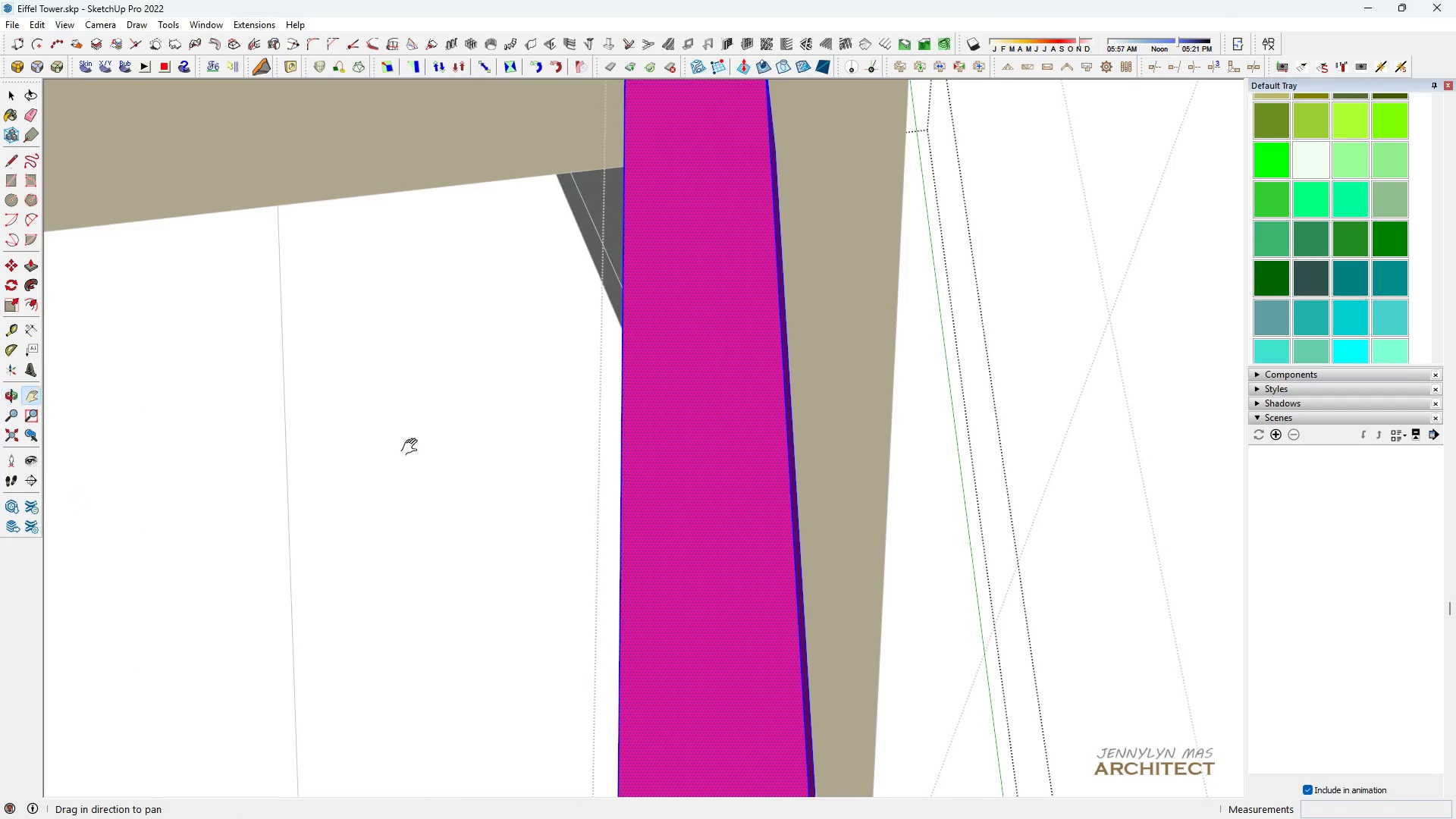 
scroll: coordinate [313, 591], scroll_direction: down, amount: 12.0
 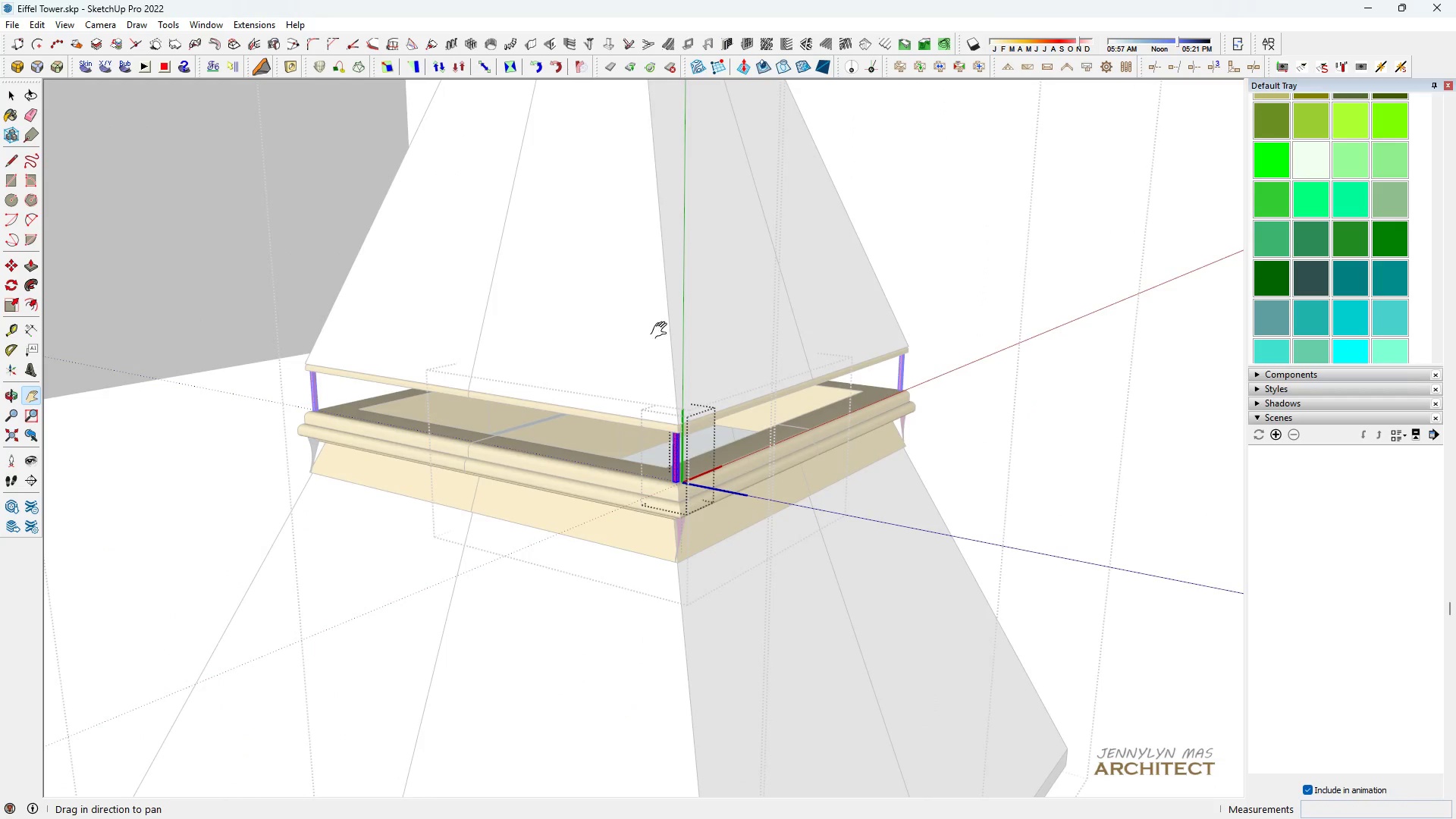 
scroll: coordinate [667, 576], scroll_direction: up, amount: 30.0
 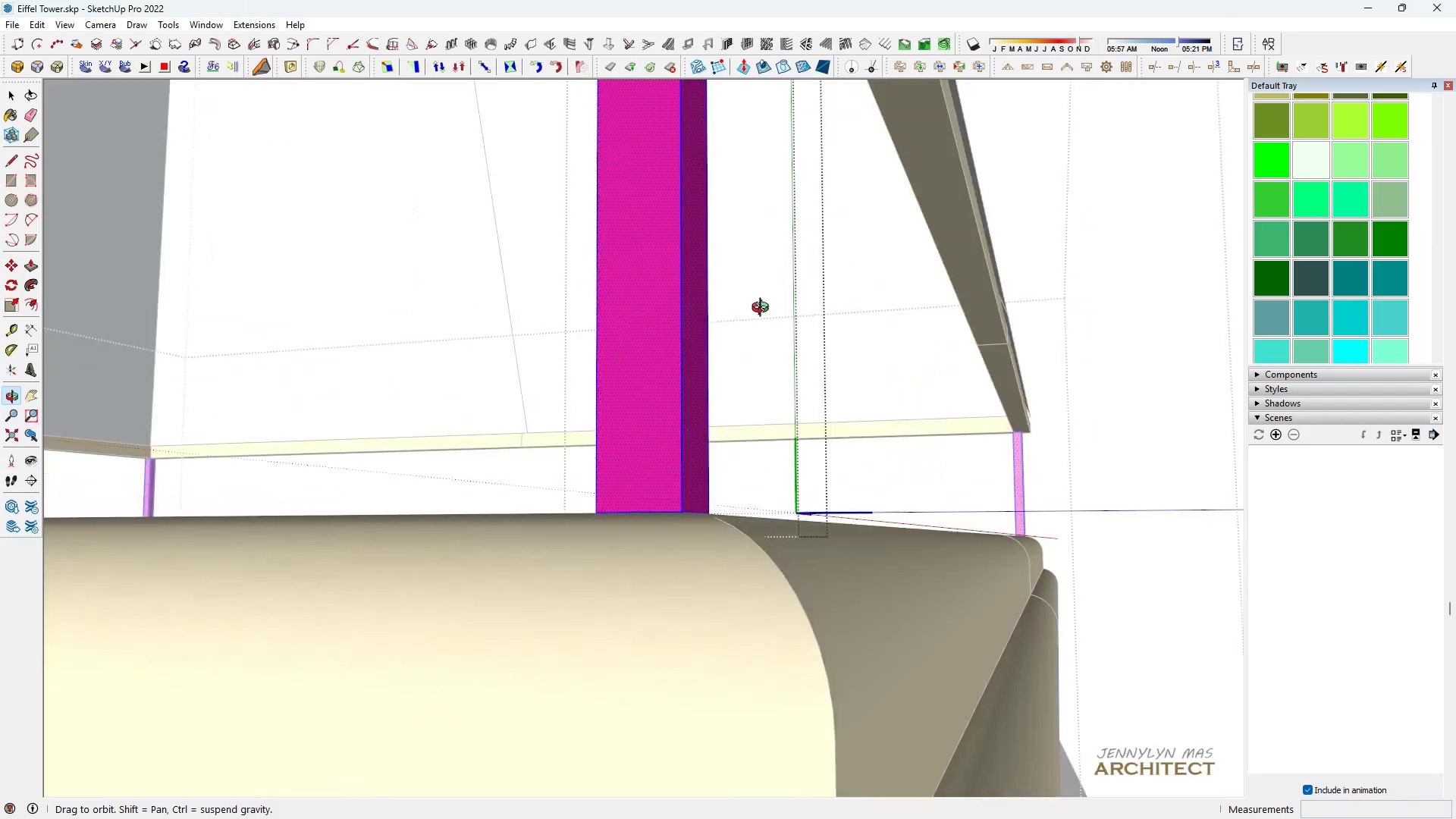 
scroll: coordinate [278, 444], scroll_direction: down, amount: 23.0
 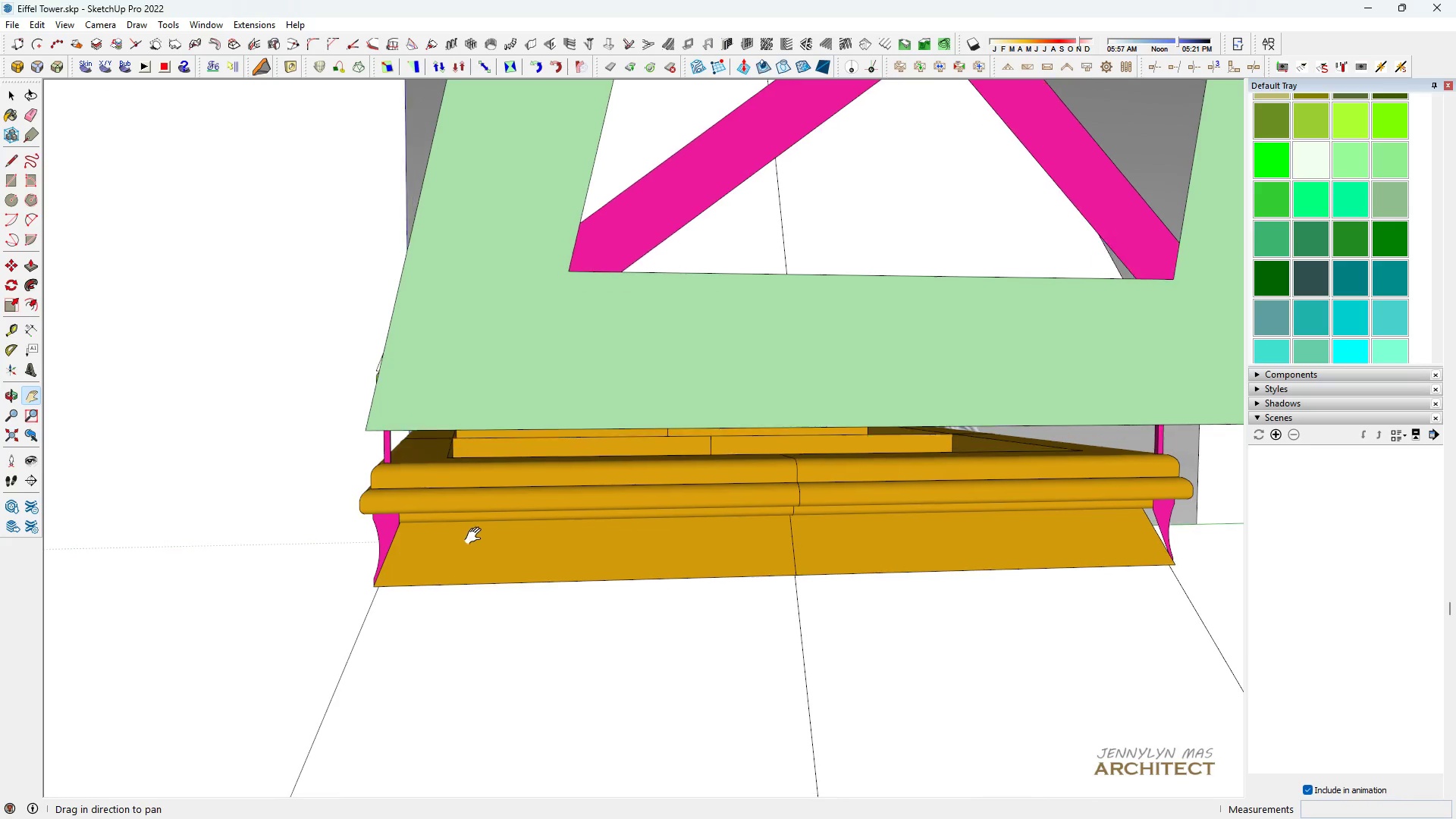 
scroll: coordinate [410, 359], scroll_direction: up, amount: 8.0
 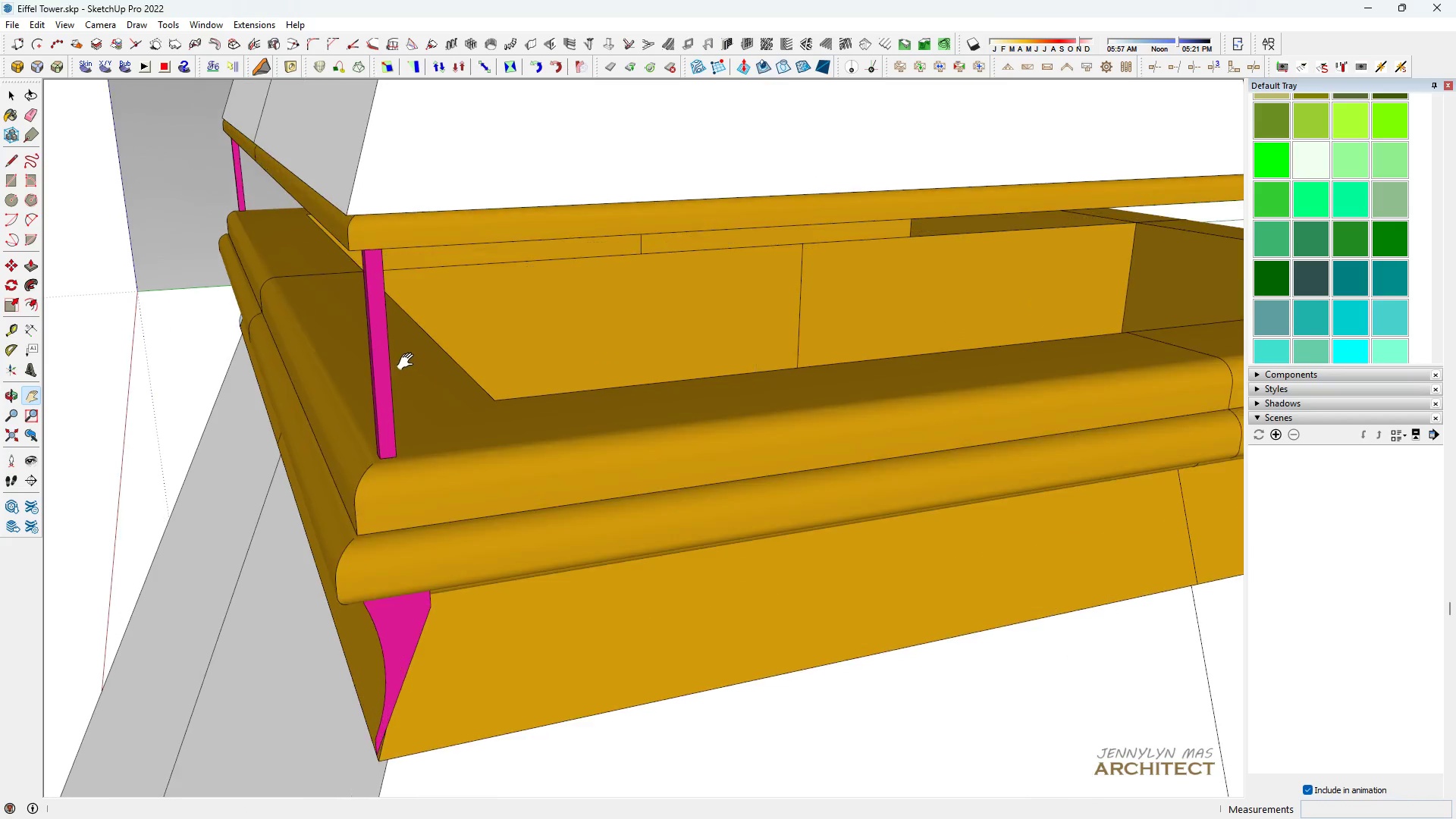 
key(Space)
 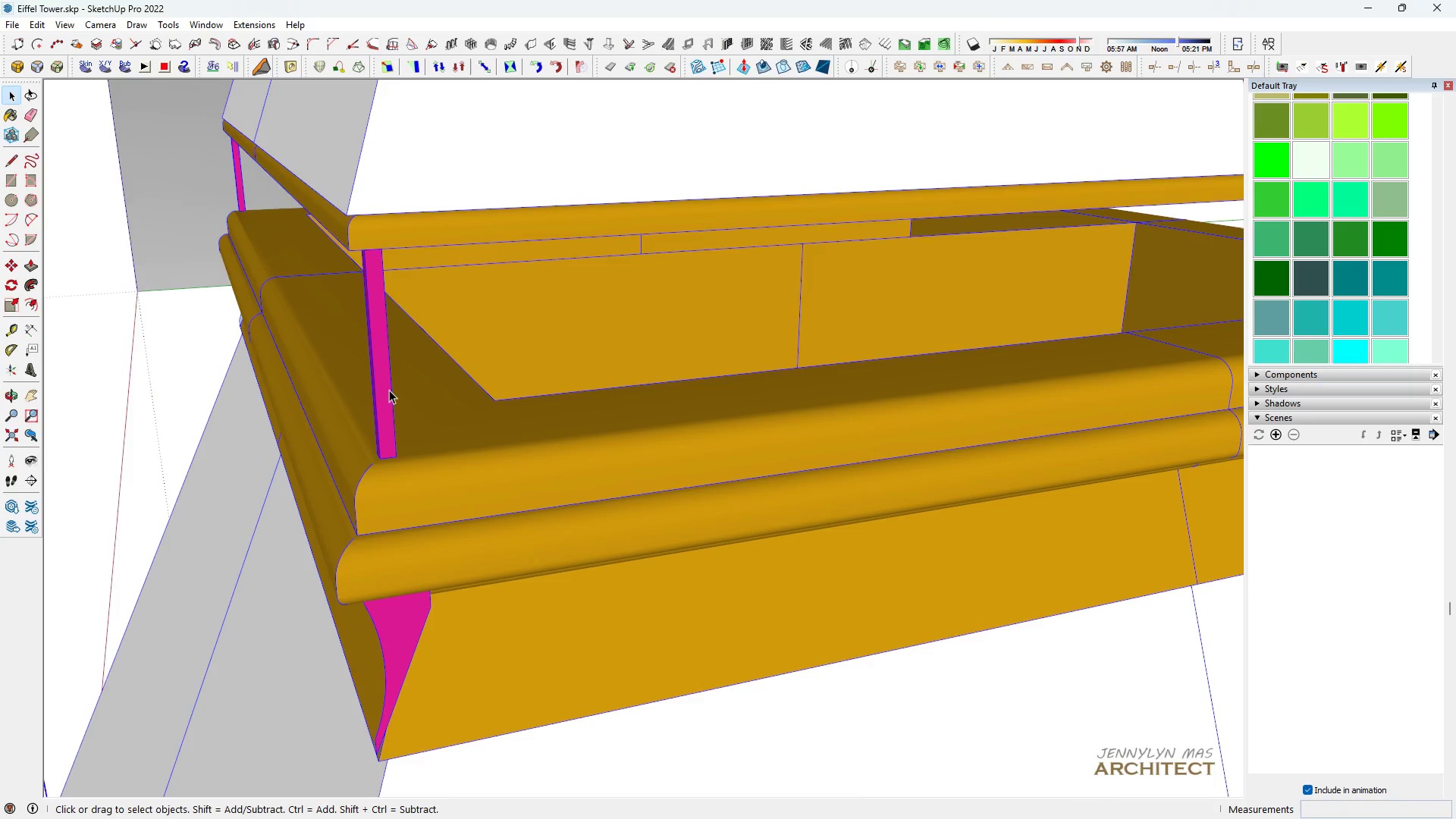 
double_click([389, 390])
 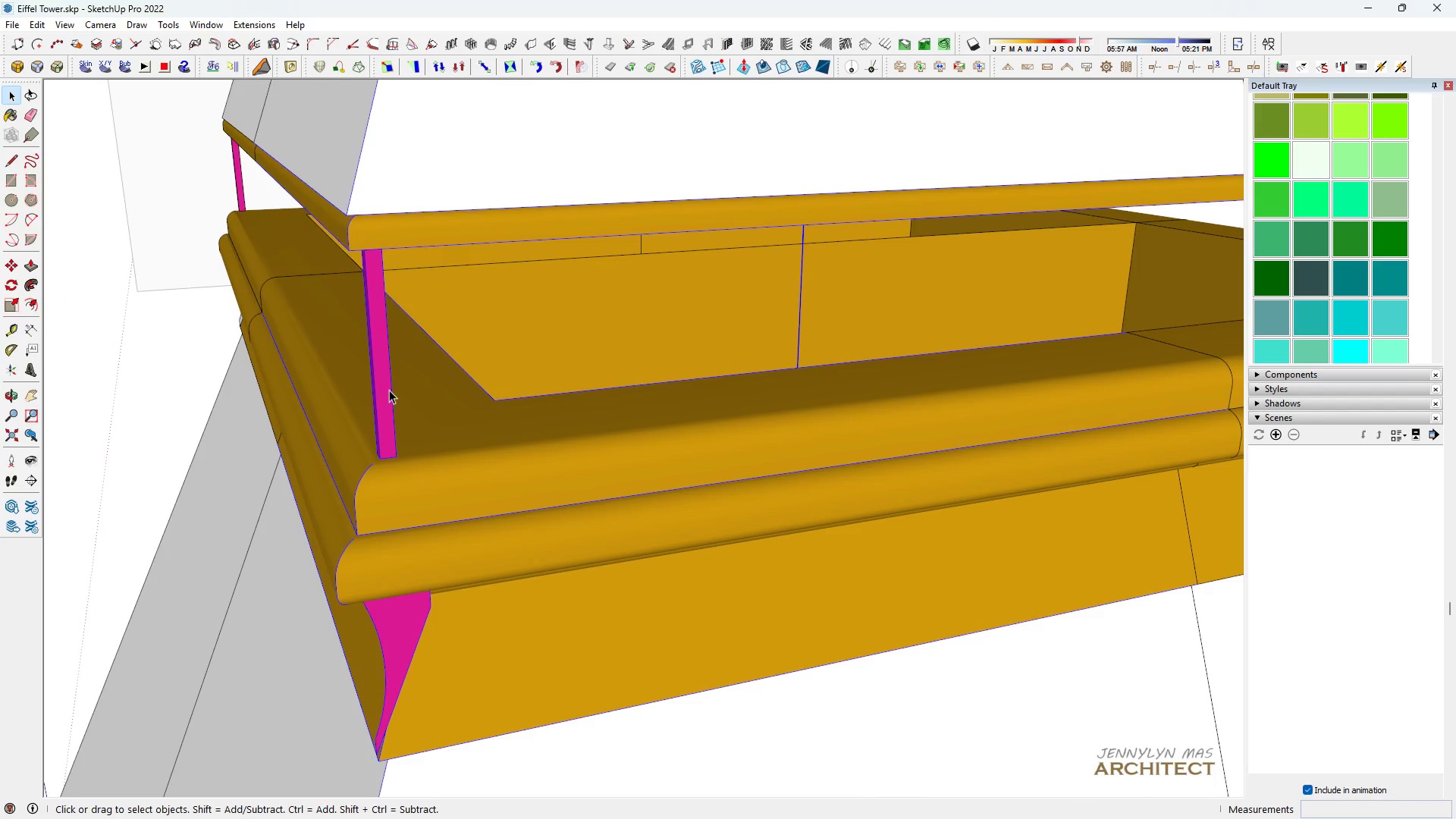 
triple_click([389, 390])
 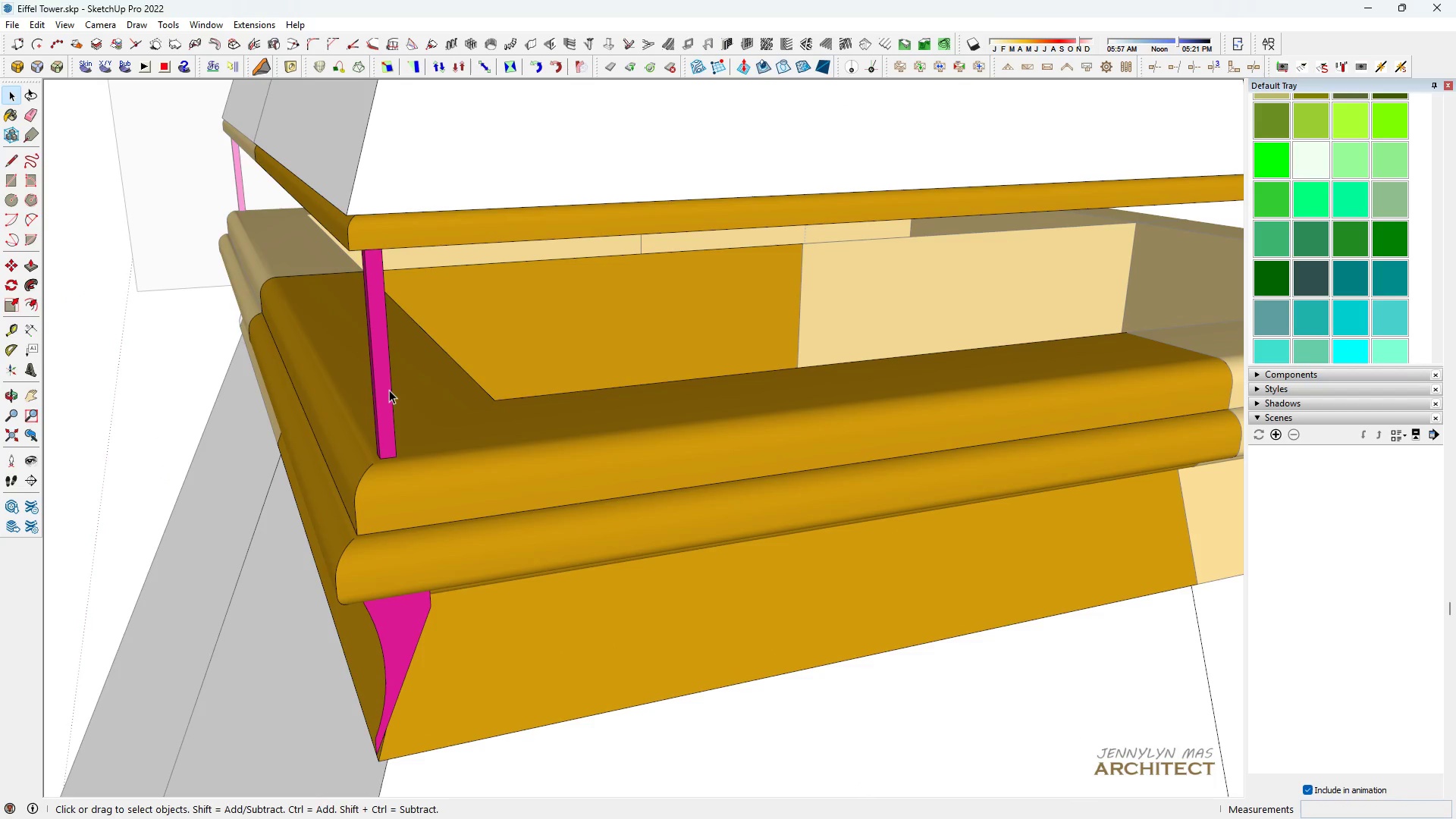 
triple_click([389, 390])
 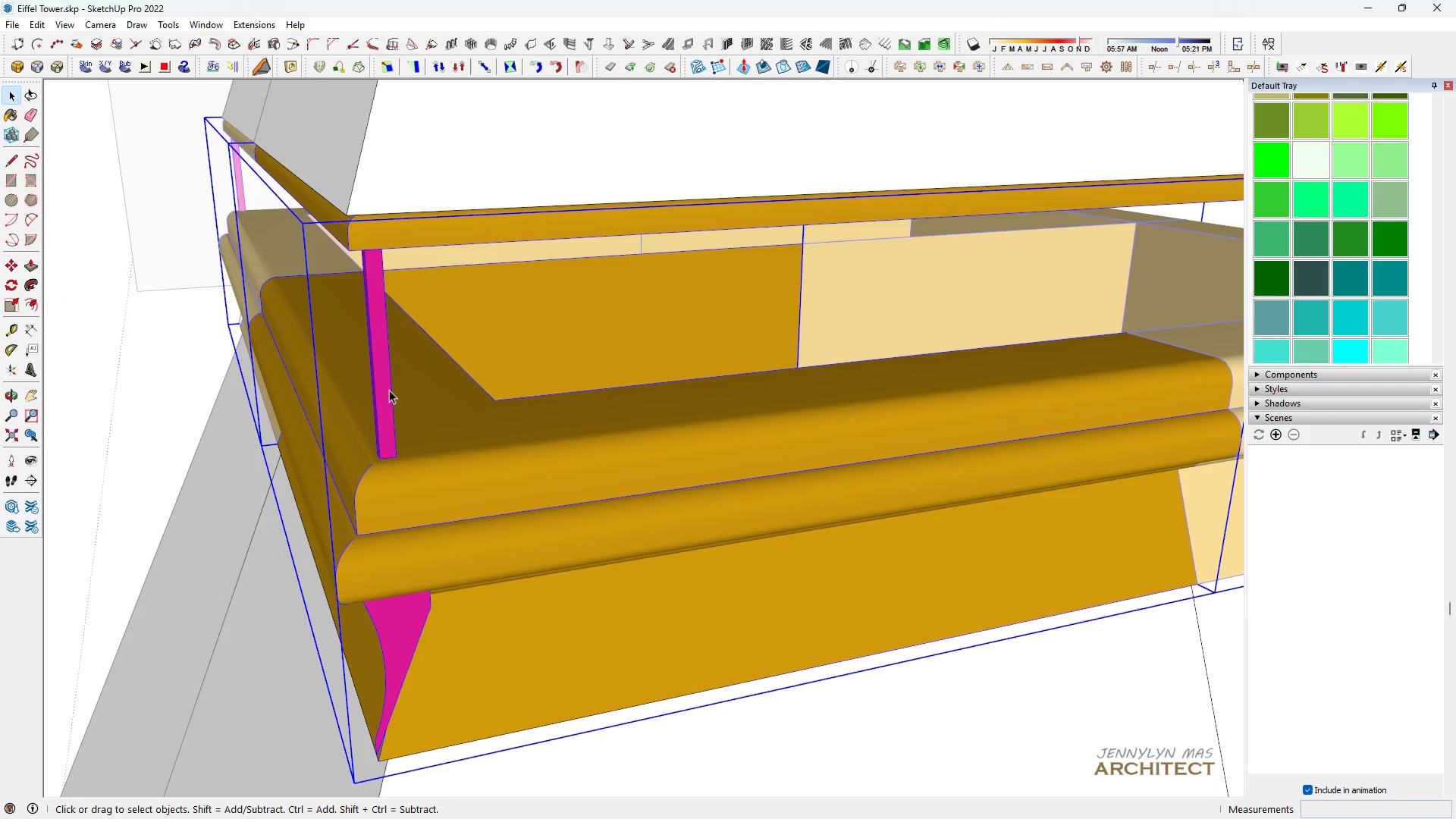 
triple_click([389, 390])
 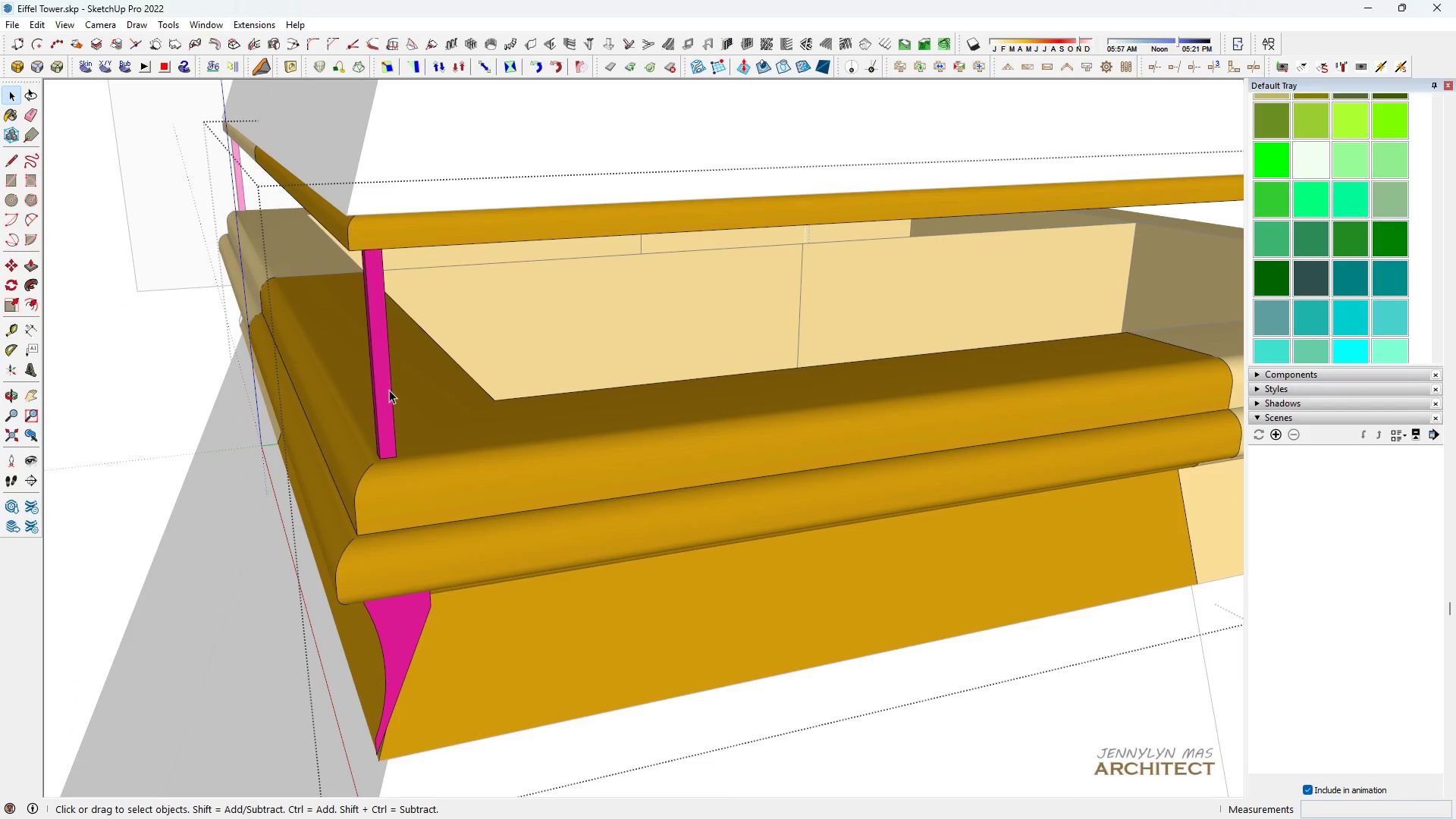 
triple_click([389, 390])
 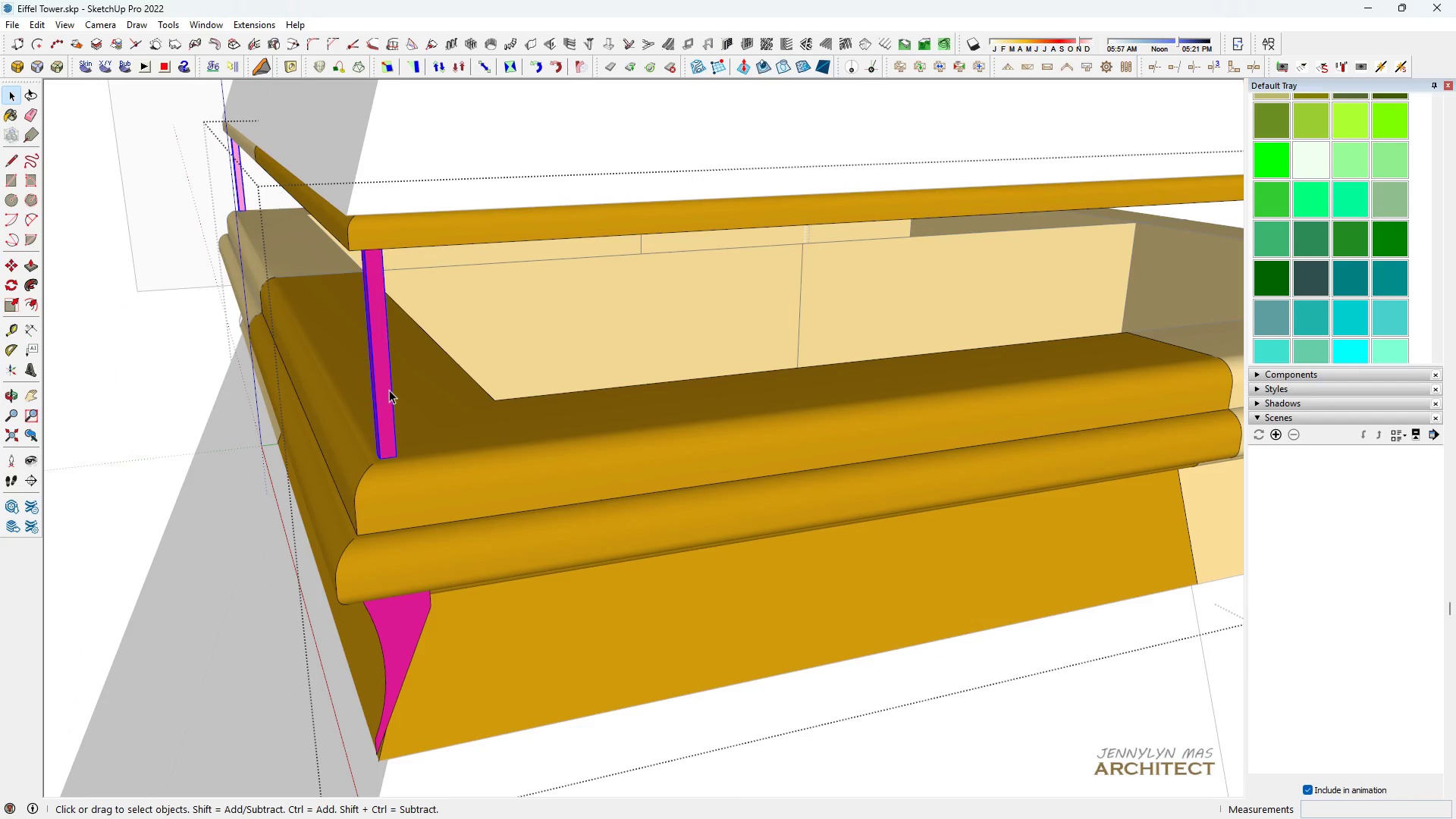 
triple_click([389, 390])
 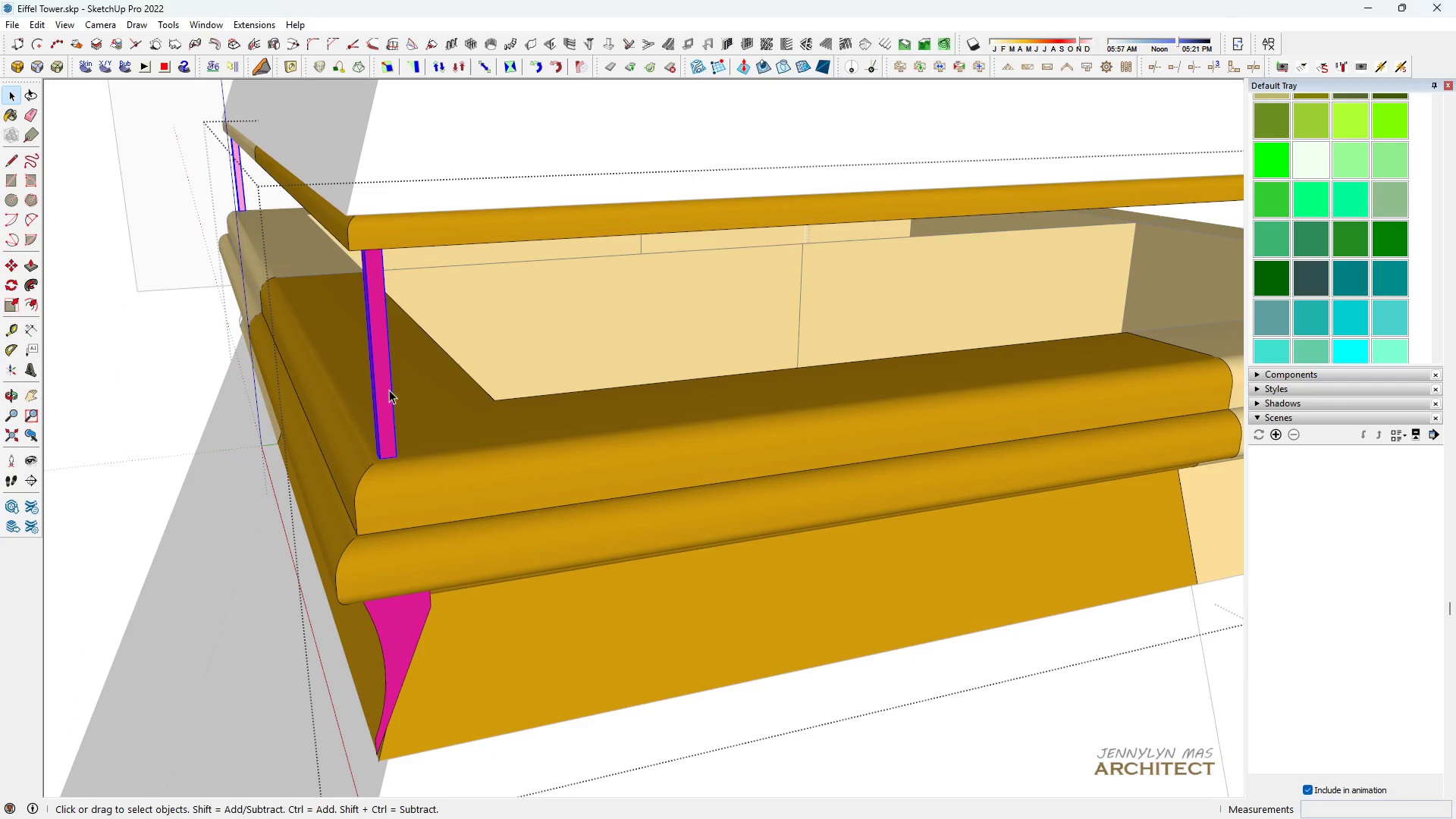 
key(Space)
 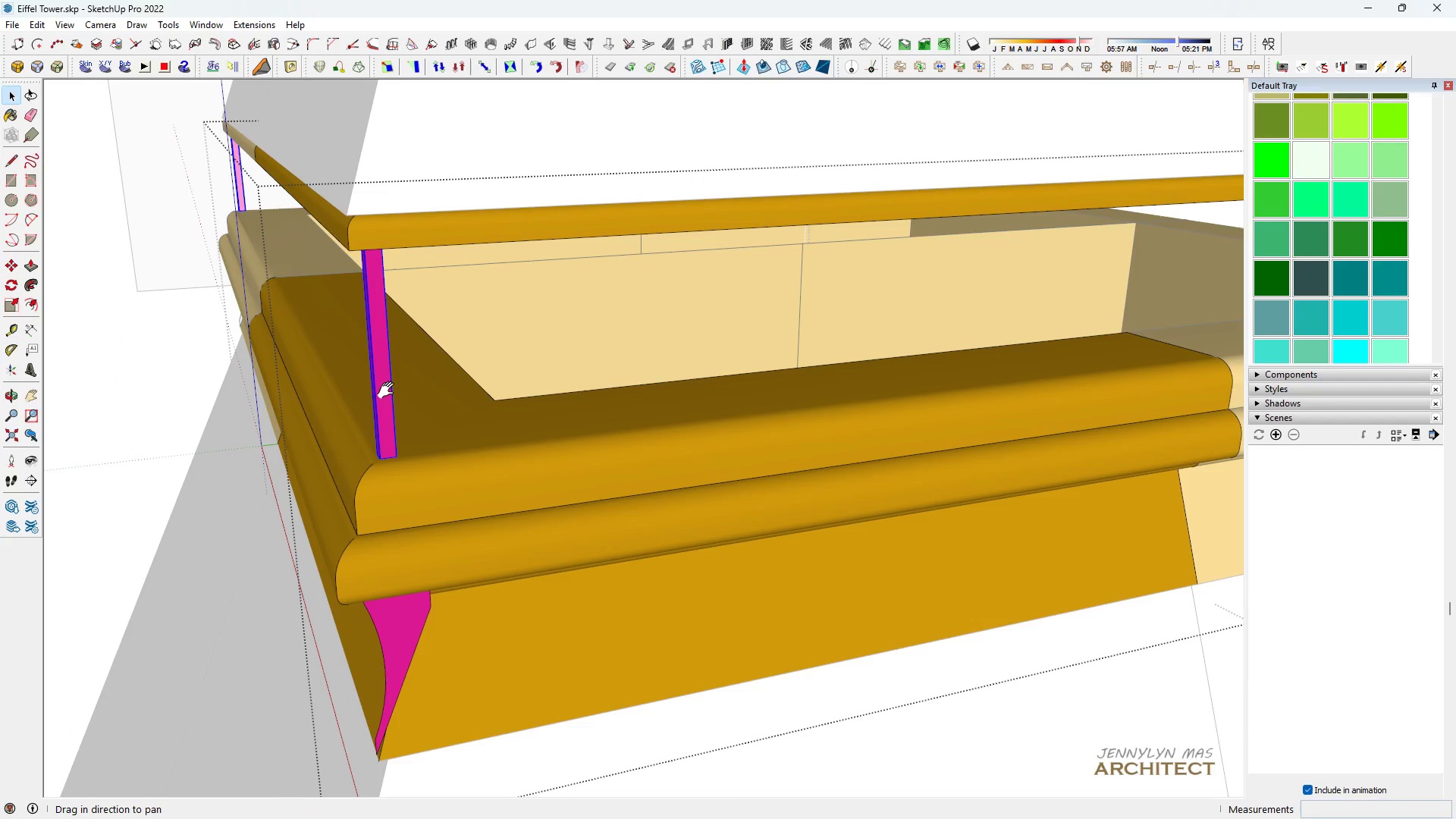 
key(H)
 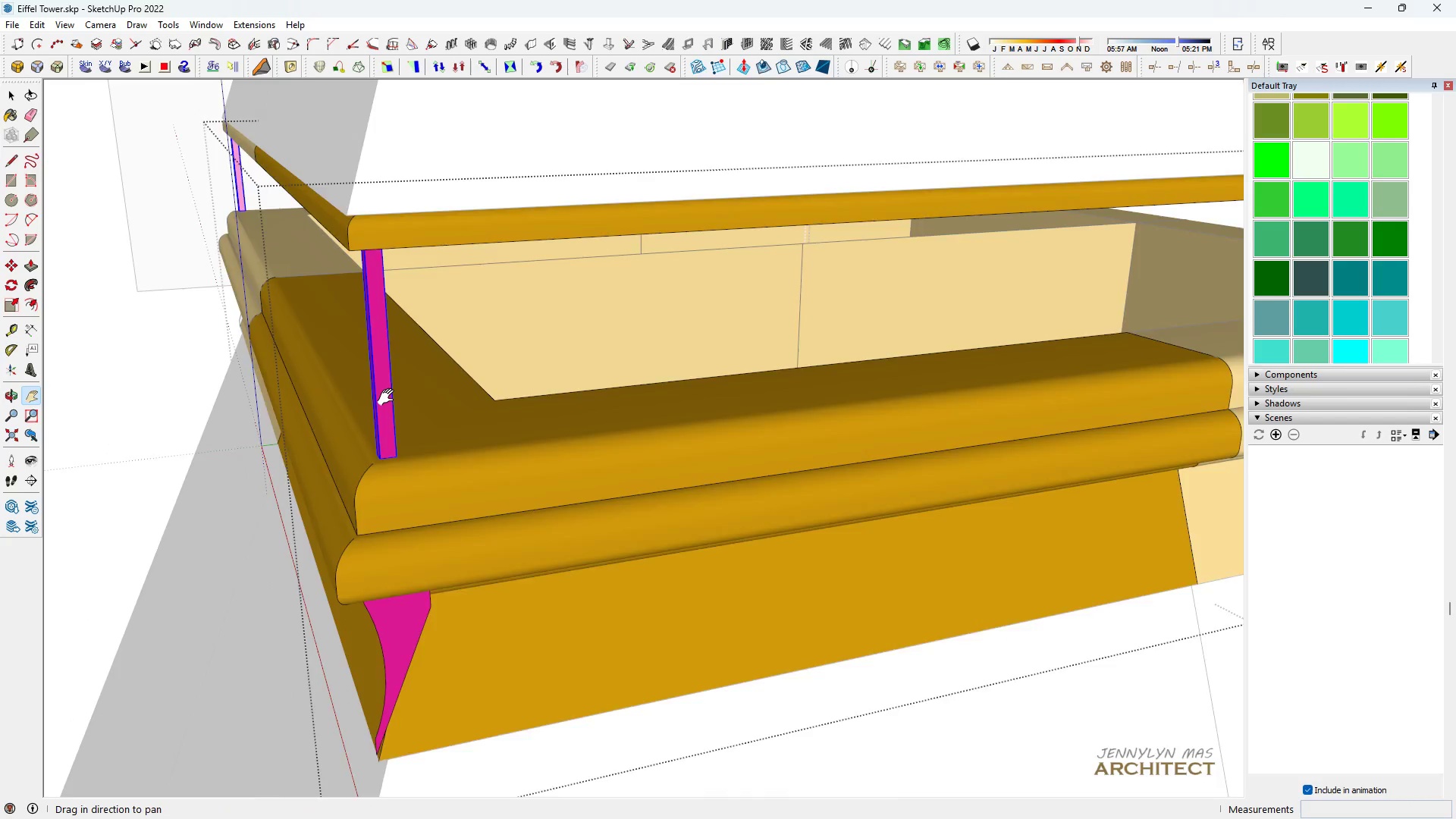 
scroll: coordinate [389, 397], scroll_direction: up, amount: 6.0
 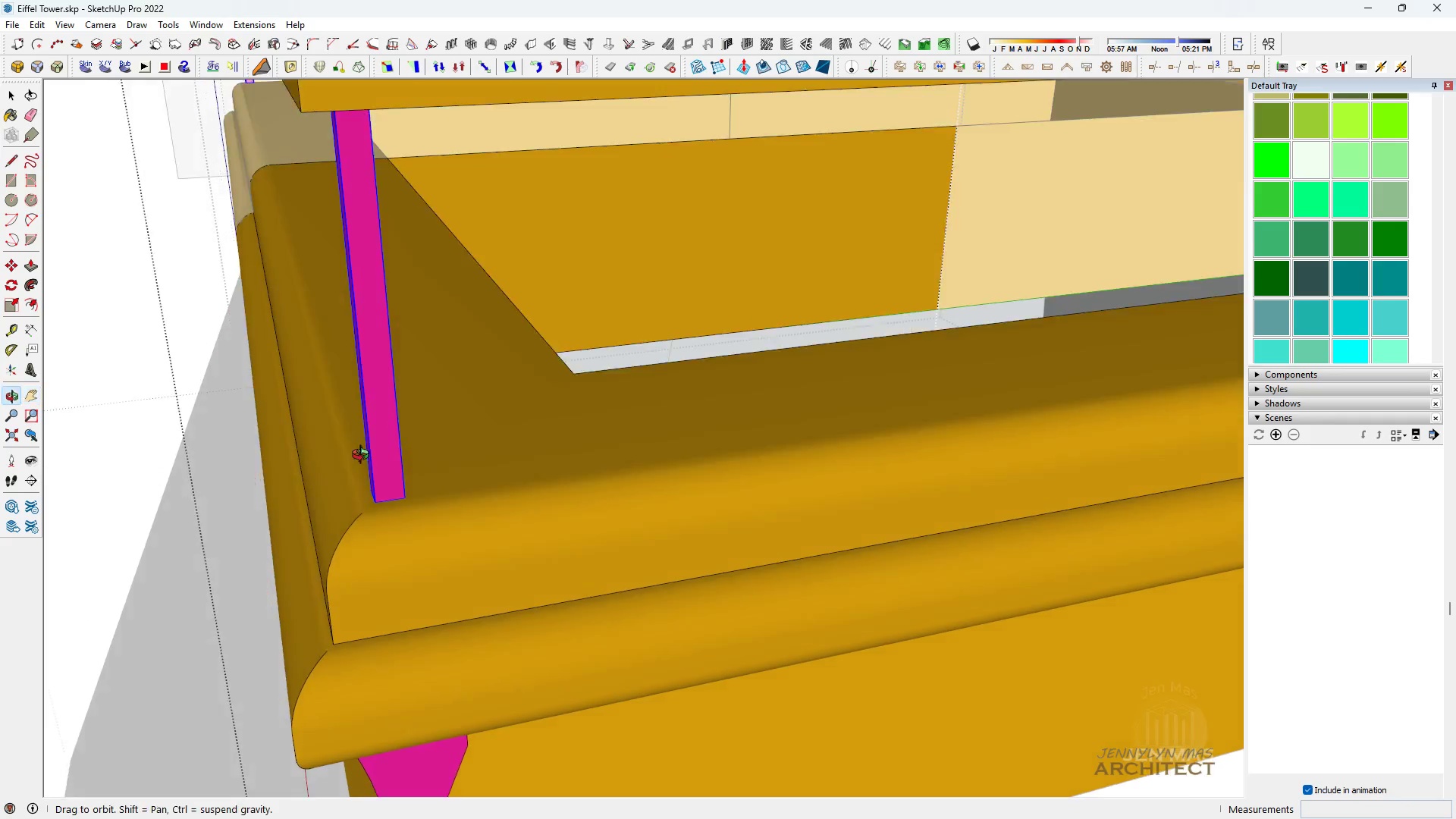 
key(Space)
 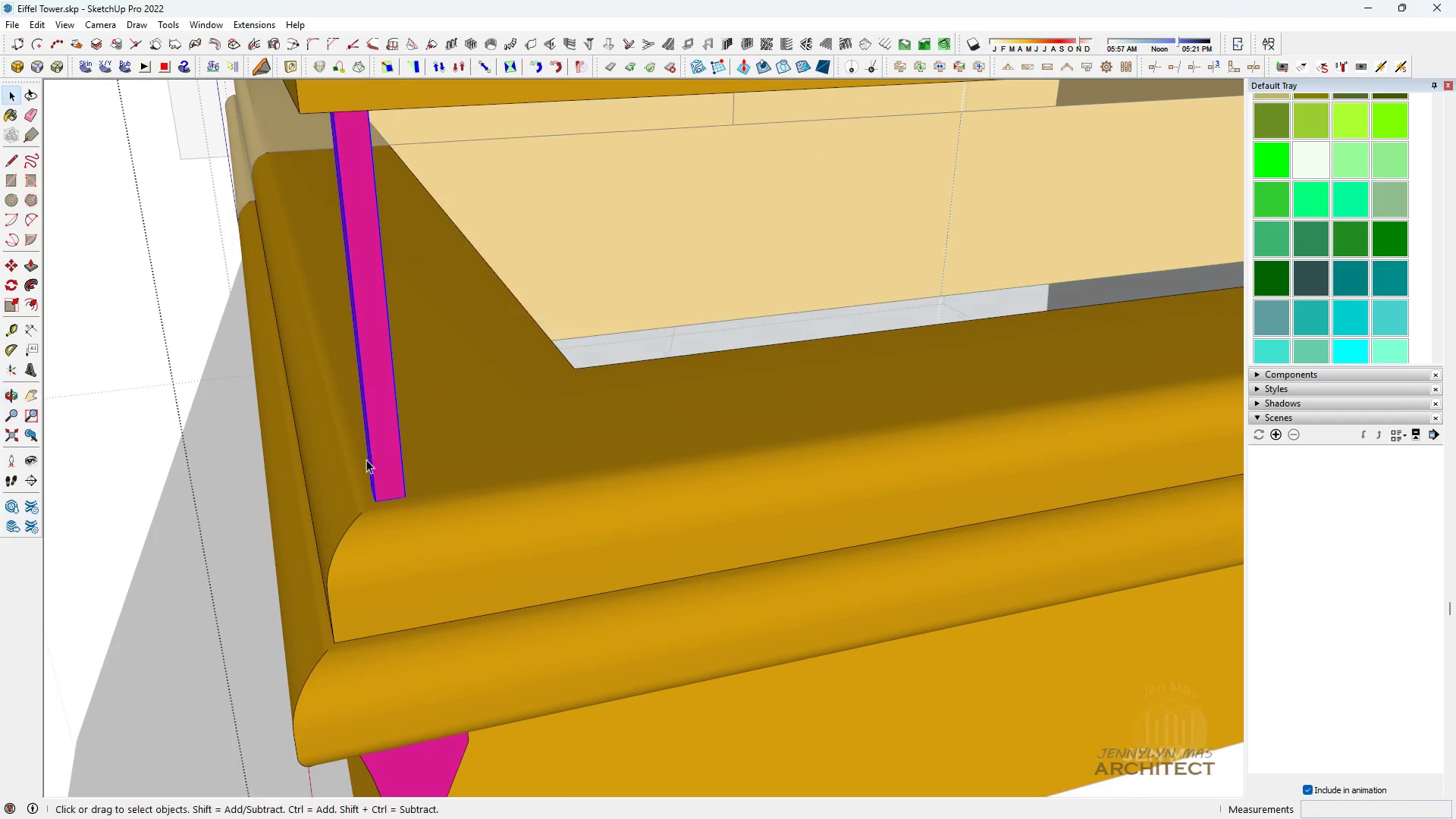 
key(M)
 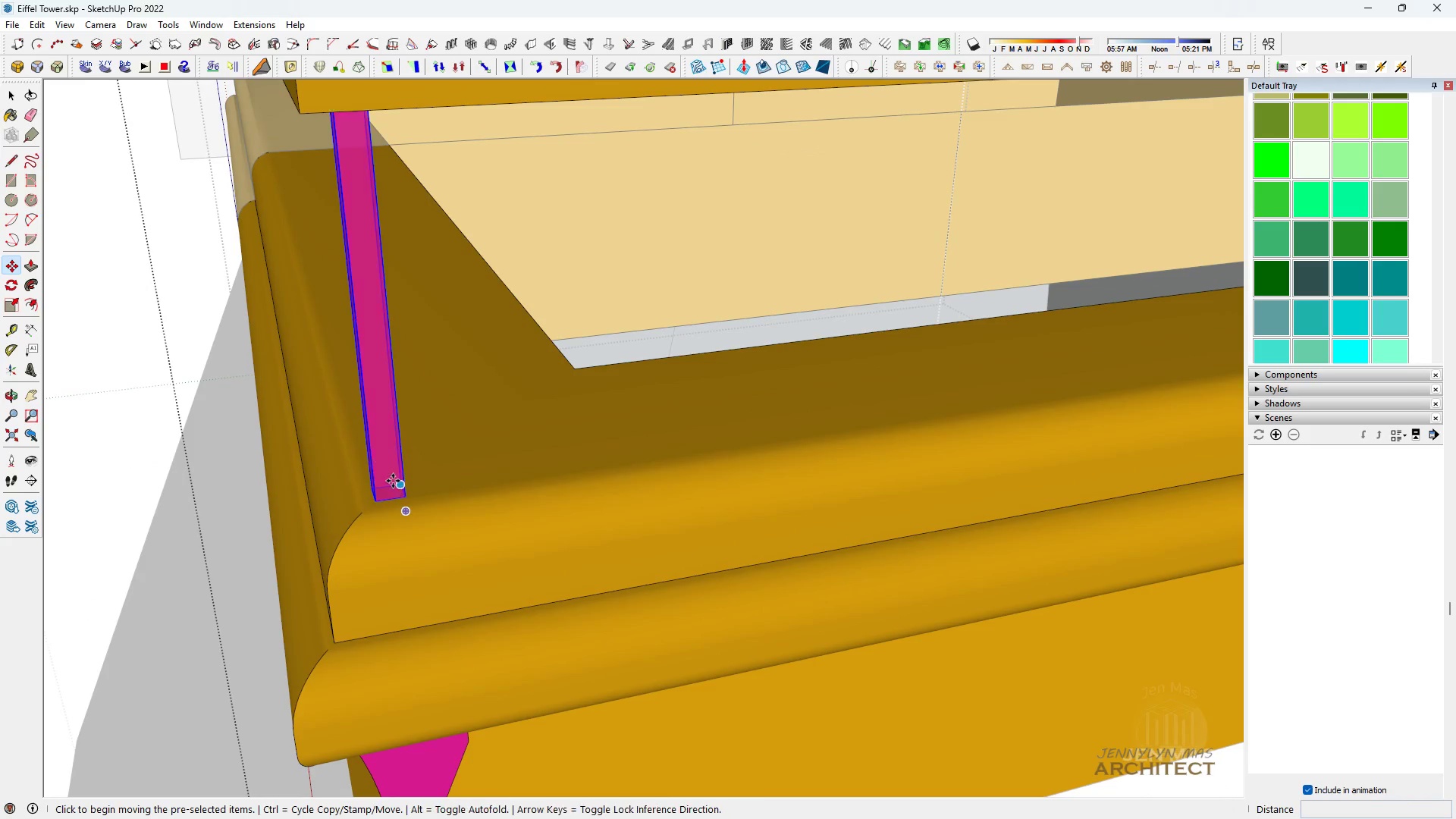 
key(Control+ControlLeft)
 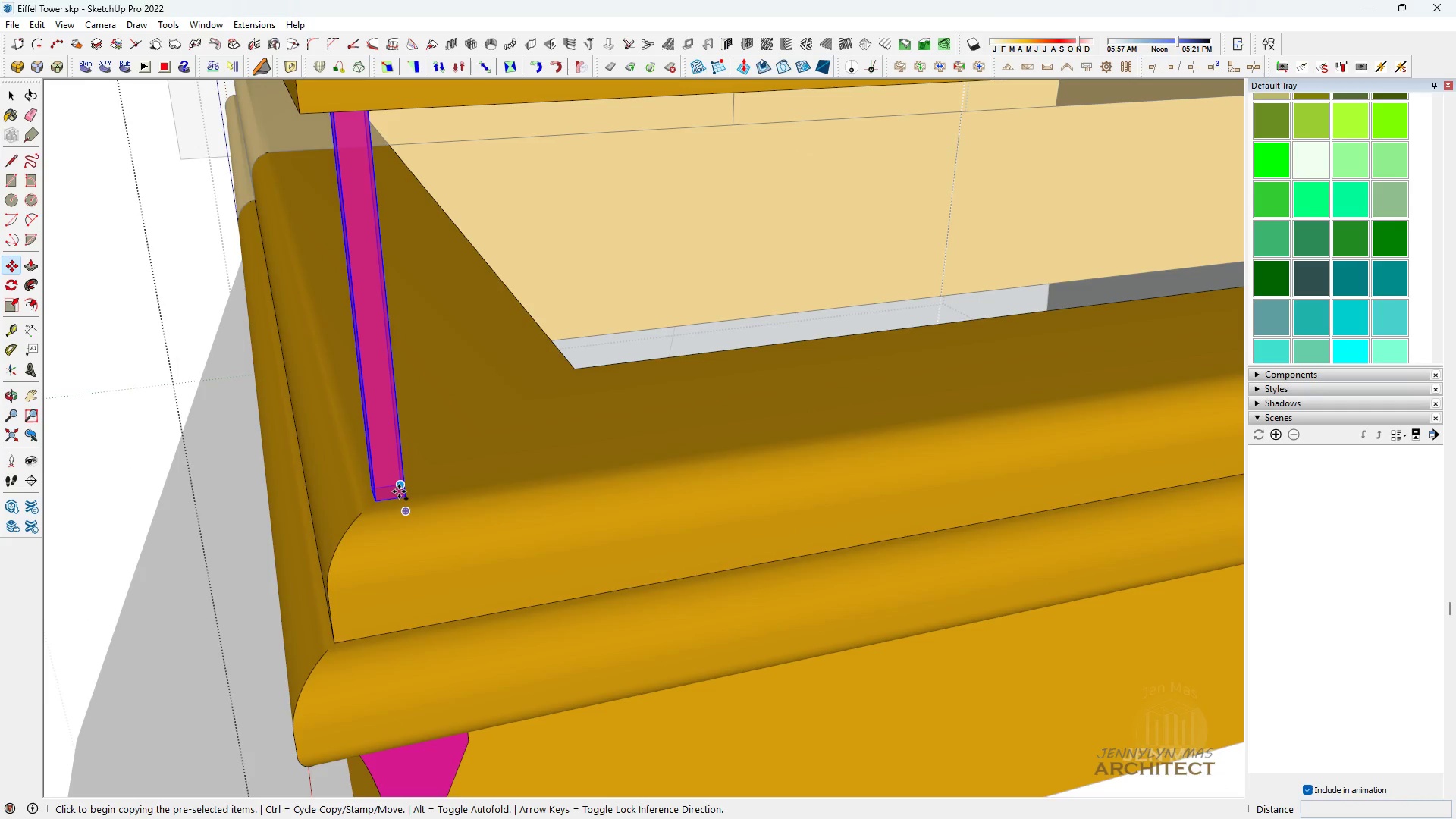 
scroll: coordinate [395, 492], scroll_direction: up, amount: 11.0
 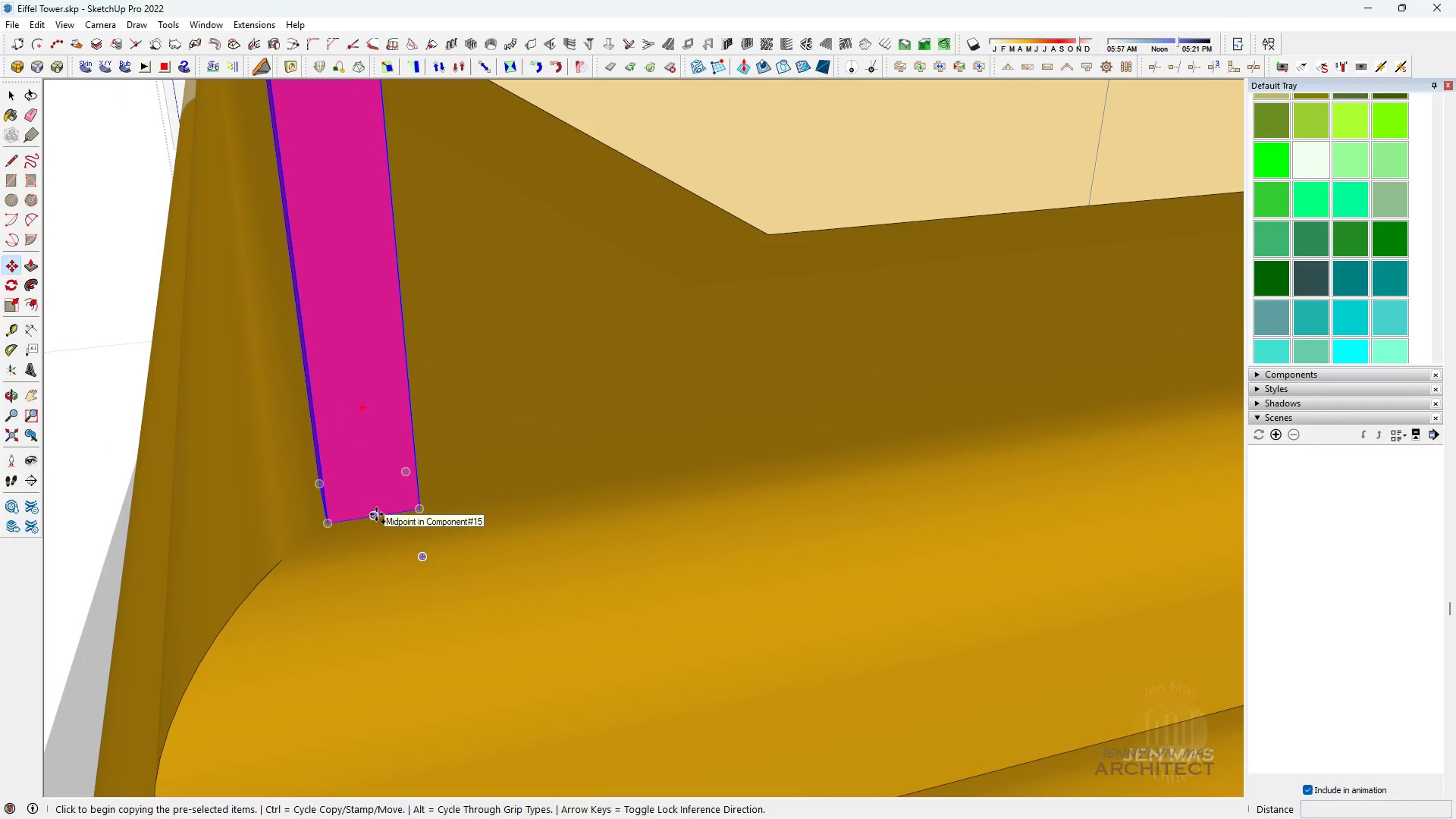 
key(Space)
 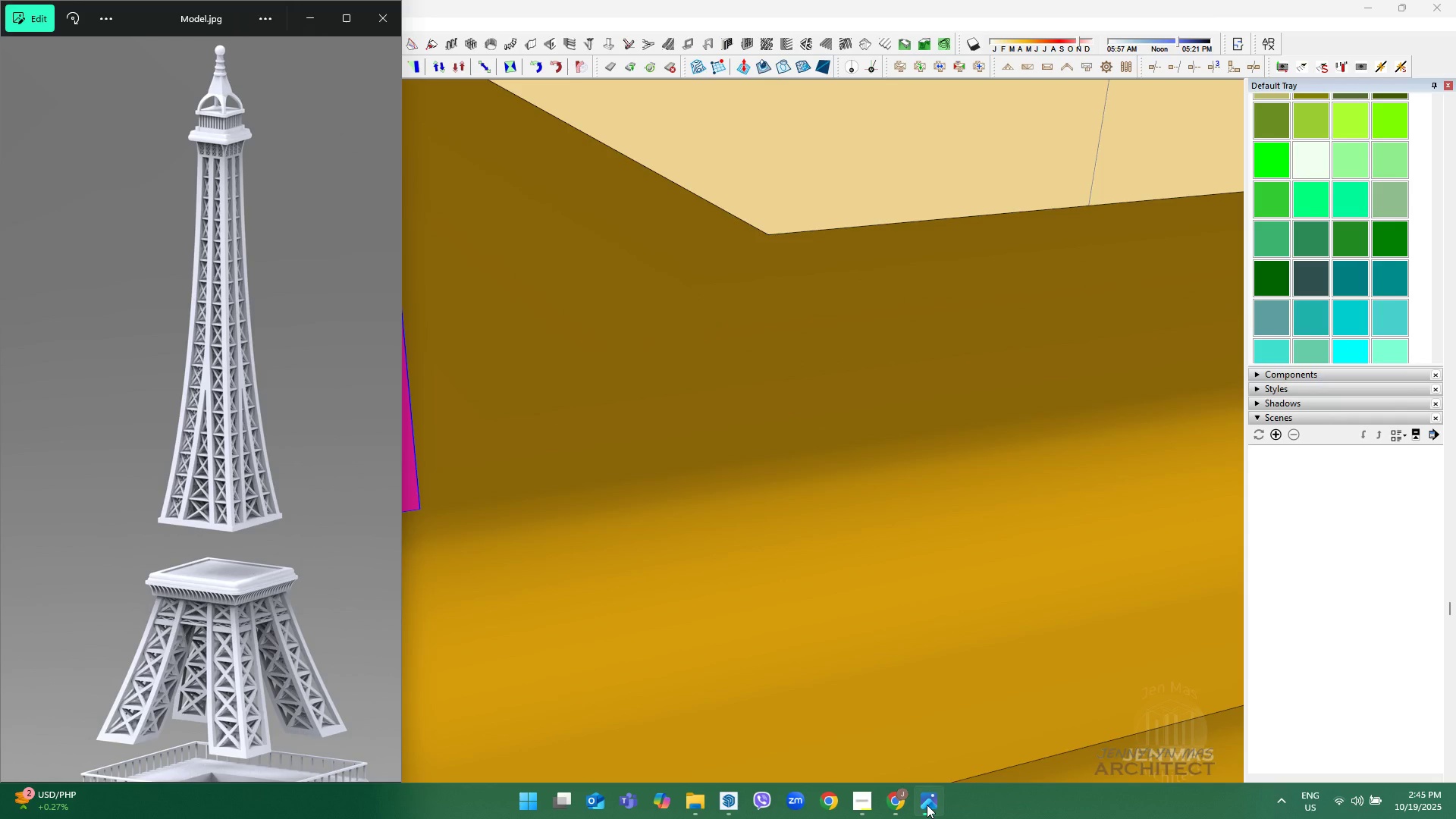 
wait(9.29)
 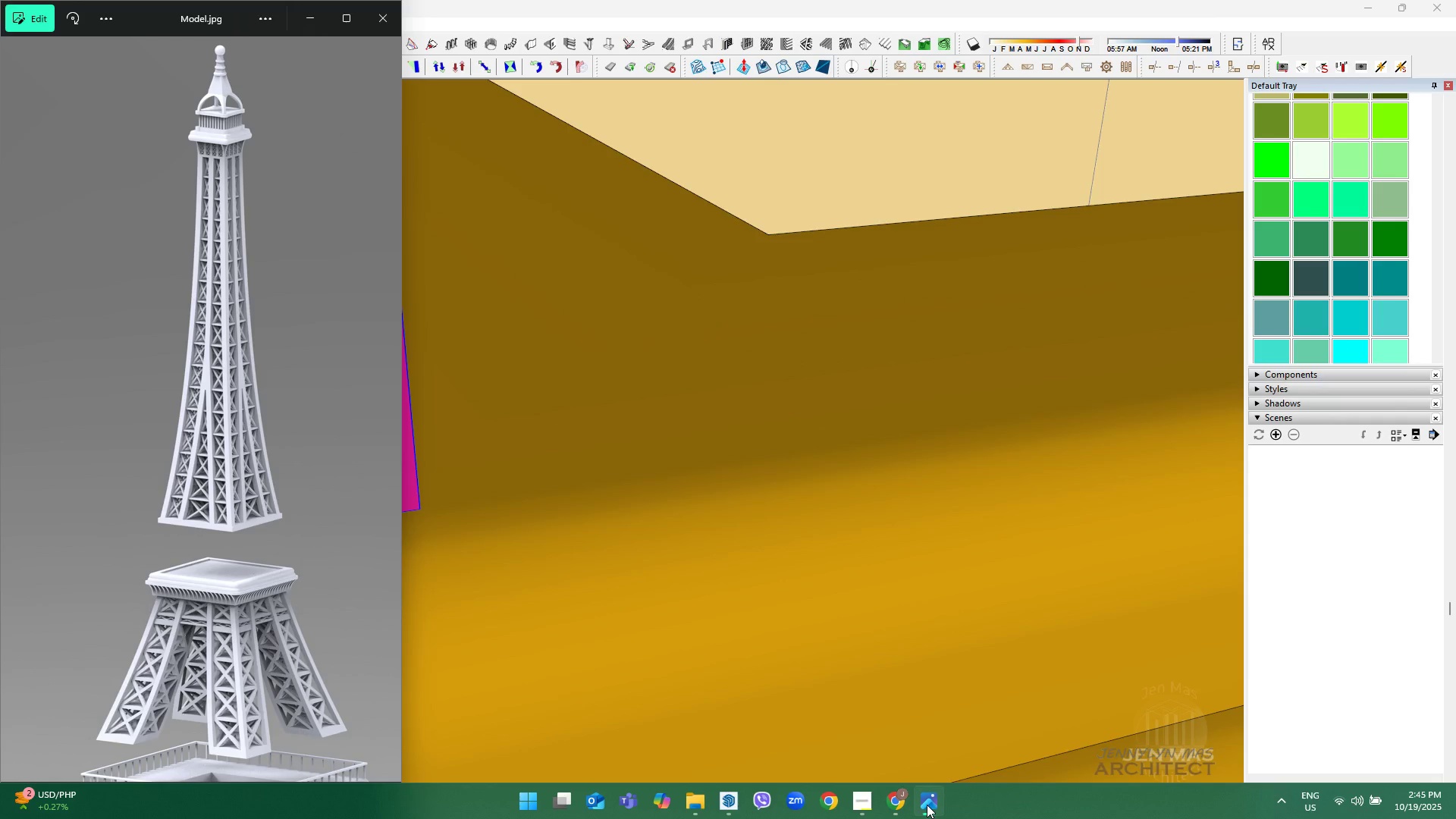 
left_click([937, 806])
 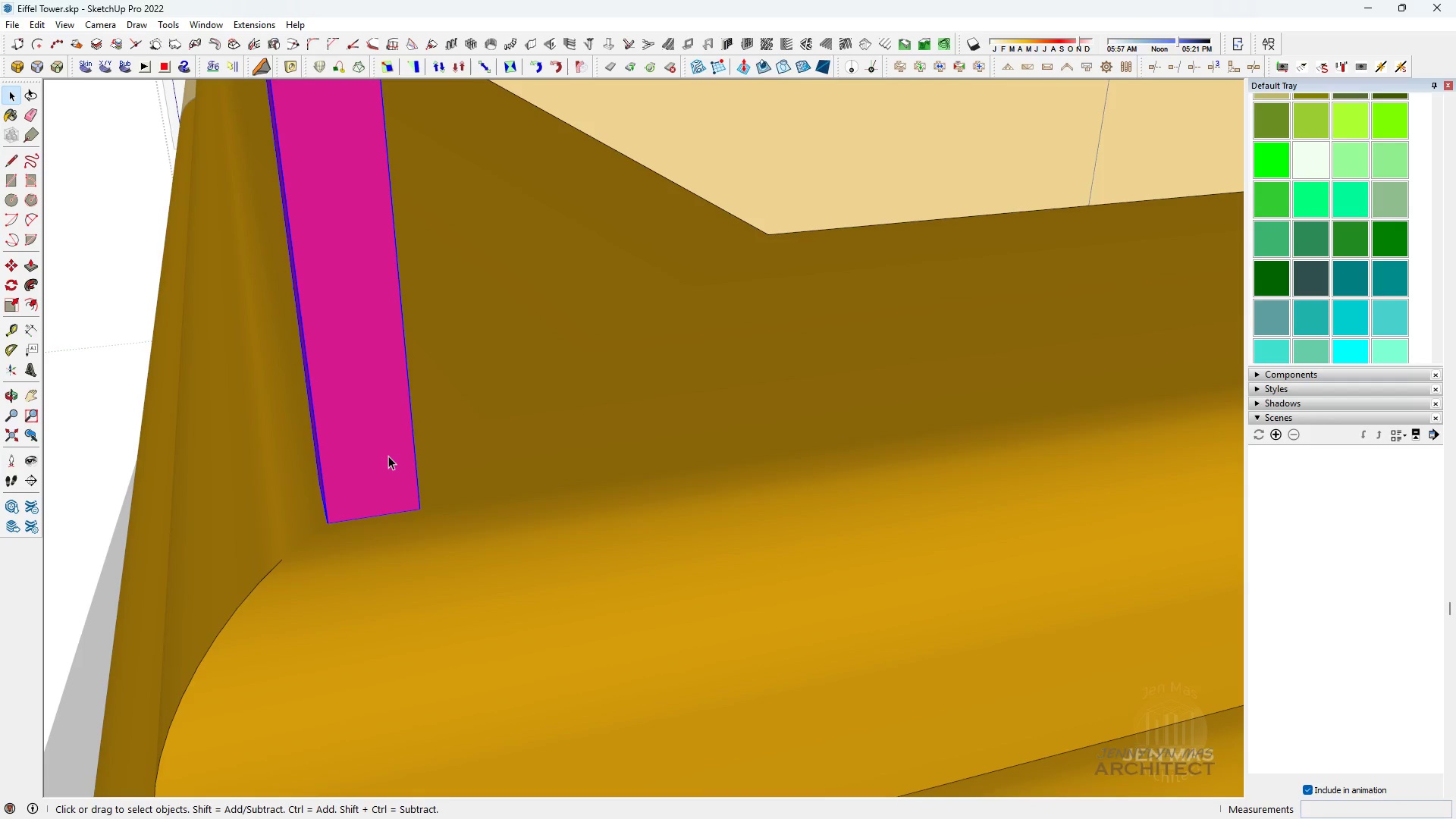 
key(Space)
 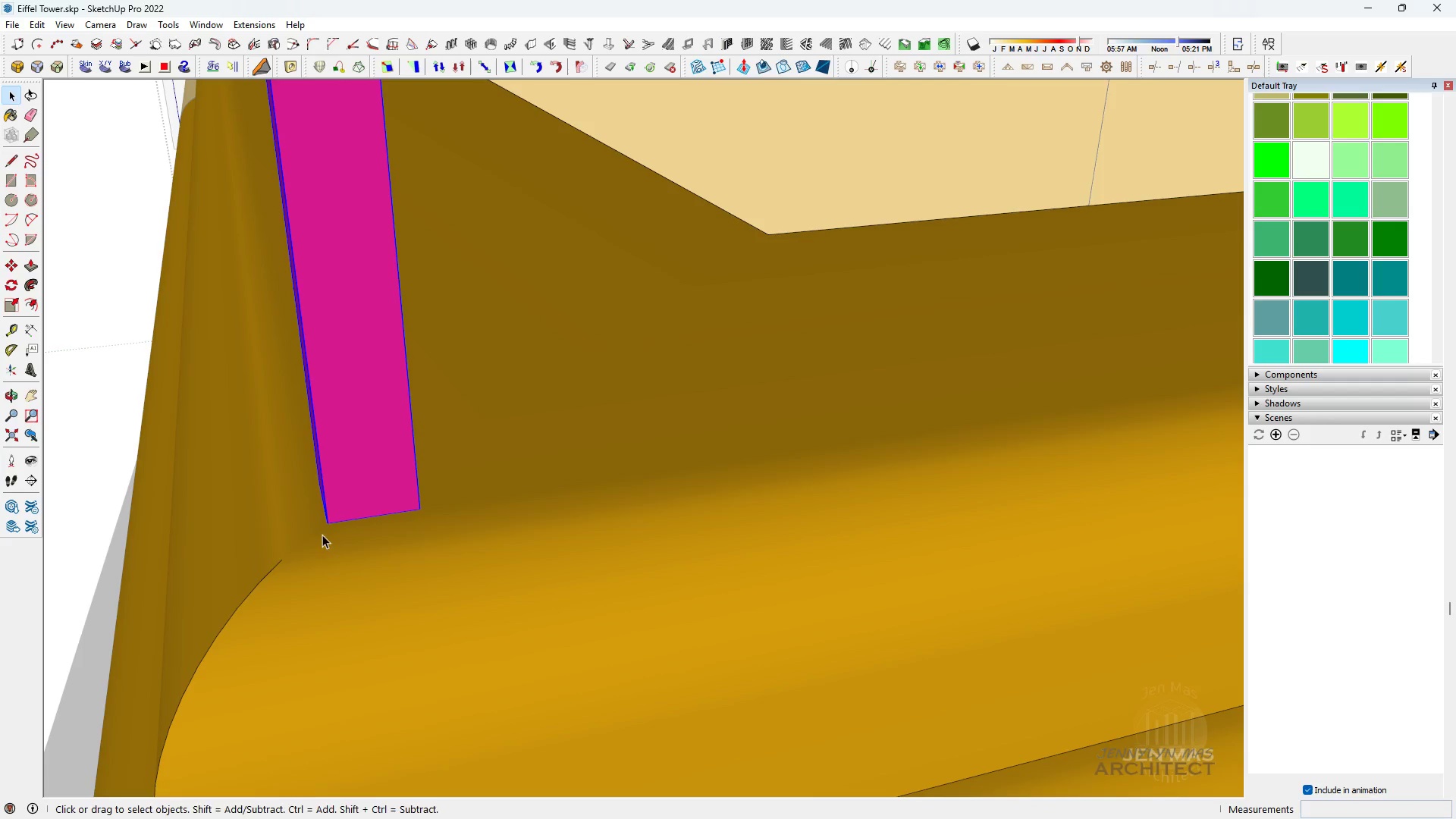 
key(M)
 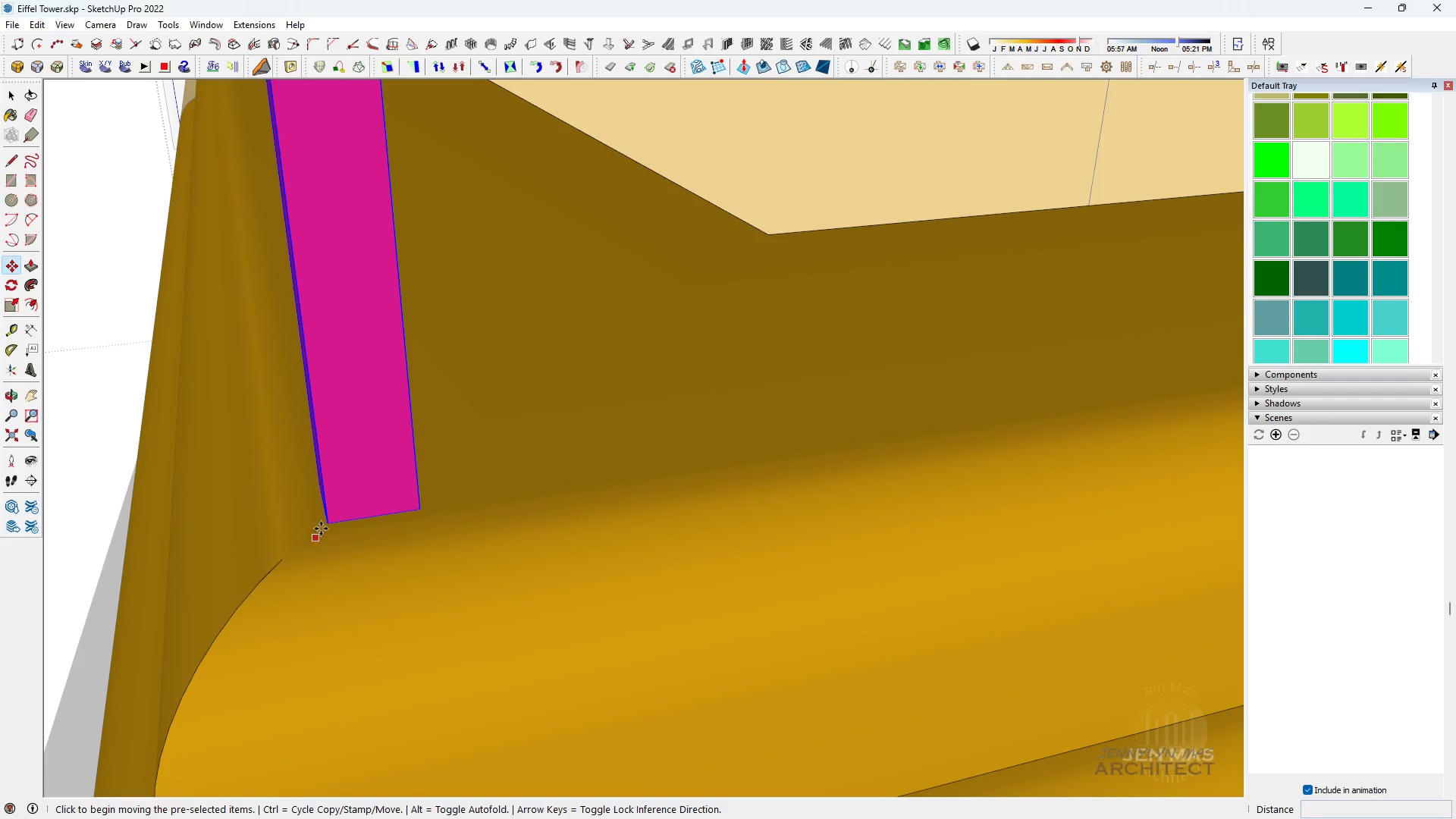 
key(Control+ControlLeft)
 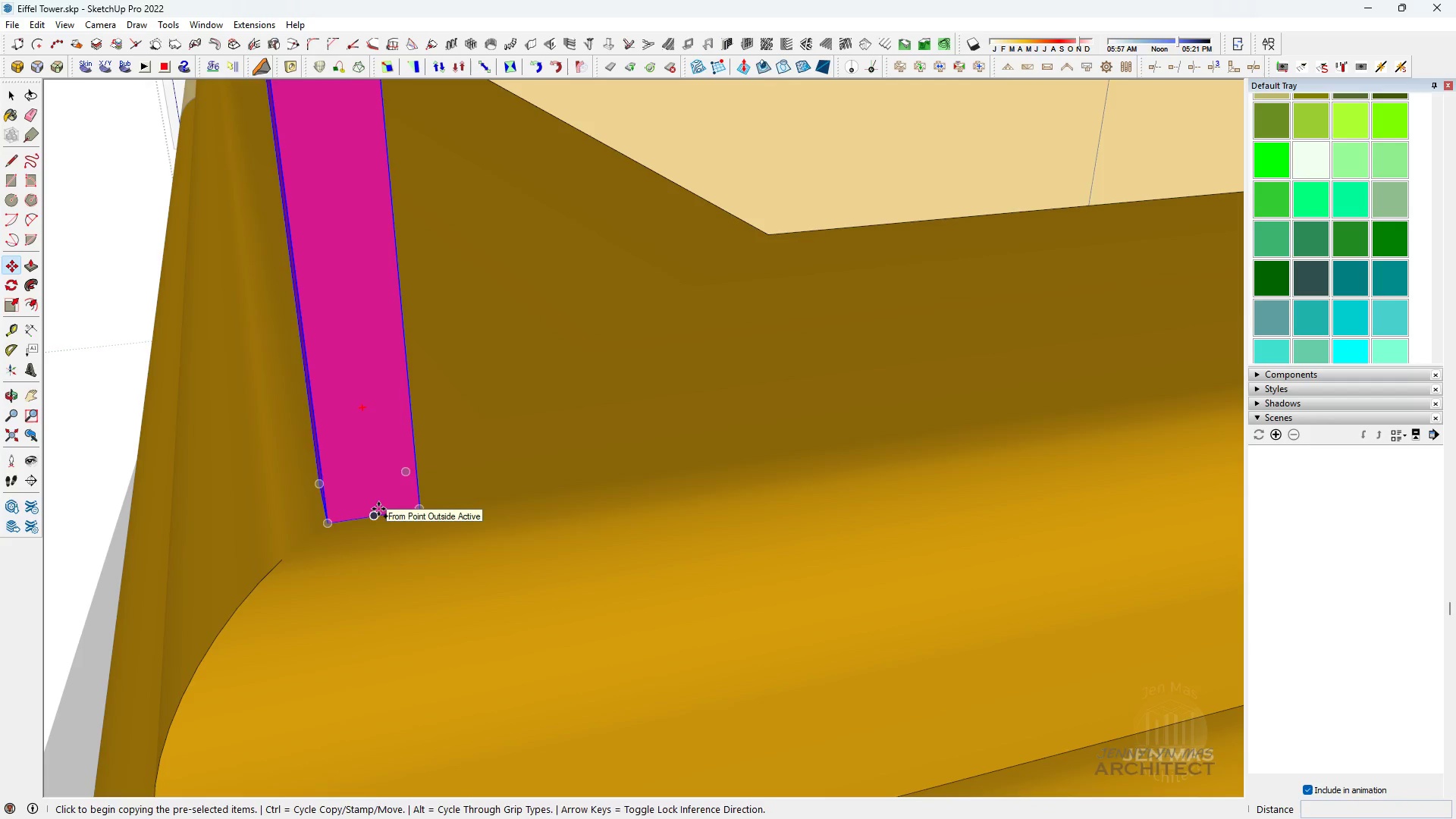 
scroll: coordinate [222, 444], scroll_direction: down, amount: 17.0
 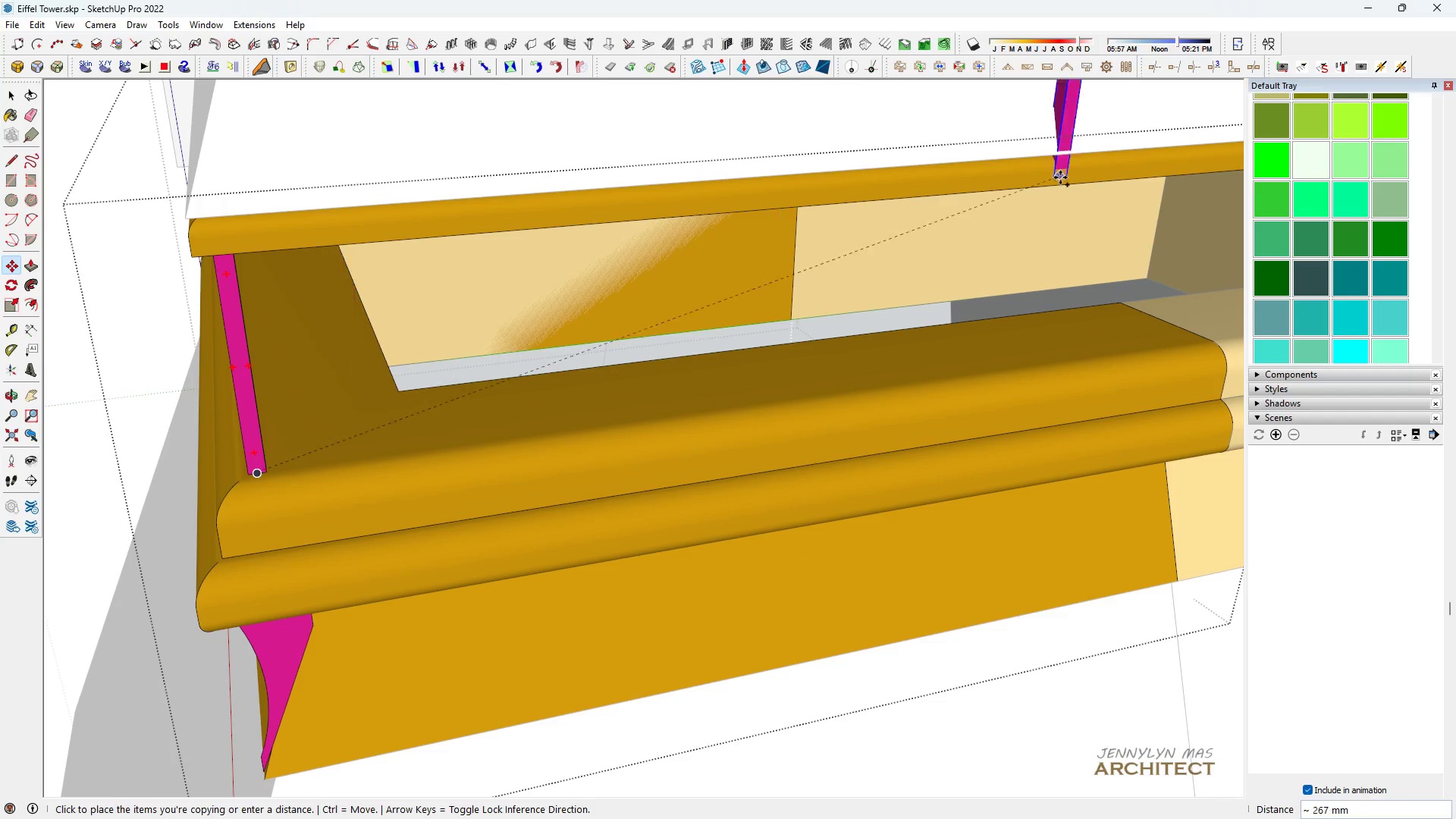 
scroll: coordinate [805, 430], scroll_direction: up, amount: 1.0
 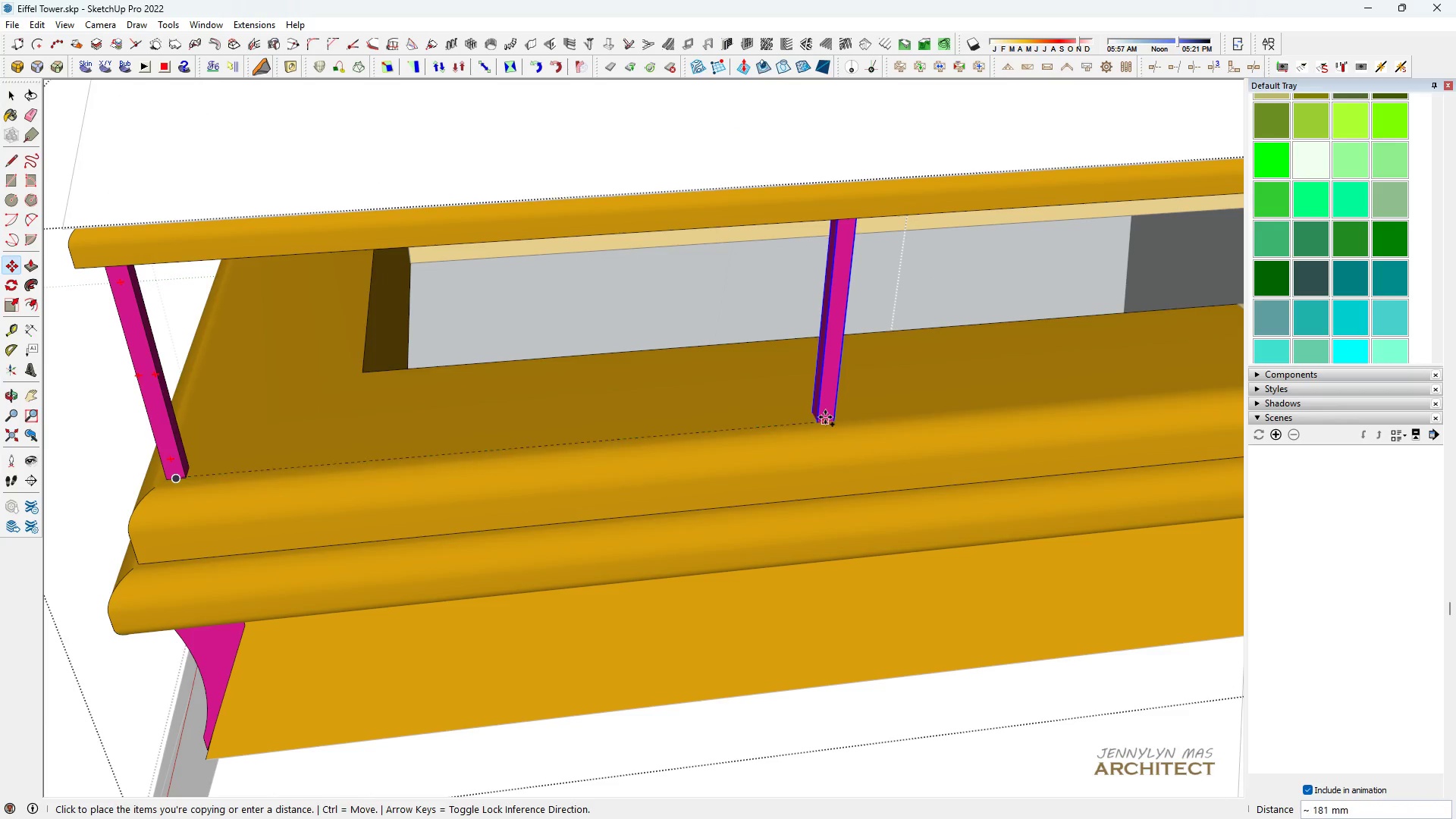 
hold_key(key=ShiftLeft, duration=1.53)
scroll: coordinate [861, 333], scroll_direction: up, amount: 1.0
 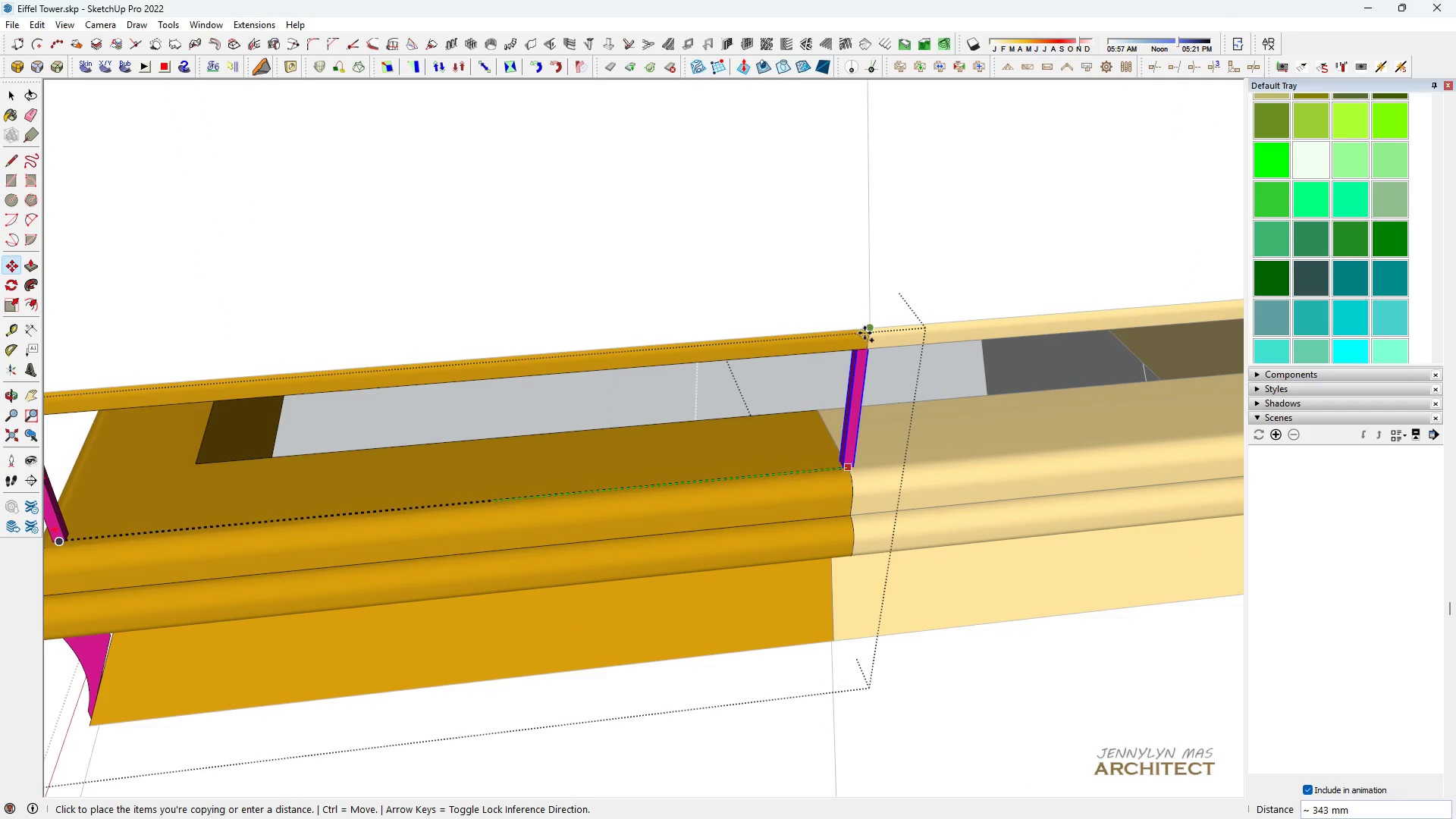 
hold_key(key=ShiftLeft, duration=1.52)
scroll: coordinate [857, 356], scroll_direction: up, amount: 4.0
 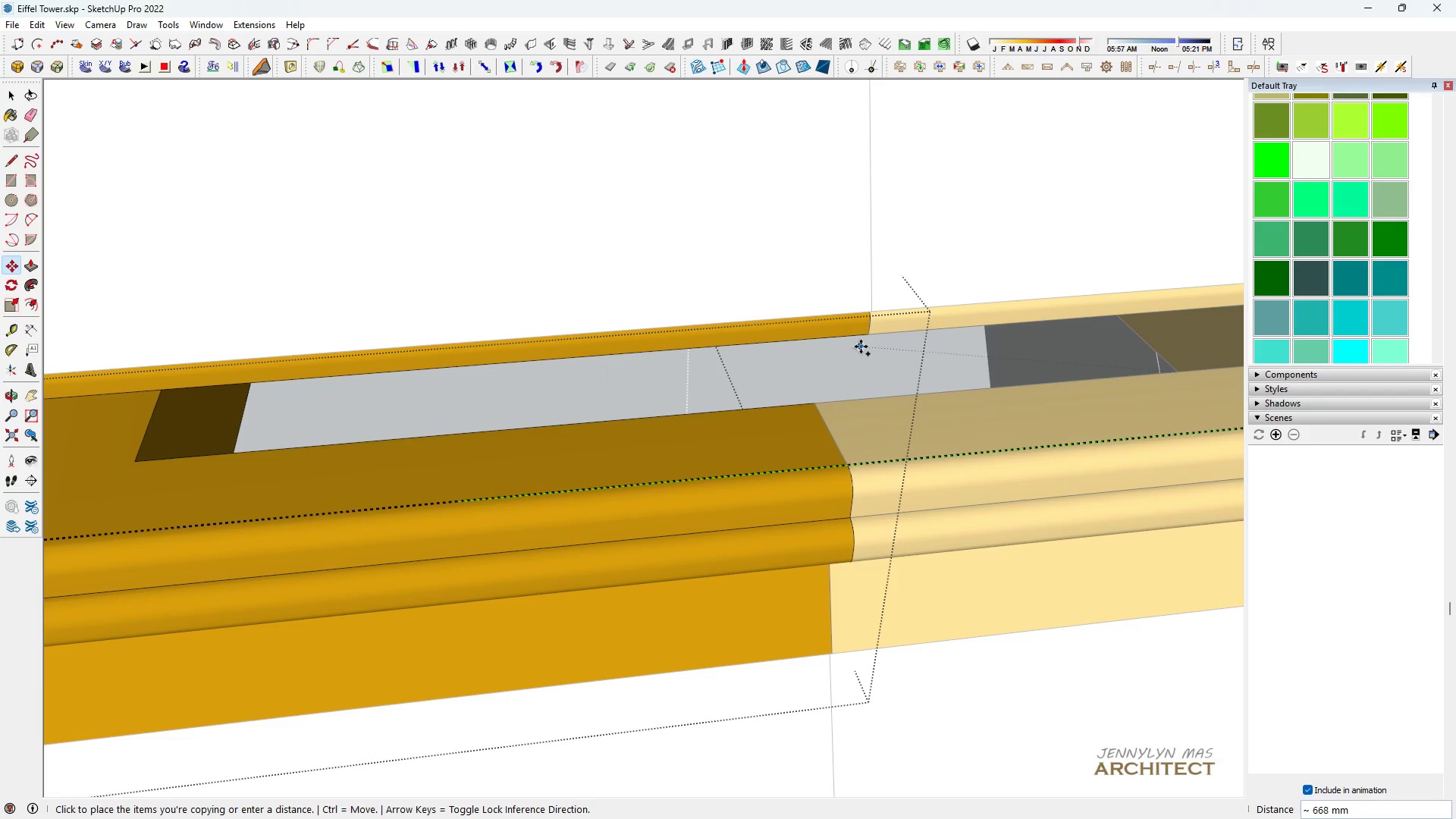 
hold_key(key=ShiftLeft, duration=1.45)
left_click([870, 334])
 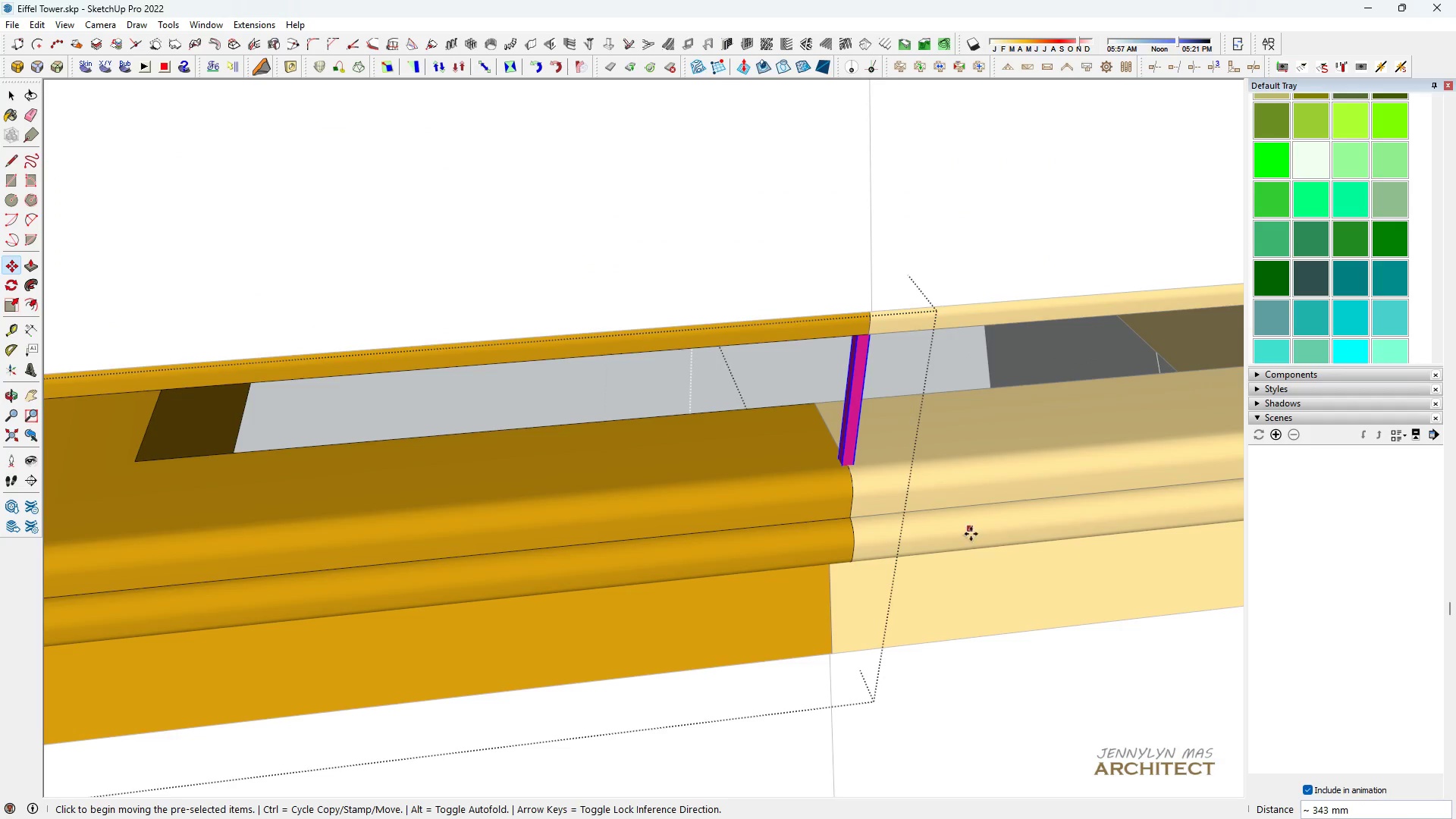 
scroll: coordinate [708, 607], scroll_direction: down, amount: 3.0
 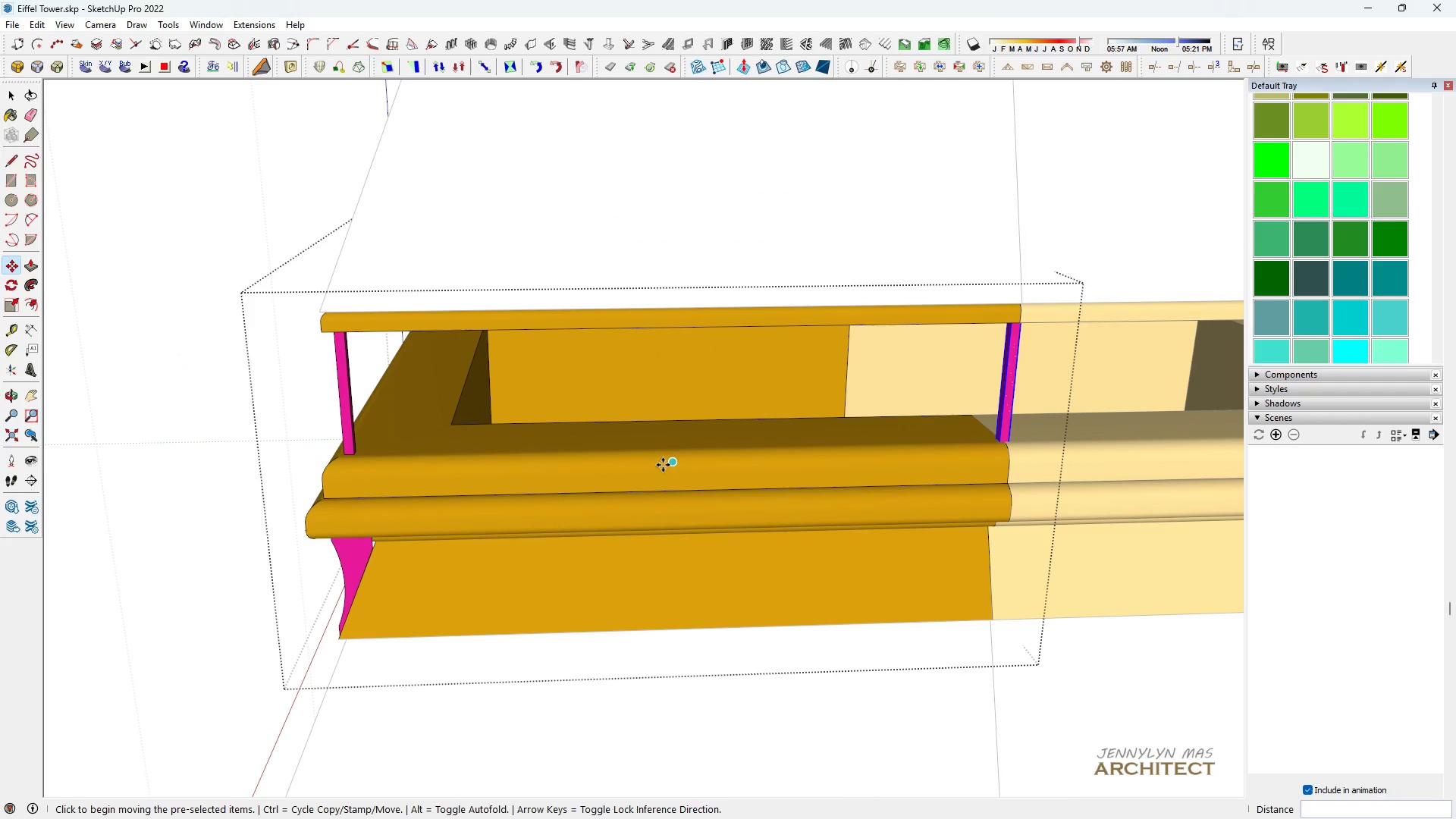 
key(Delete)
 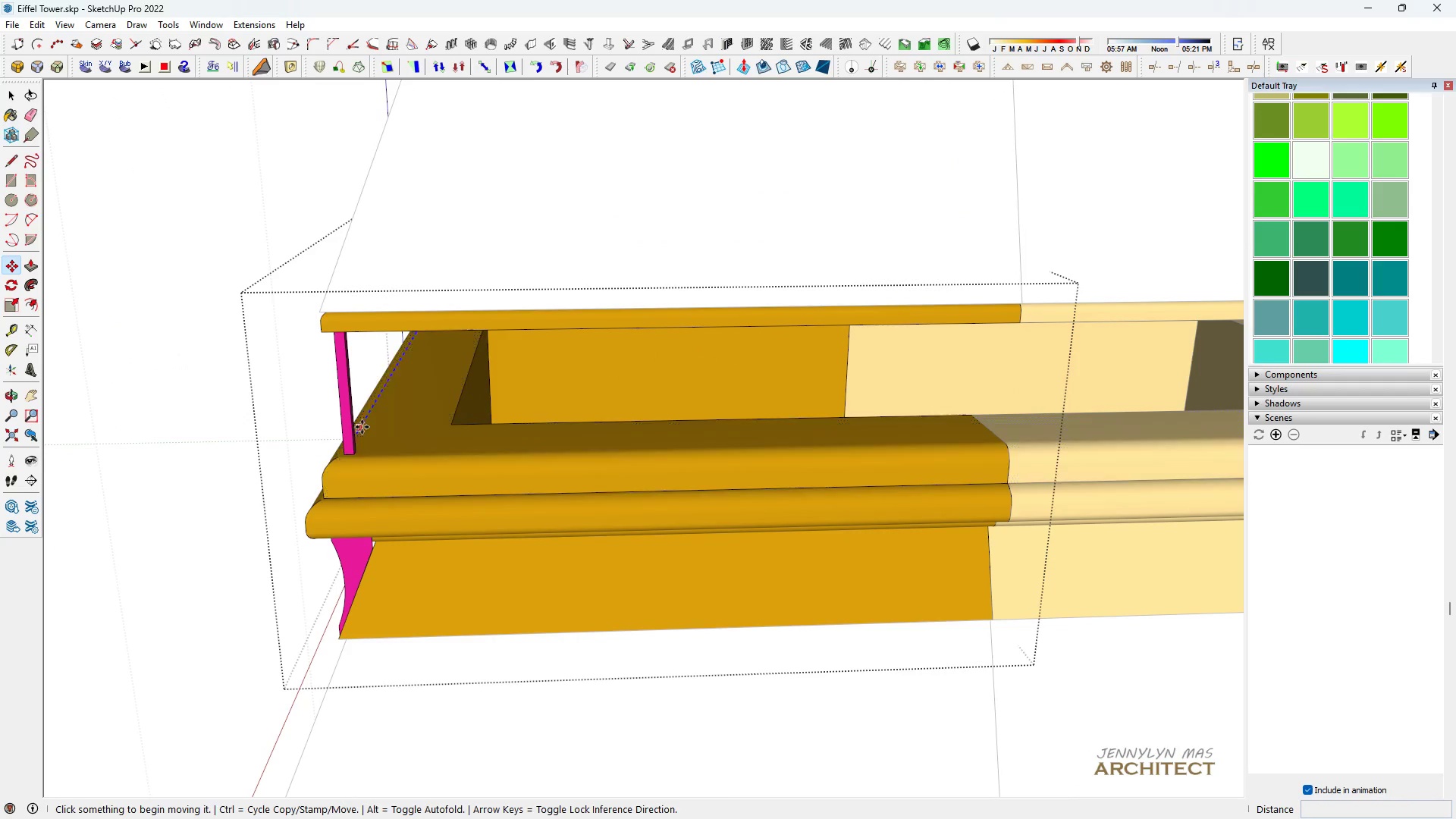 
key(Space)
 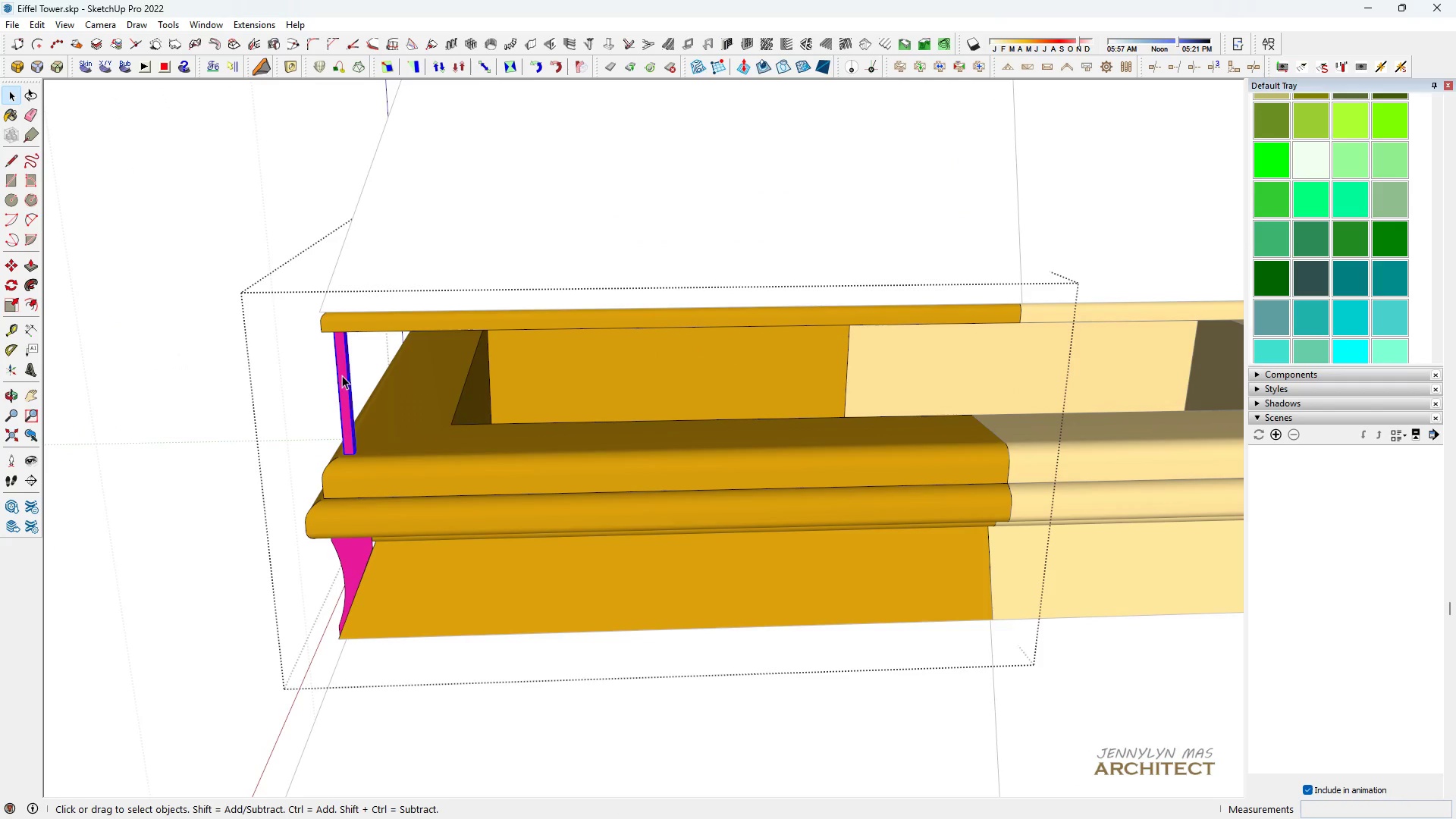 
scroll: coordinate [343, 376], scroll_direction: up, amount: 2.0
 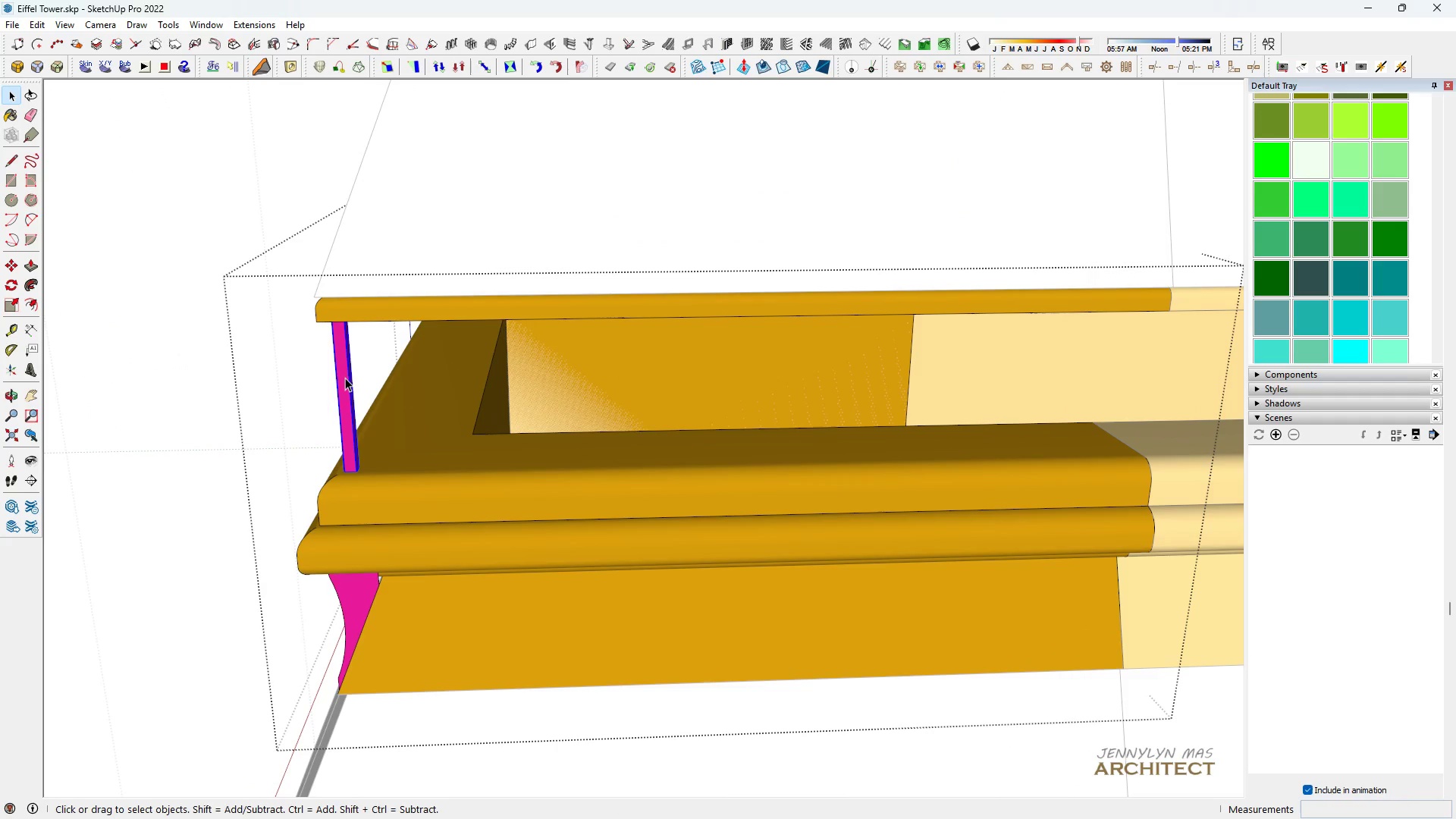 
key(M)
 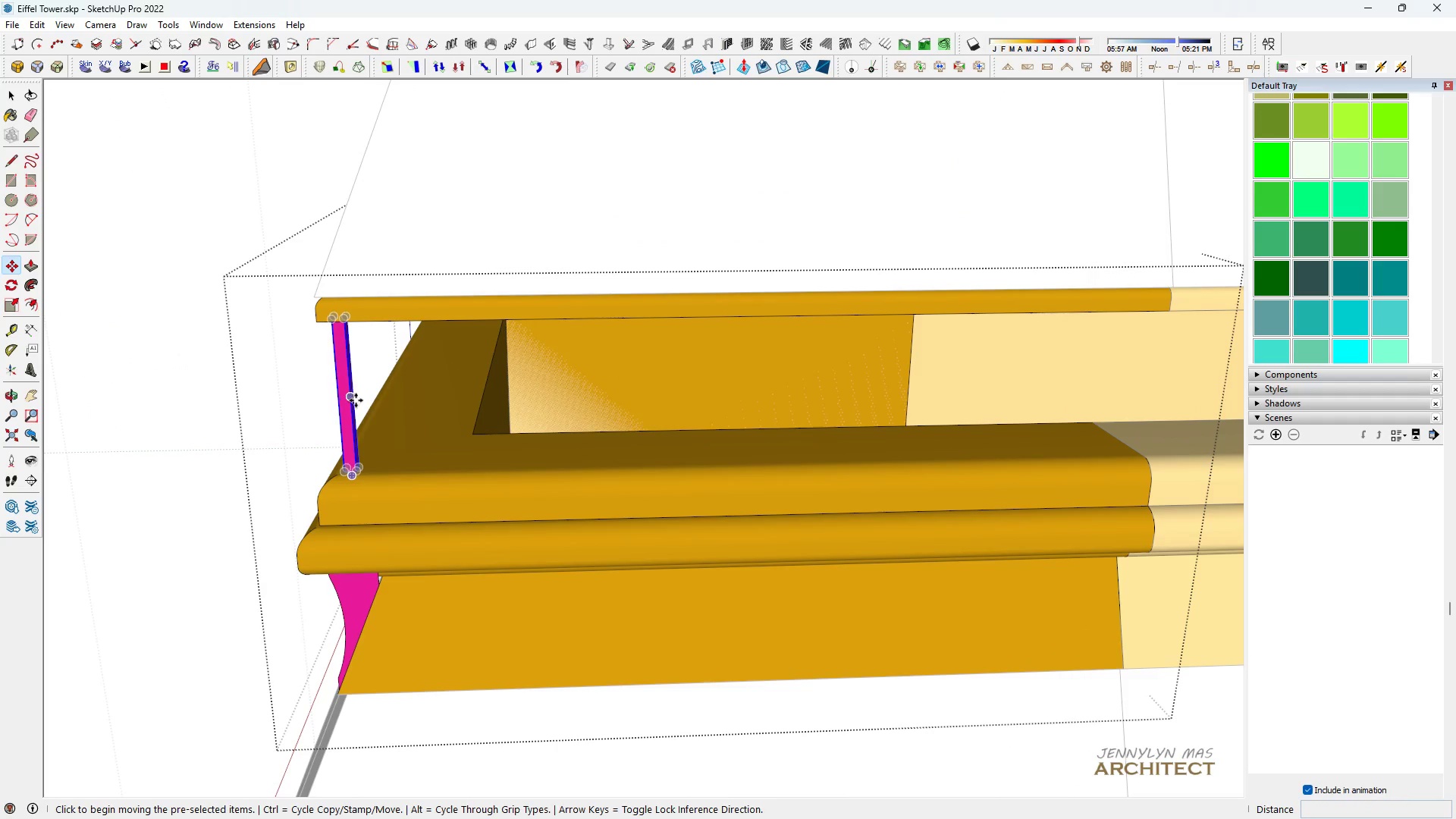 
key(Control+ControlLeft)
 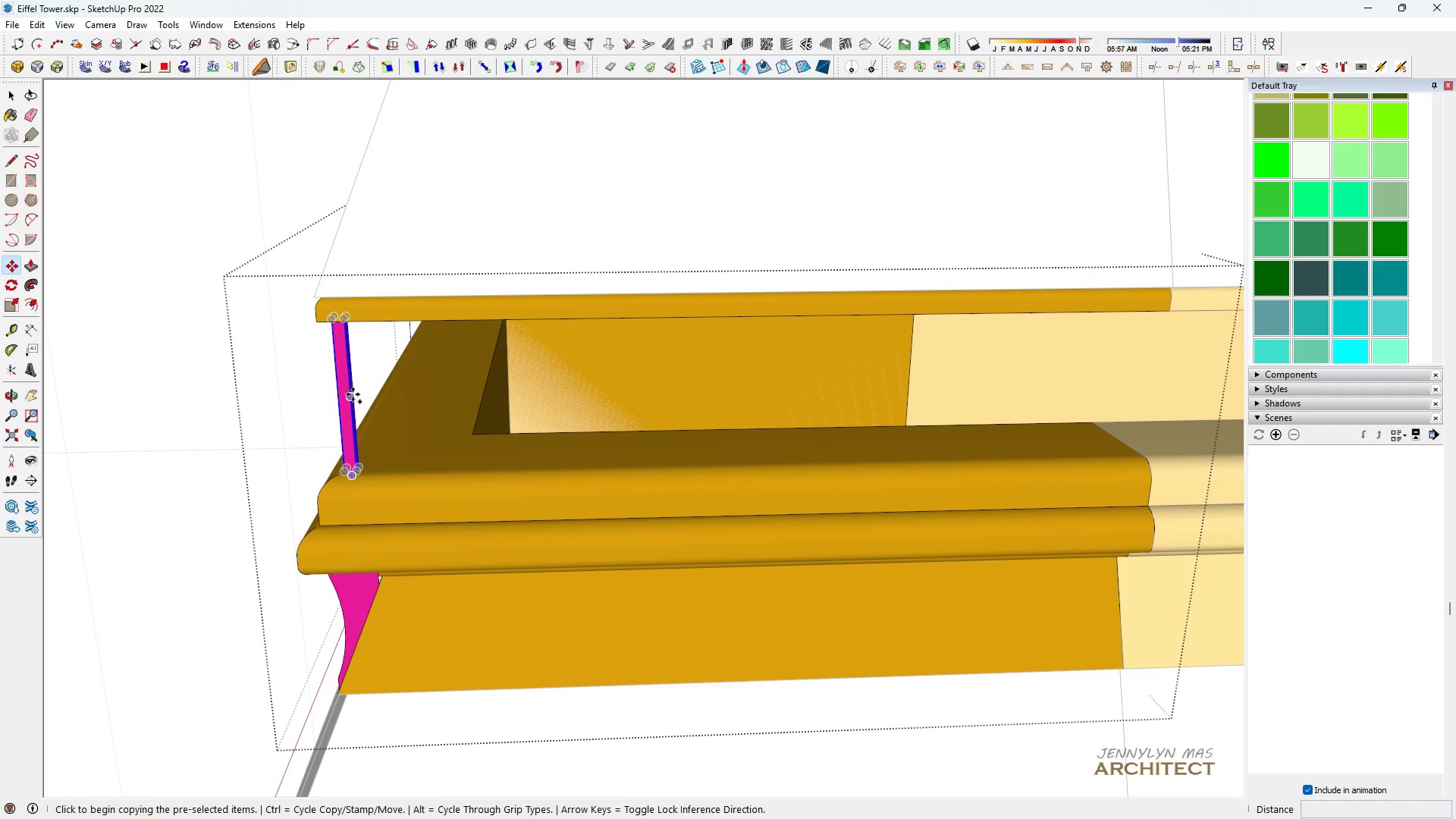 
key(Space)
 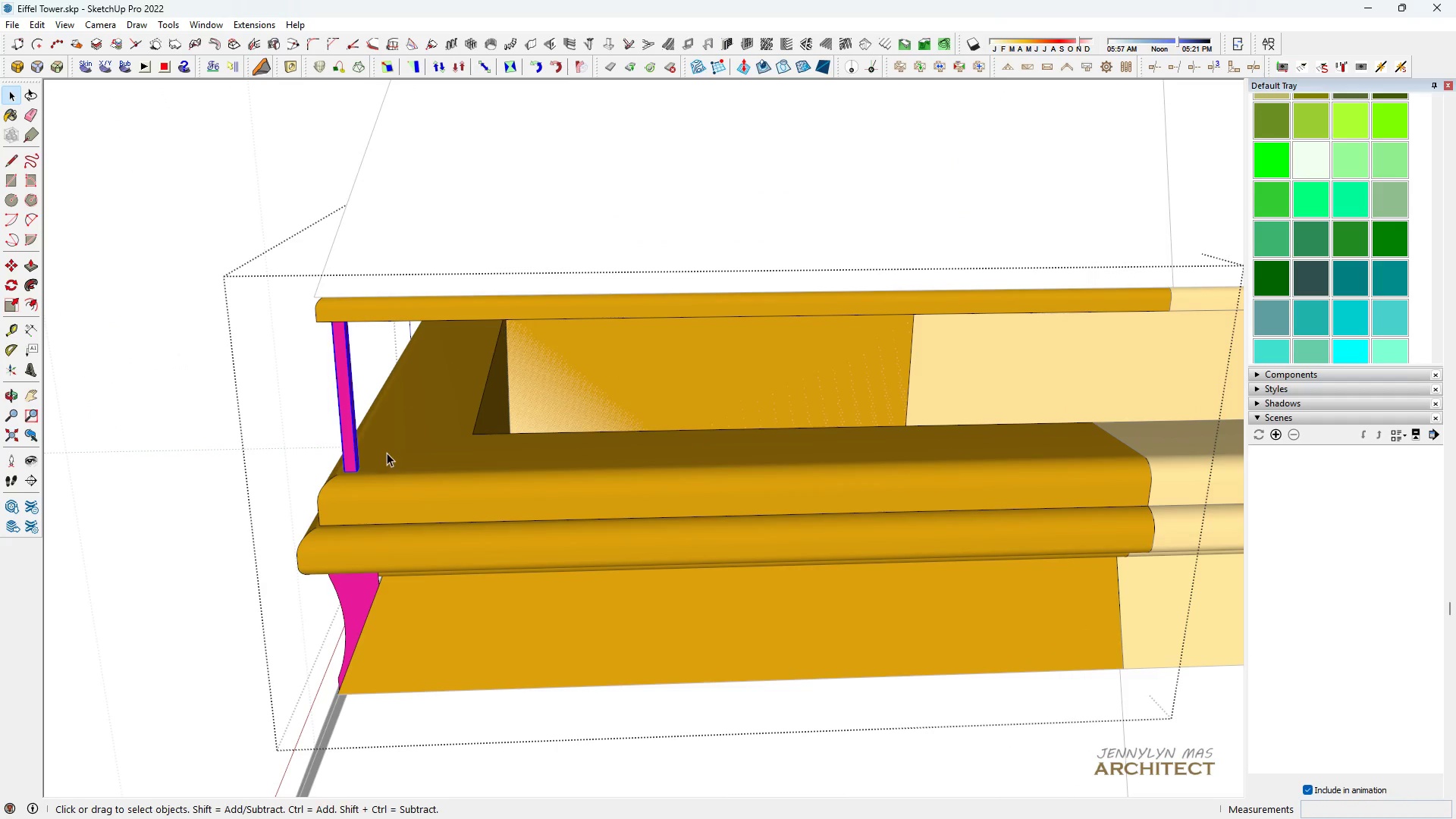 
left_click([407, 469])
 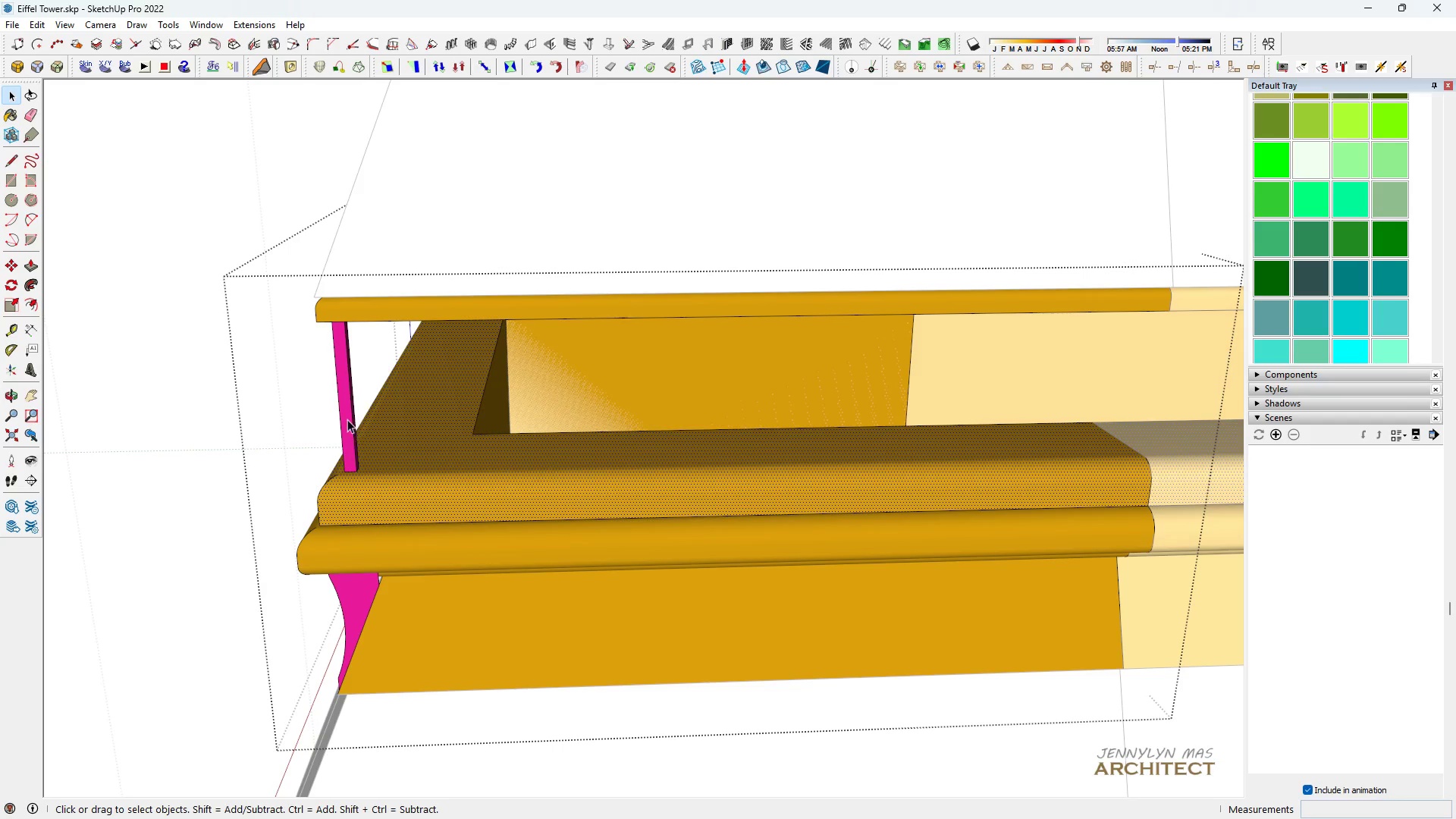 
double_click([347, 419])
 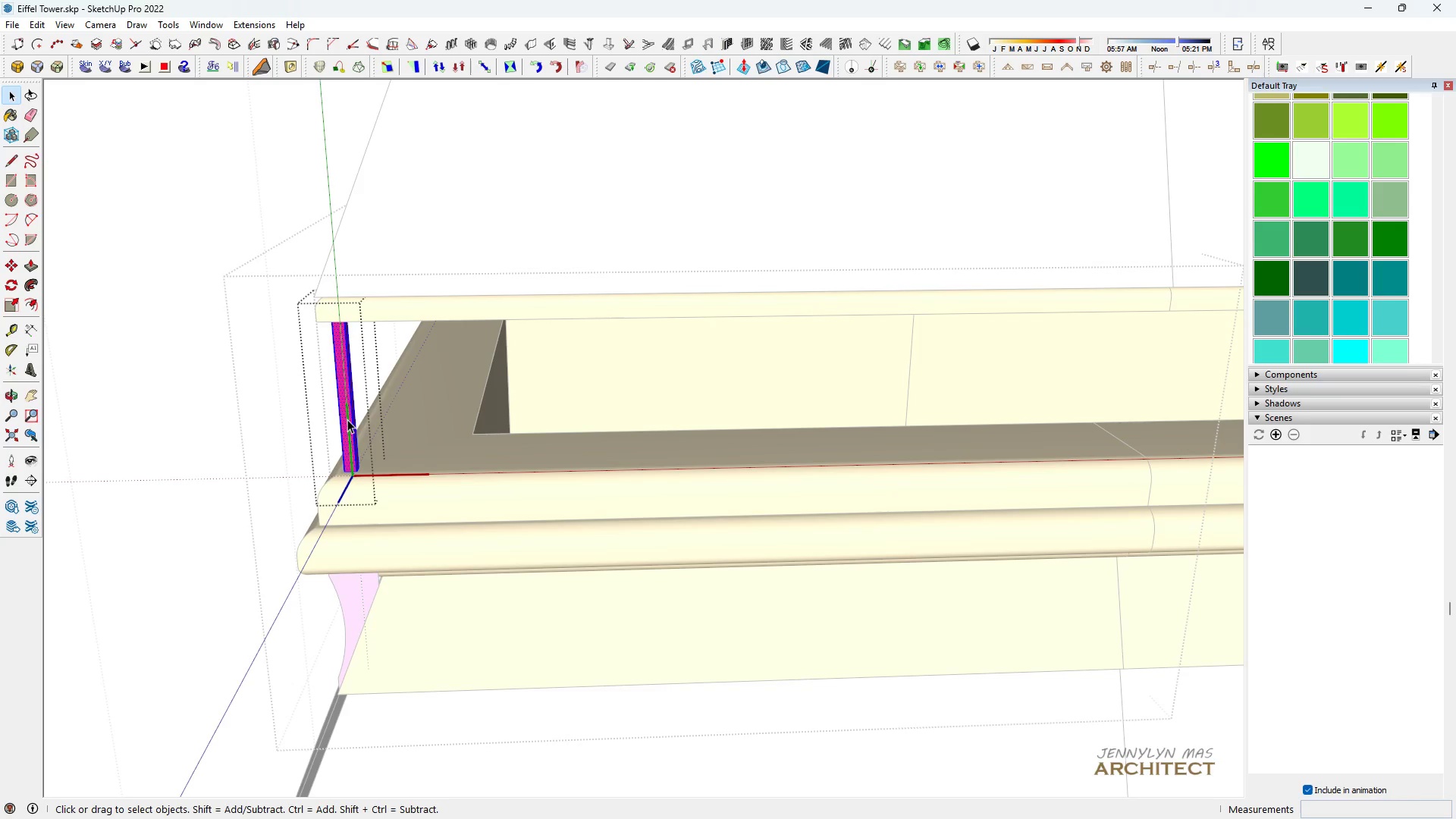 
triple_click([347, 419])
 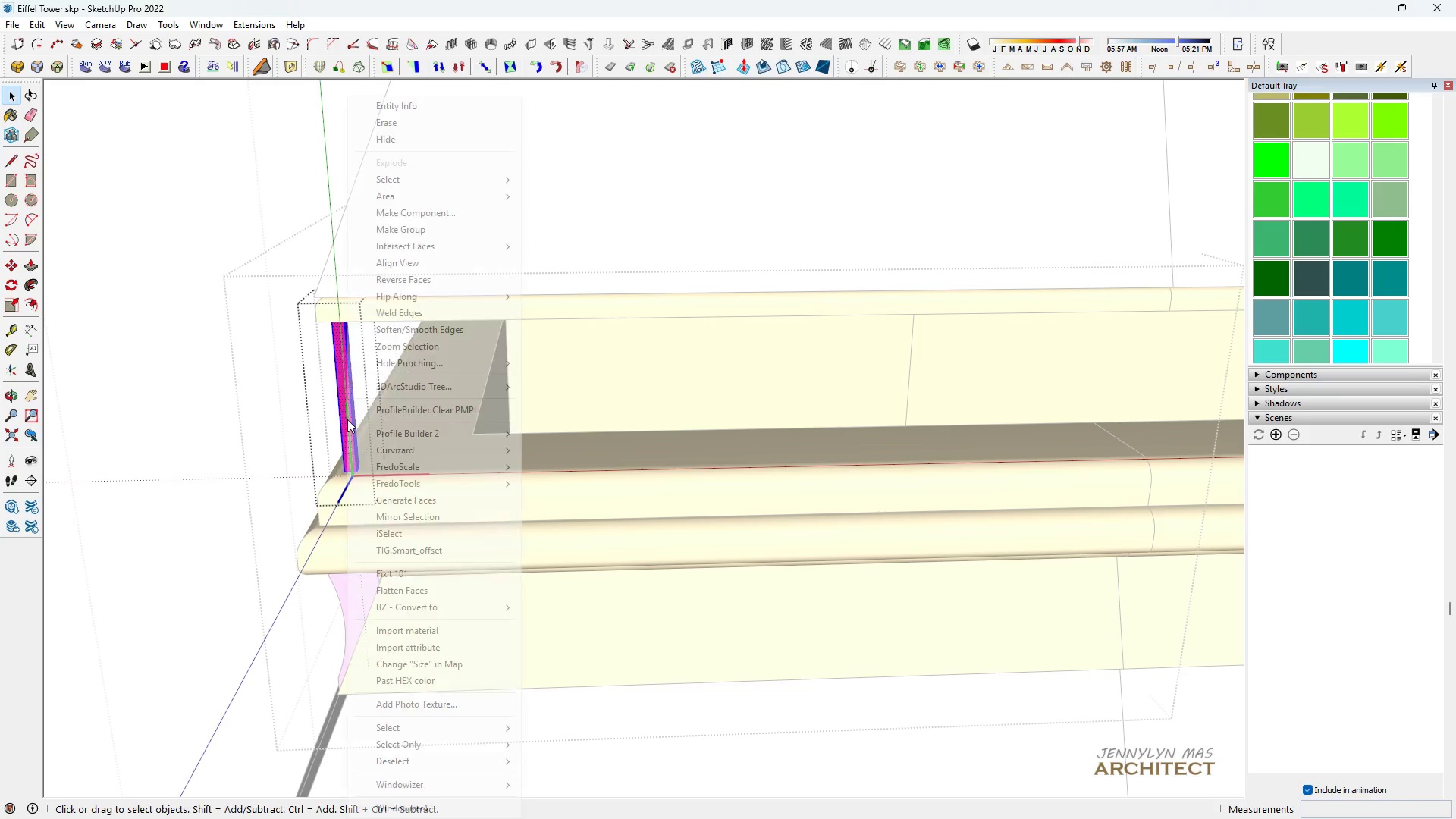 
right_click([347, 419])
 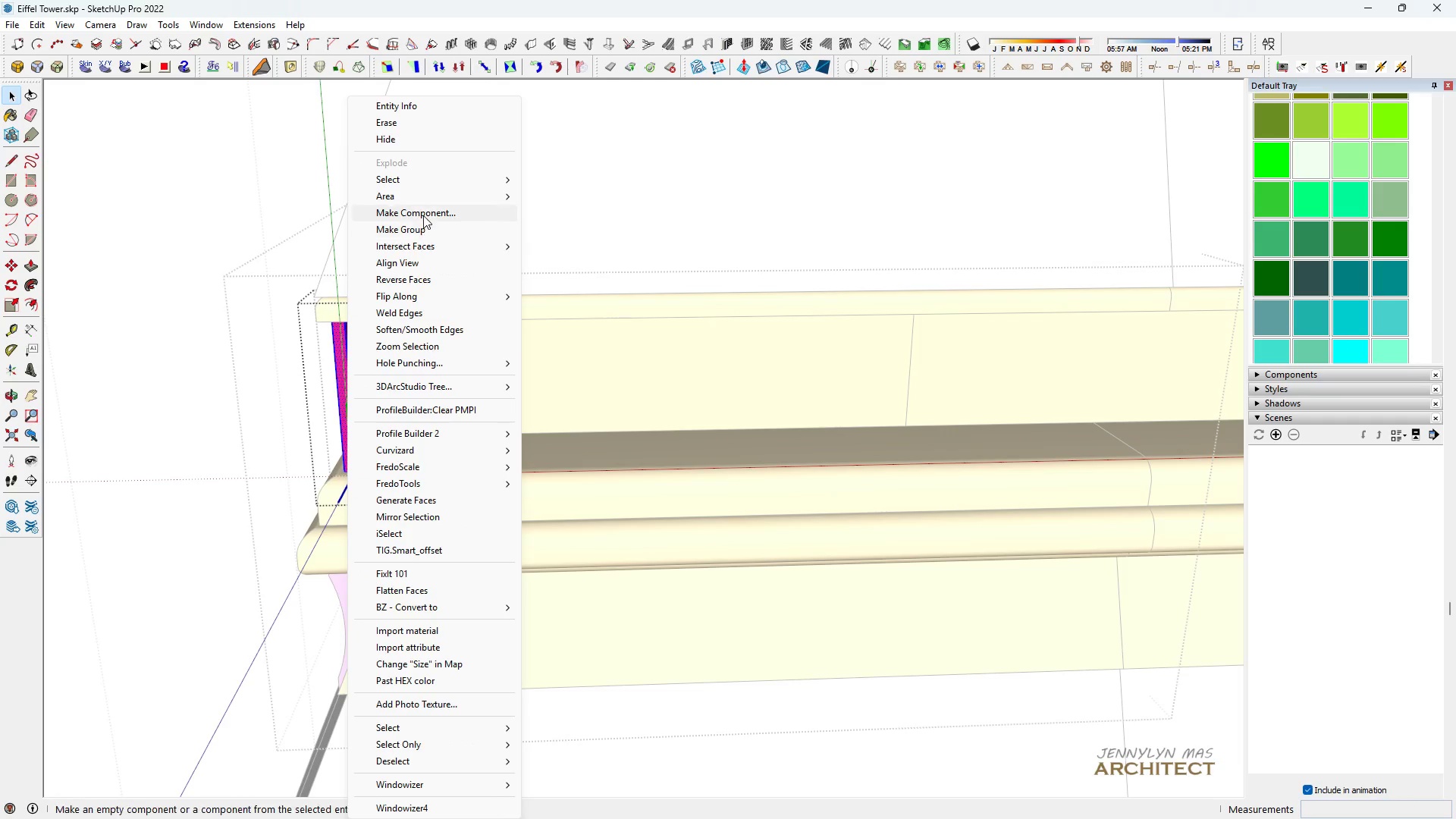 
left_click([423, 215])
 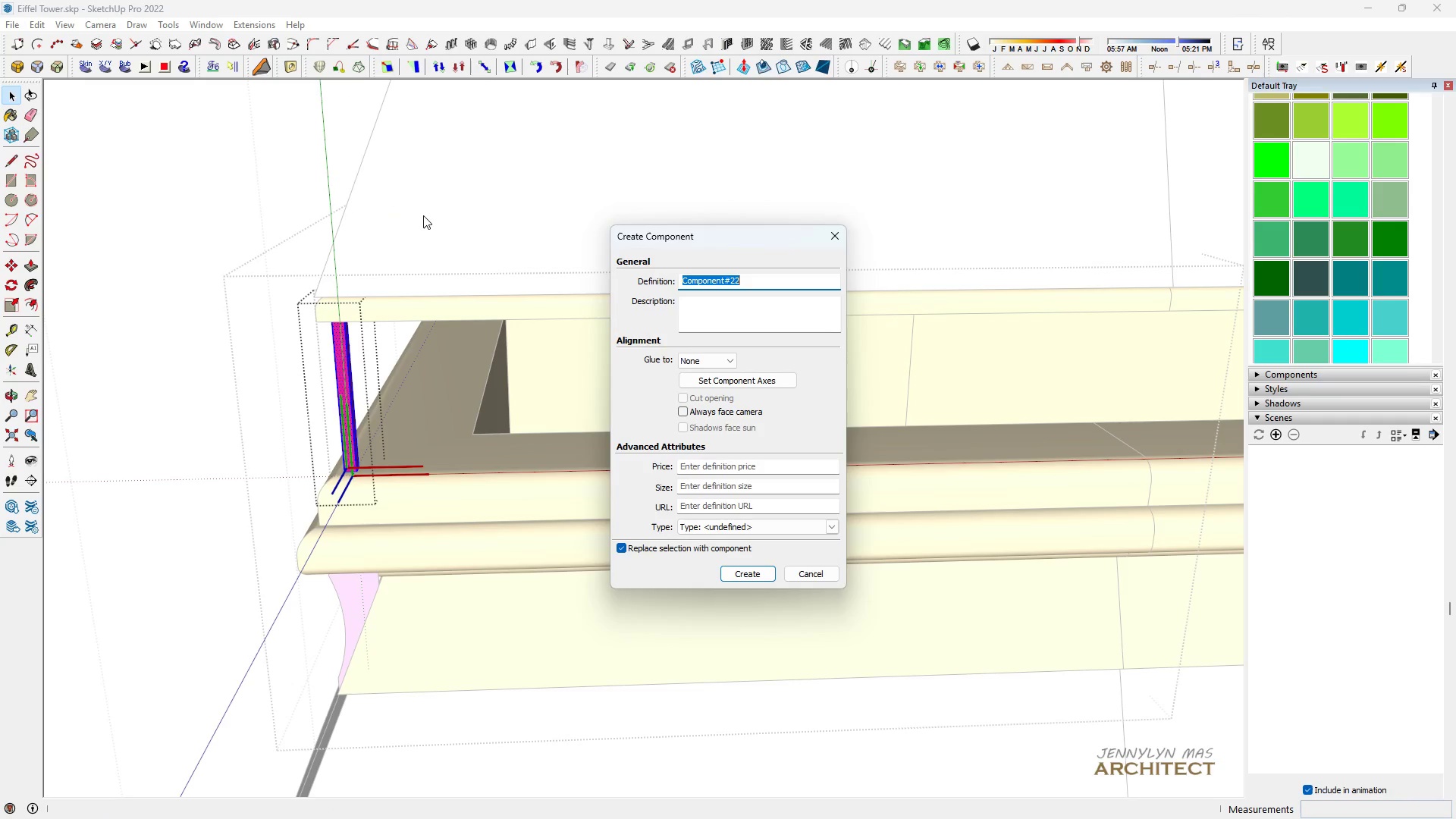 
key(Enter)
 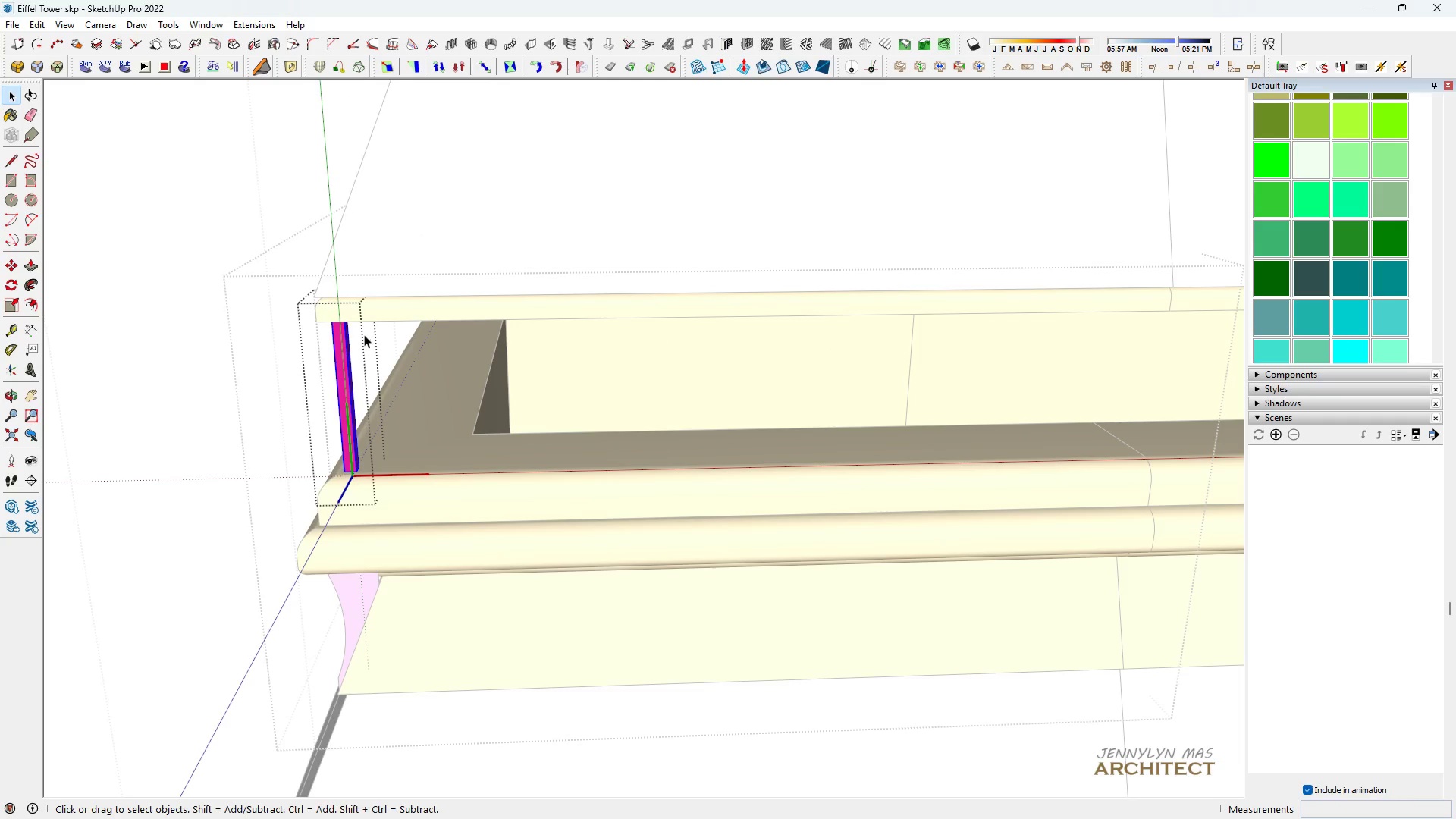 
key(Space)
 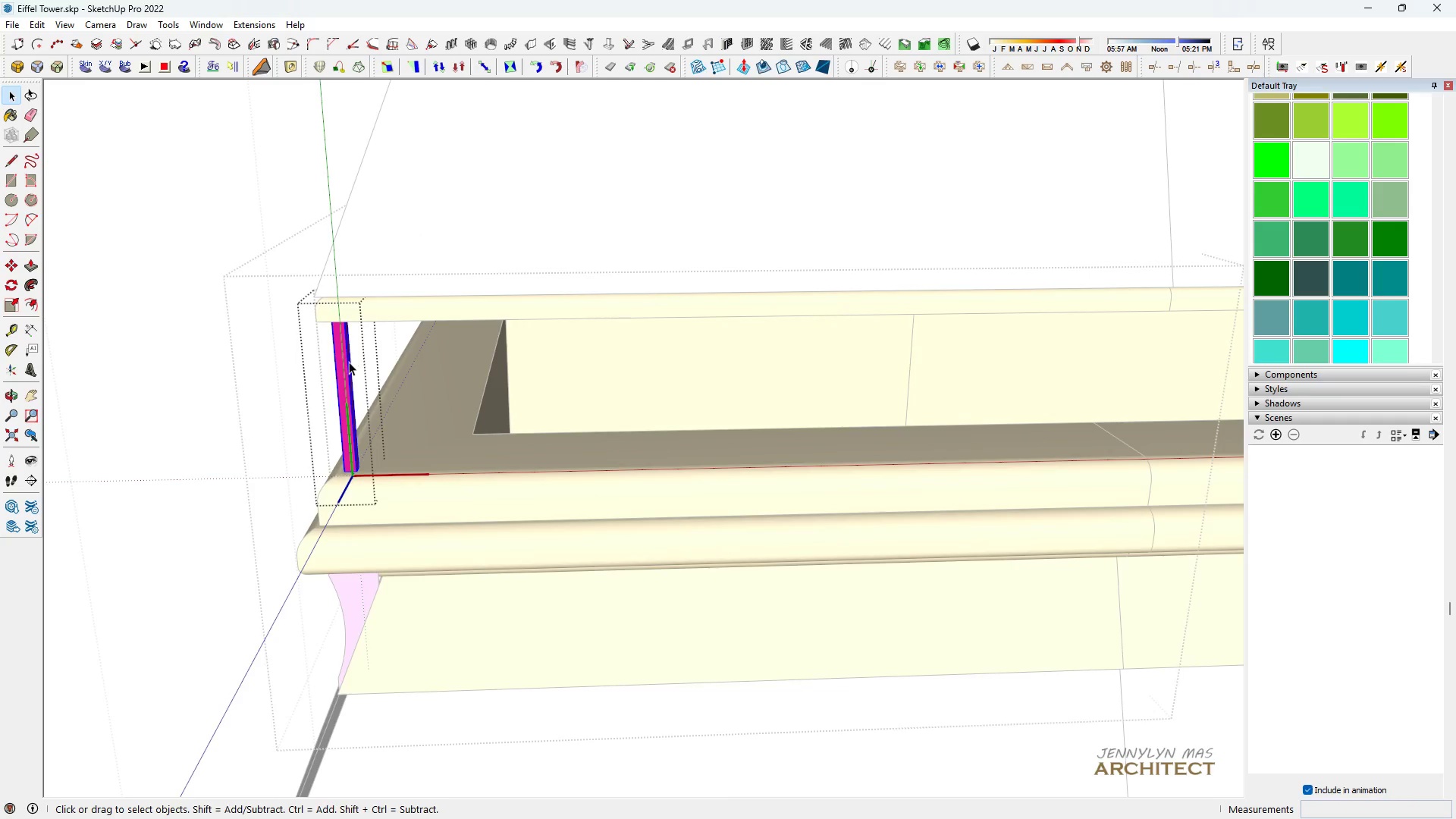 
scroll: coordinate [331, 394], scroll_direction: up, amount: 9.0
 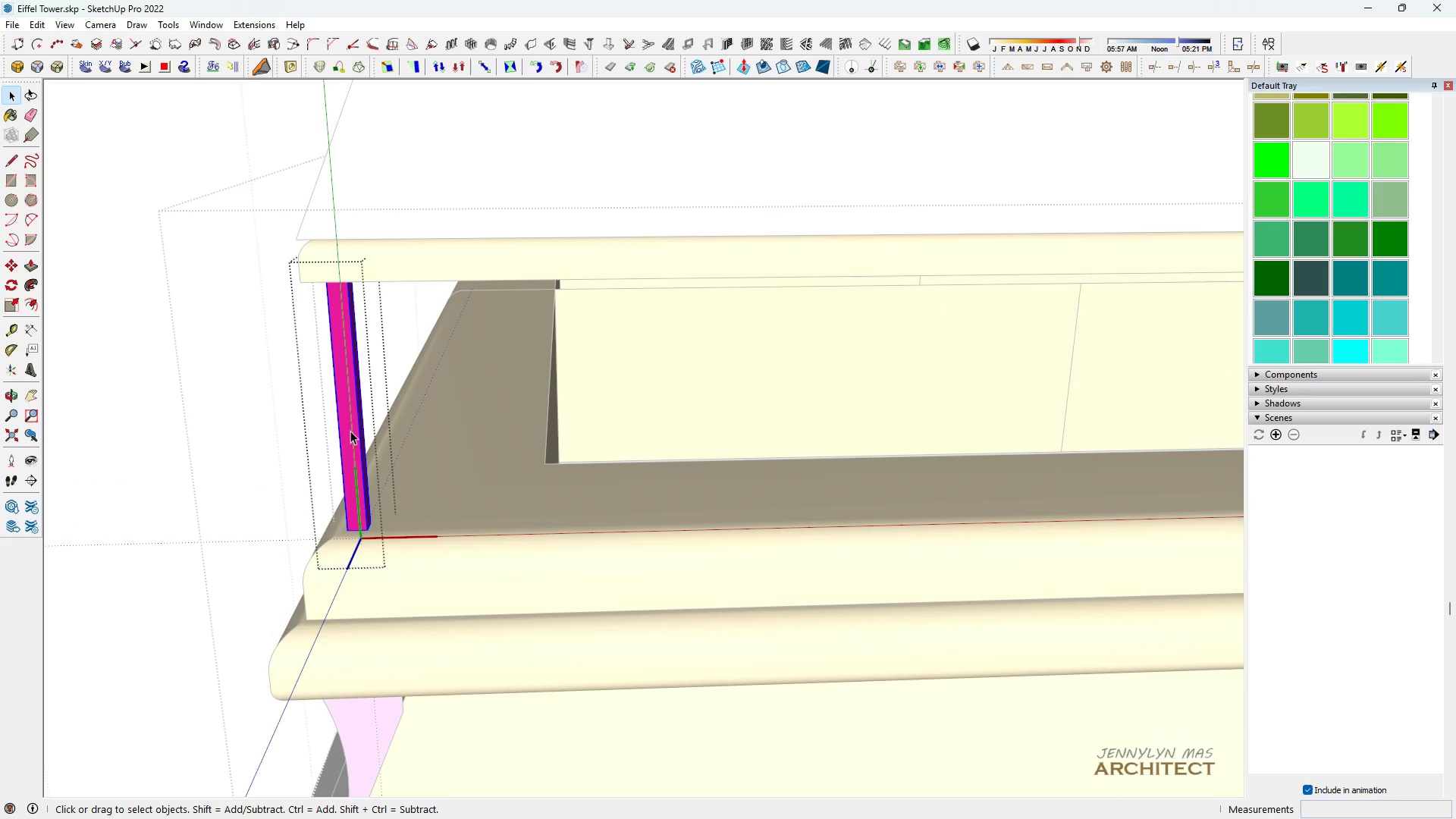 
key(M)
 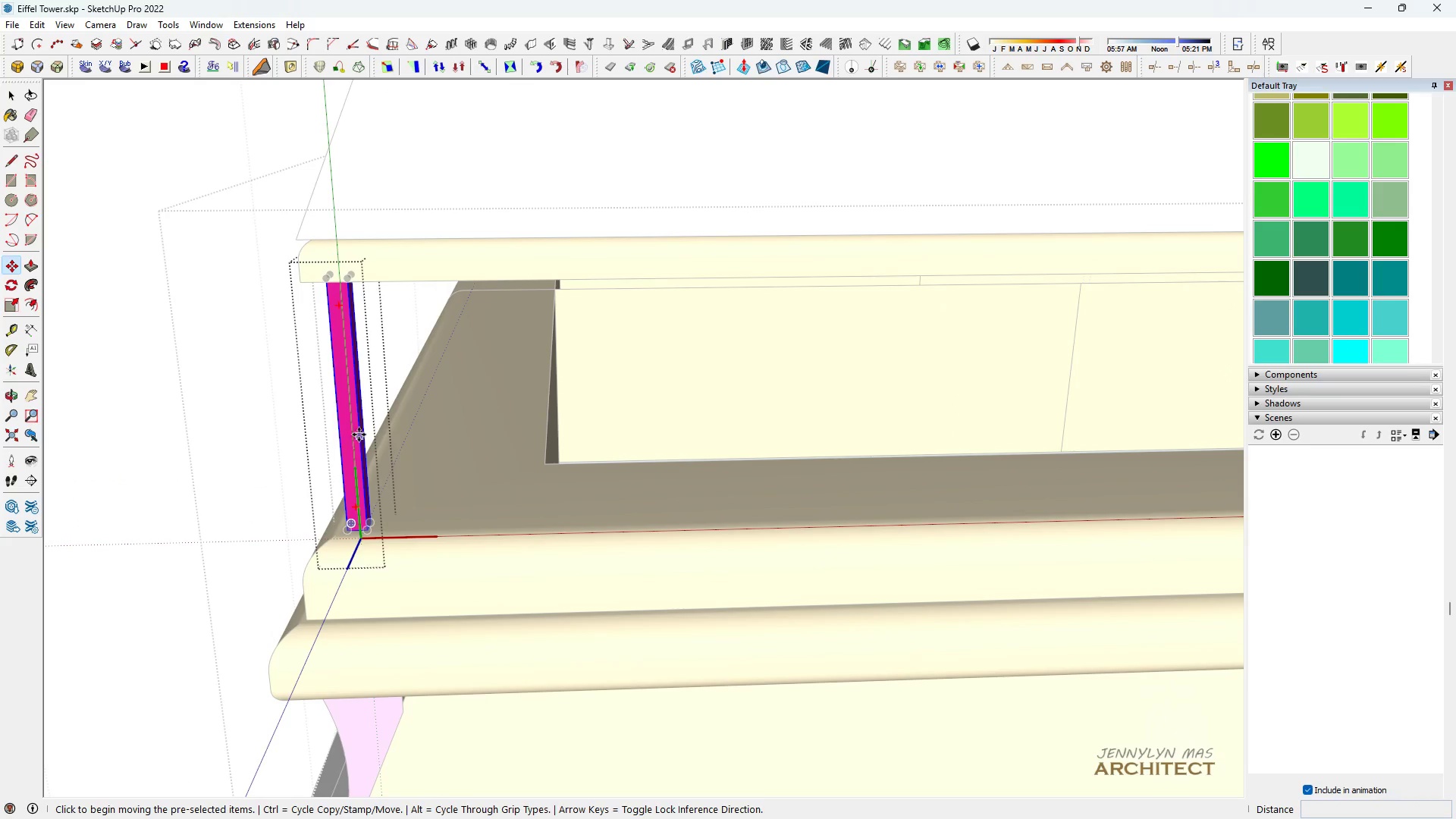 
key(Control+ControlLeft)
 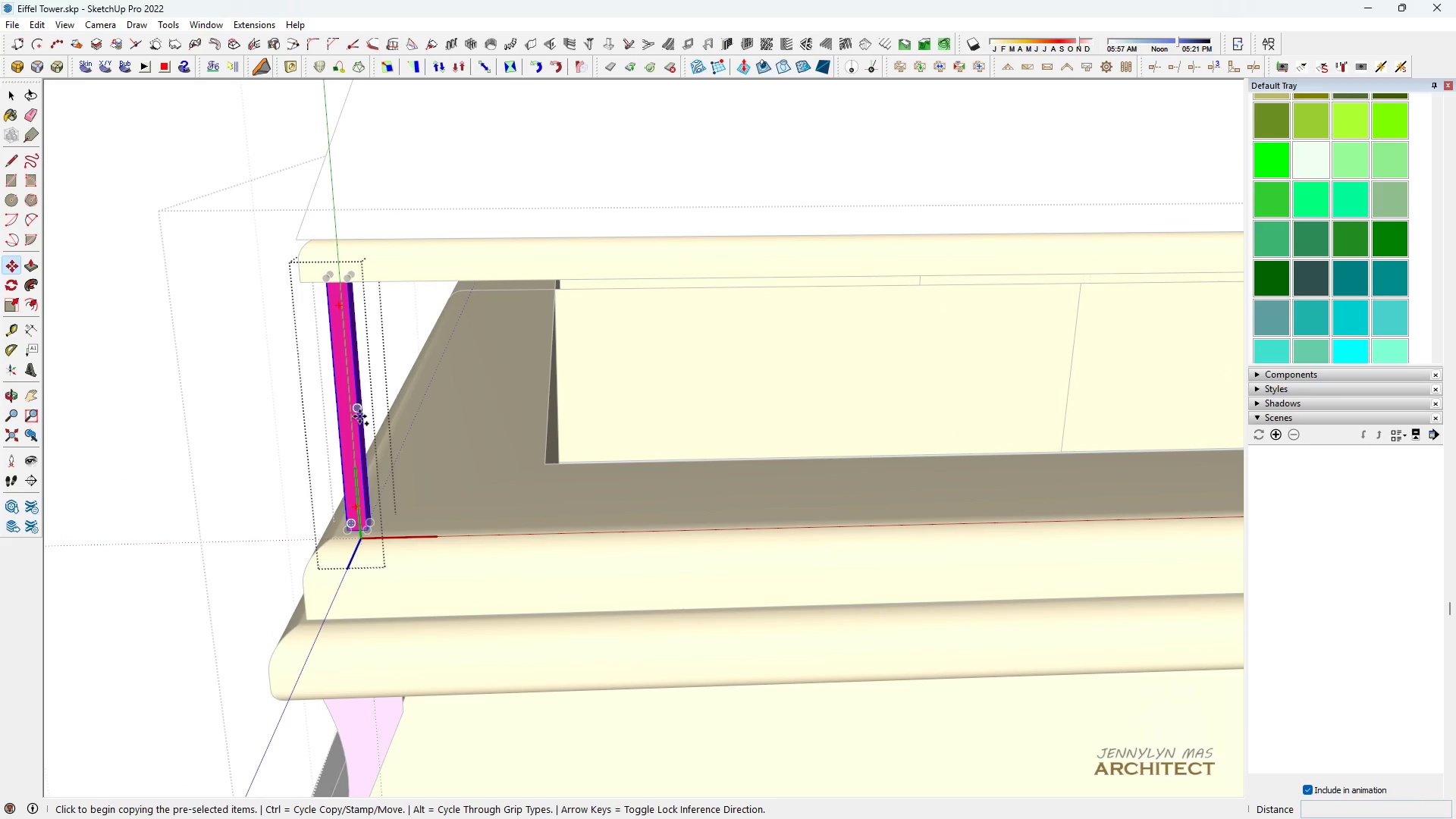 
left_click([359, 416])
 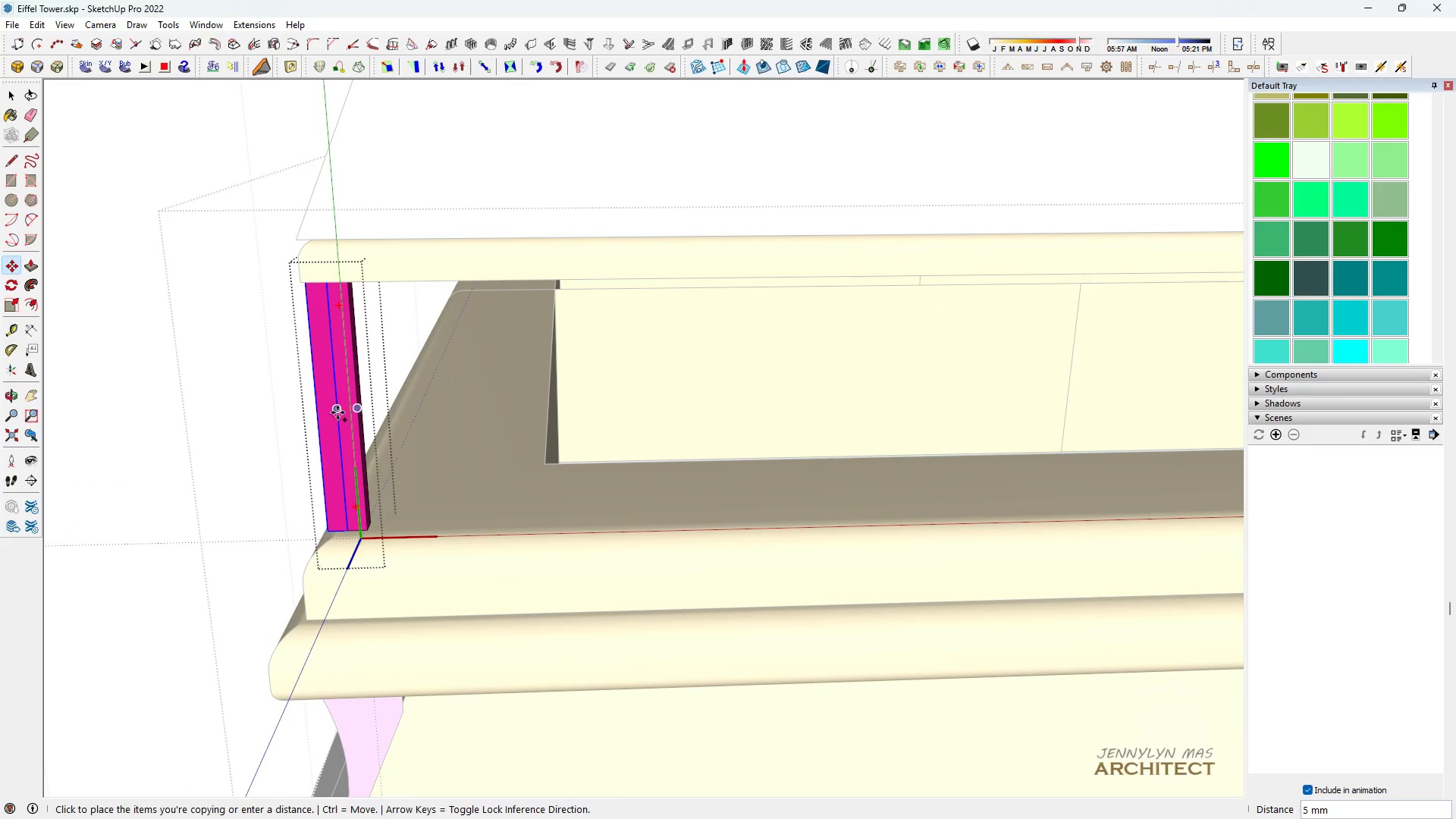 
hold_key(key=ShiftLeft, duration=0.39)
 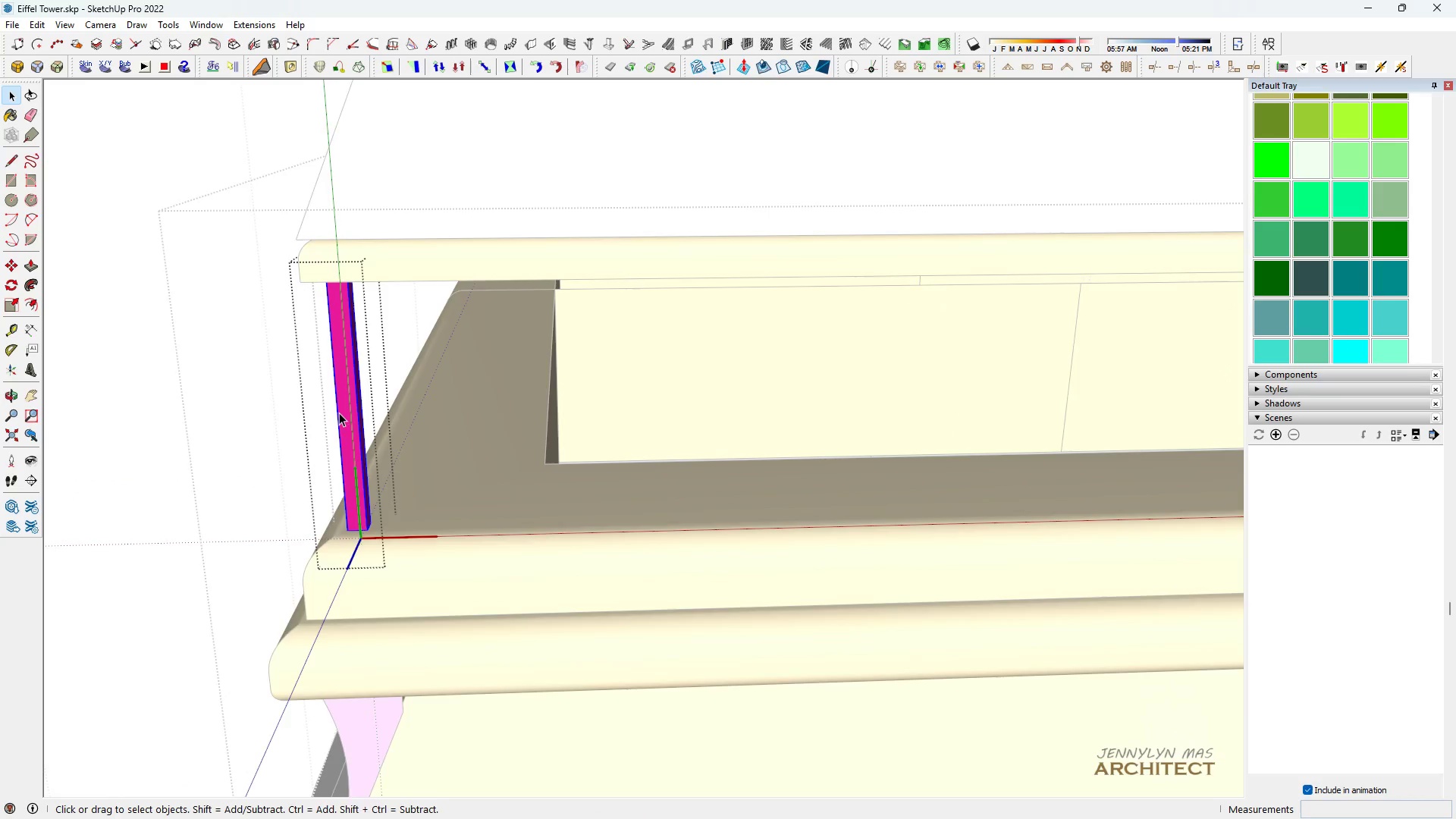 
key(Space)
 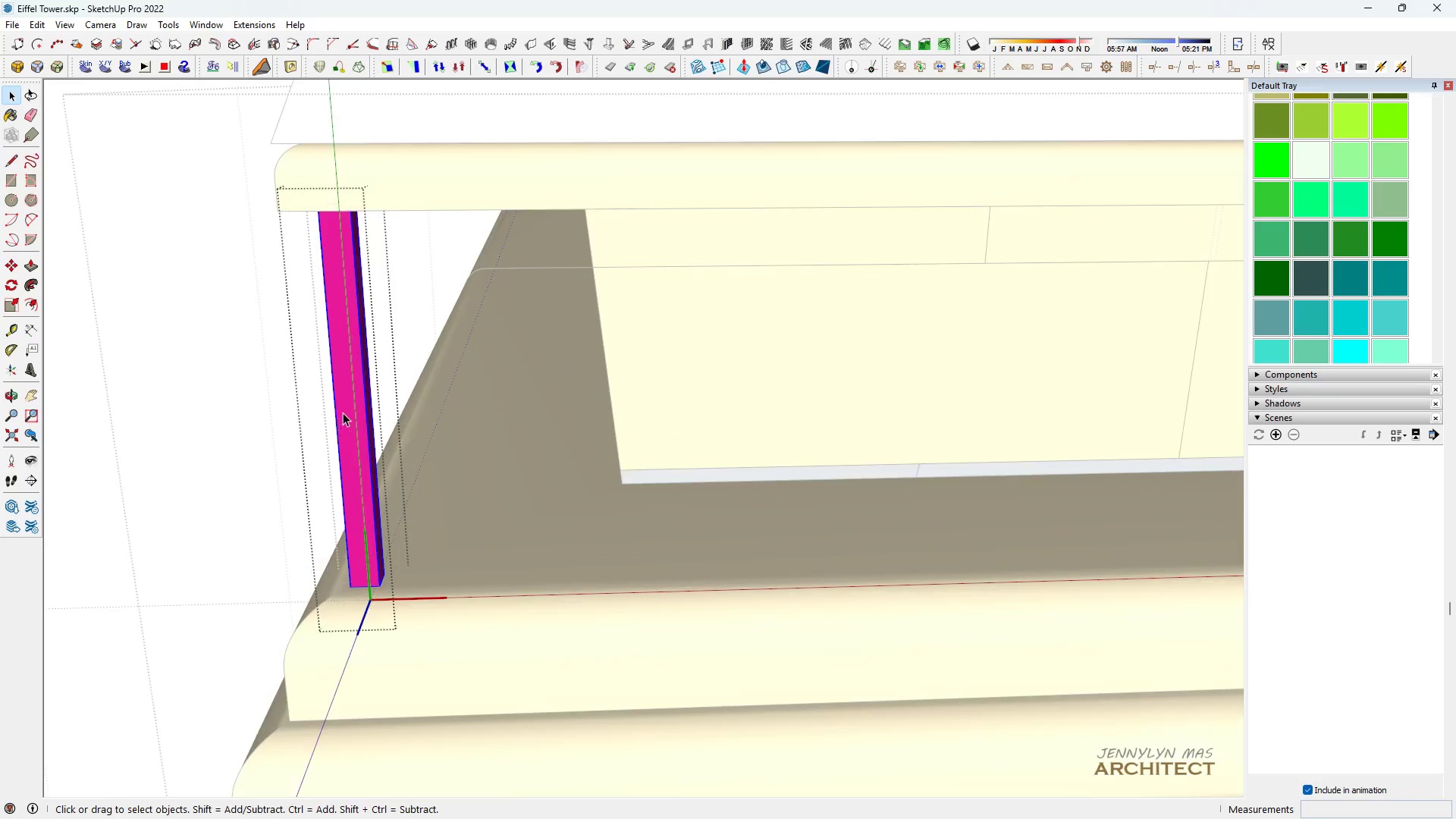 
scroll: coordinate [359, 631], scroll_direction: up, amount: 12.0
 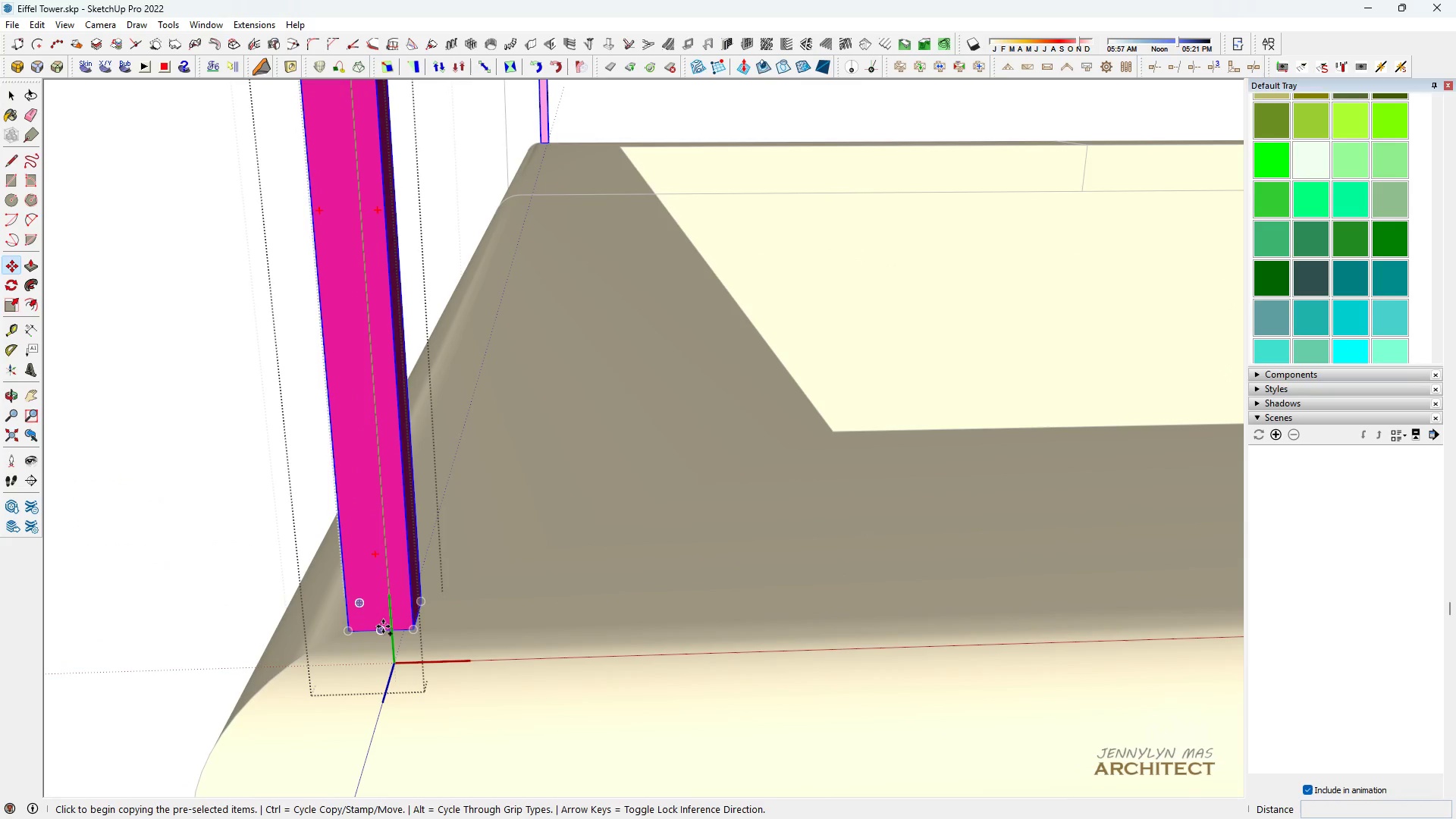 
key(M)
 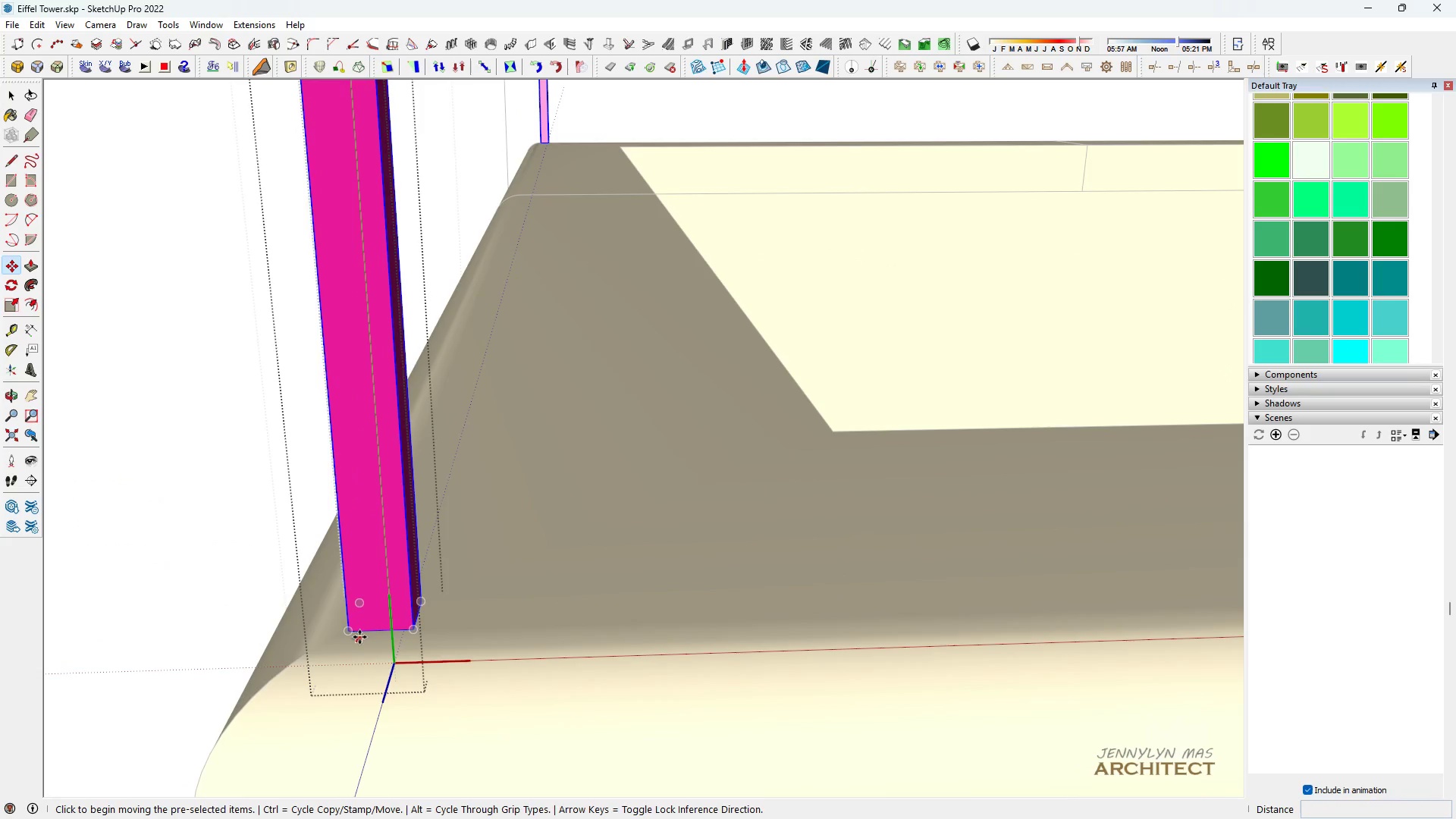 
key(Control+ControlLeft)
 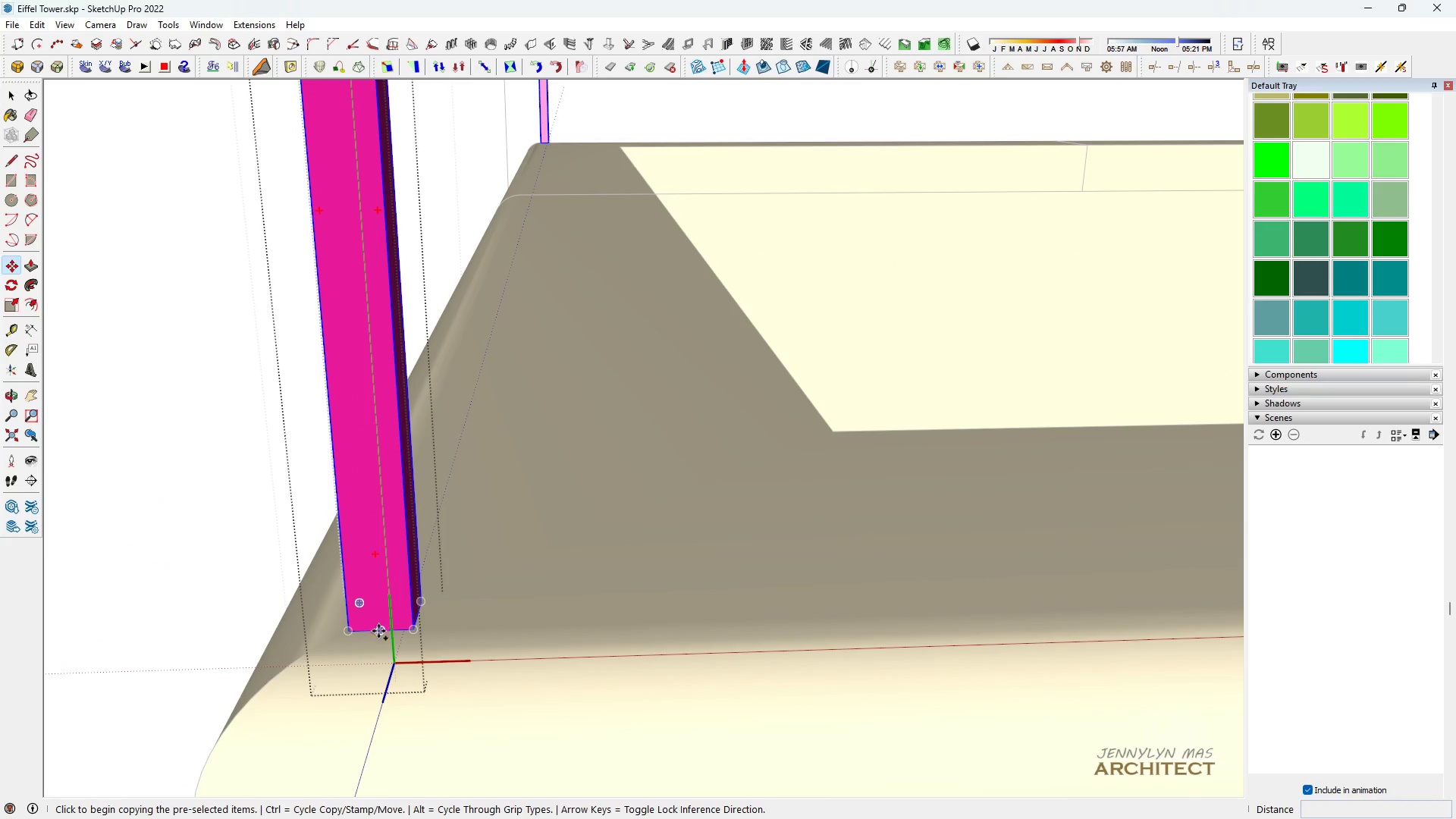 
left_click([378, 632])
 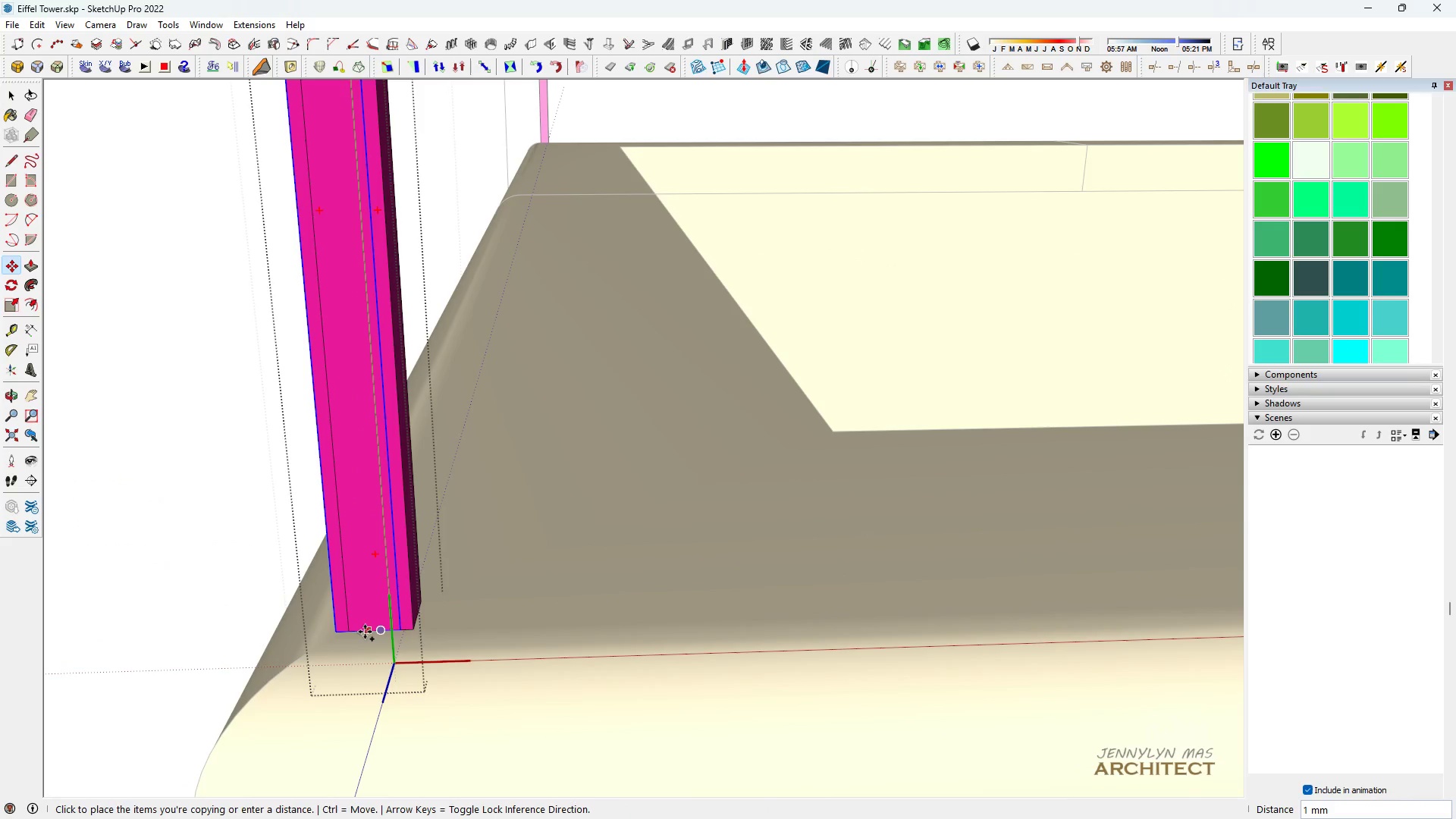 
hold_key(key=ShiftLeft, duration=1.5)
scroll: coordinate [625, 528], scroll_direction: down, amount: 53.0
 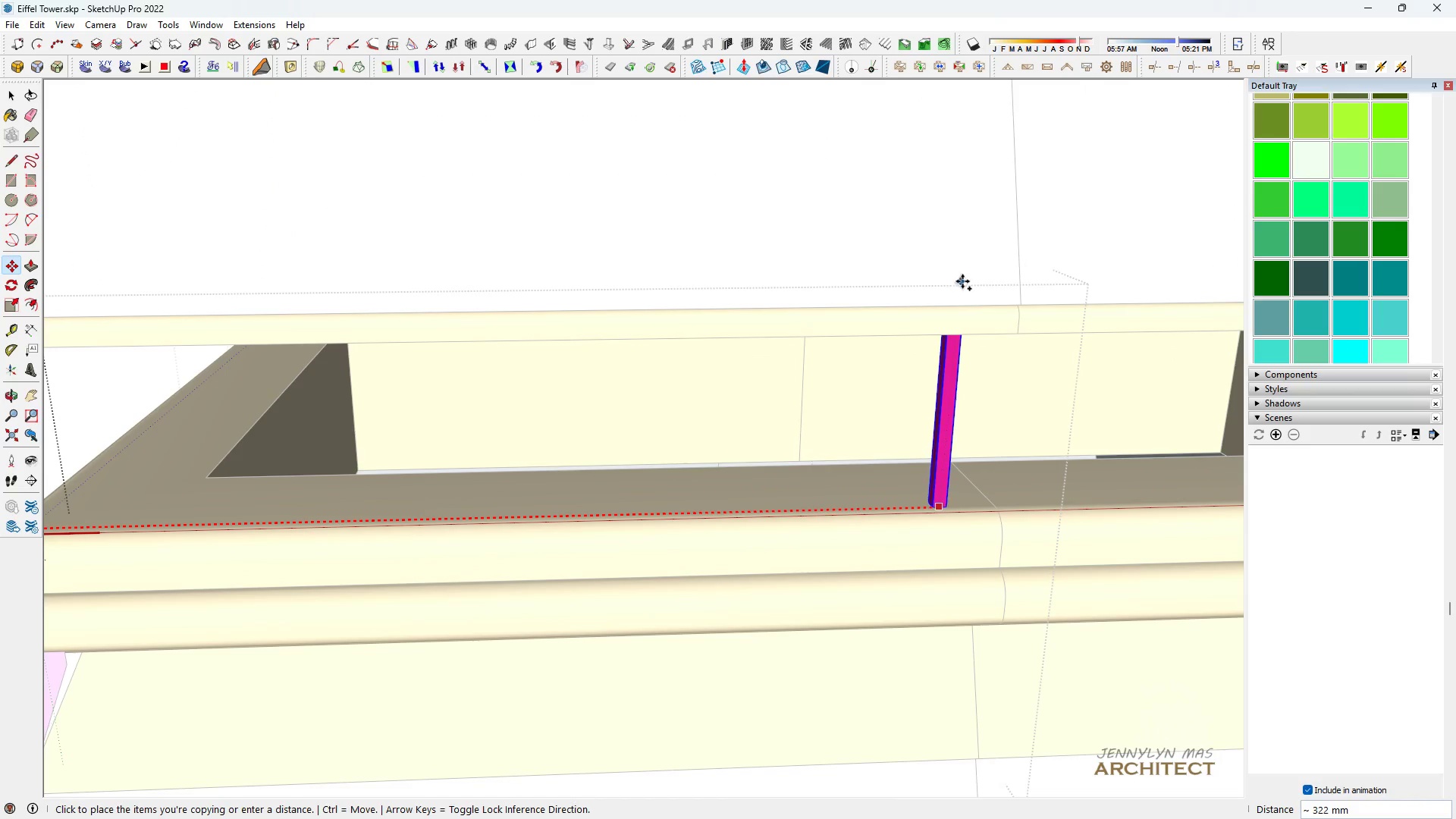 
hold_key(key=ShiftLeft, duration=1.51)
 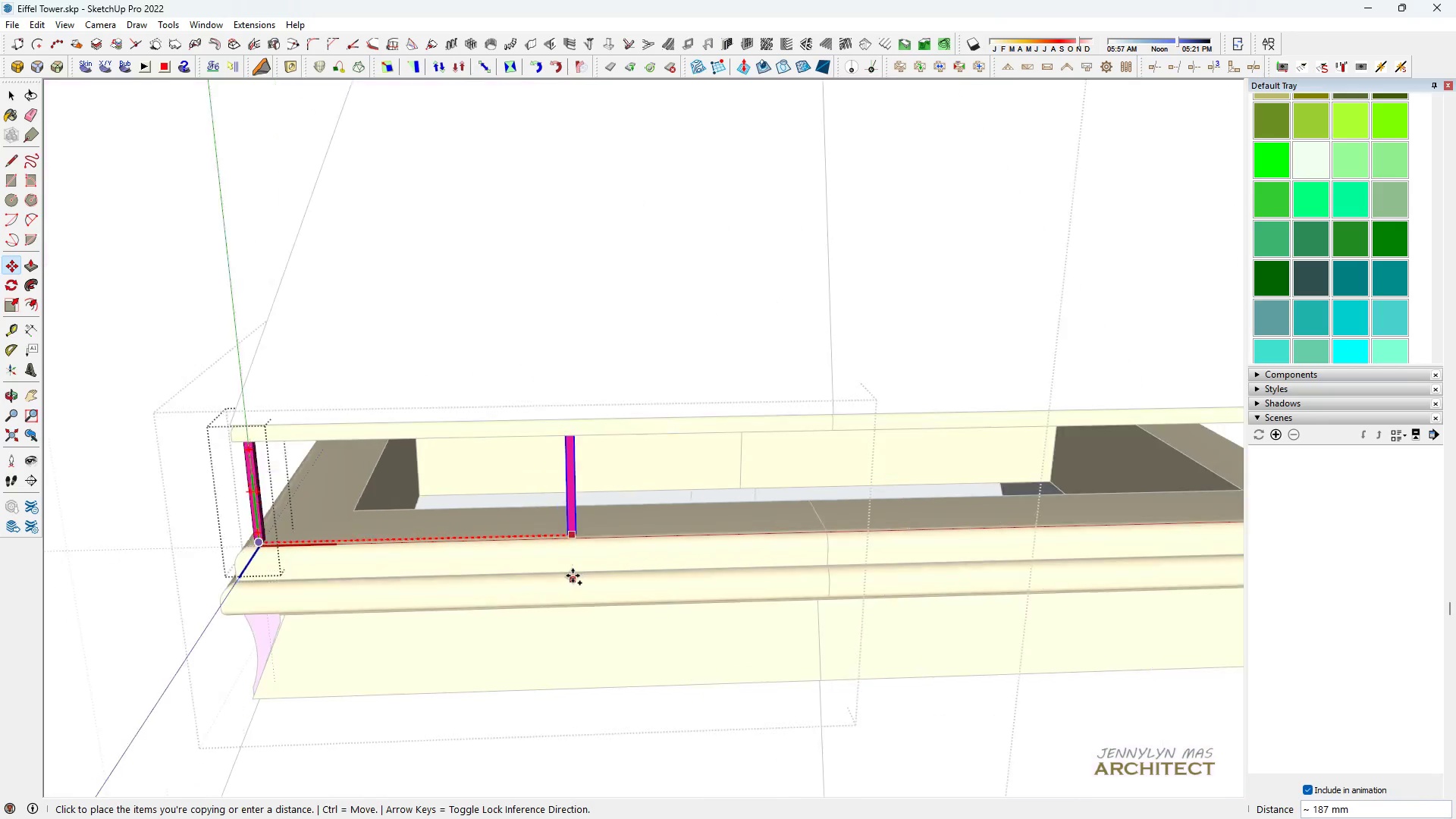 
hold_key(key=ShiftLeft, duration=1.52)
 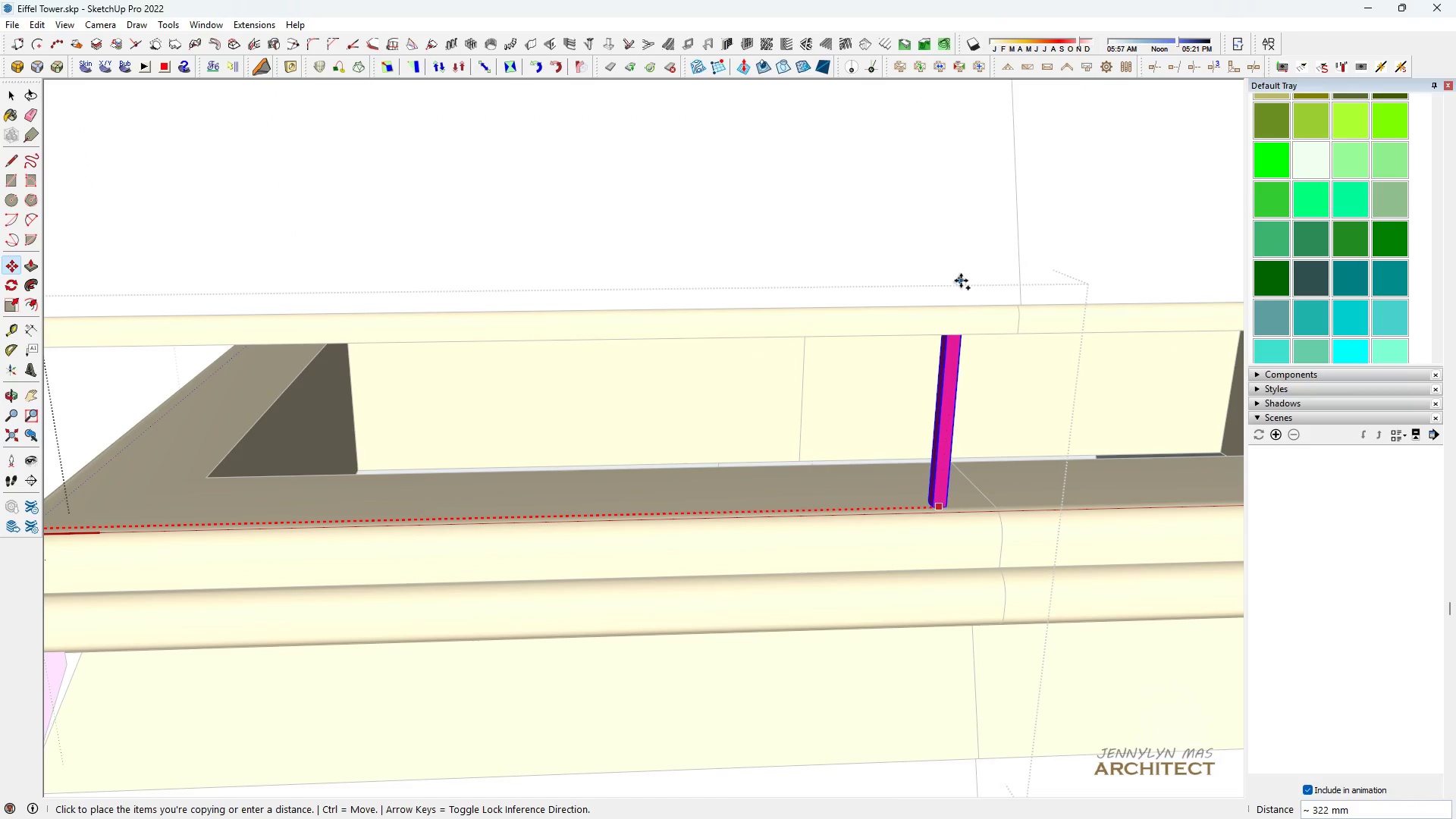 
hold_key(key=ShiftLeft, duration=1.03)
left_click([1019, 331])
 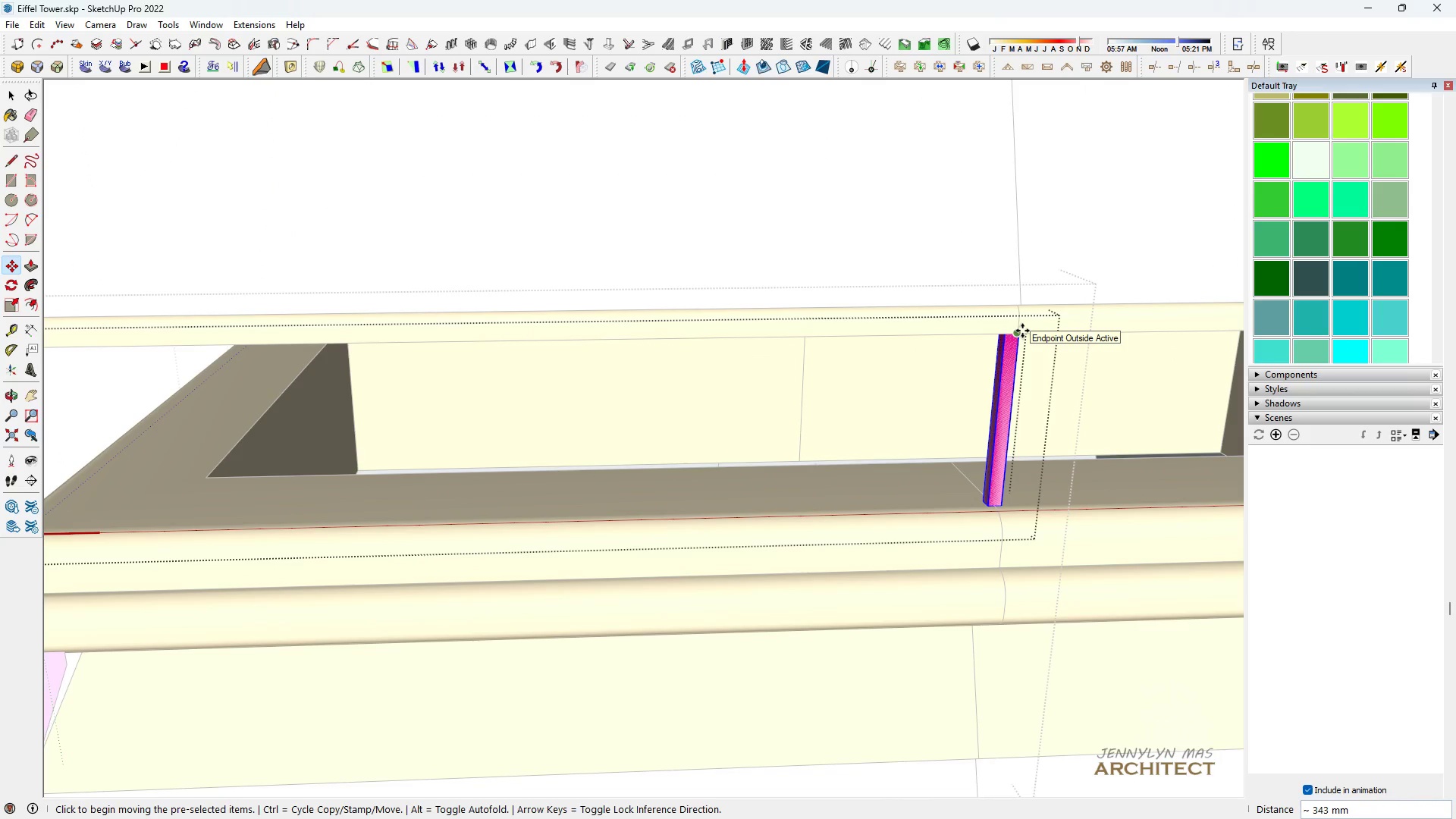 
type(/10)
 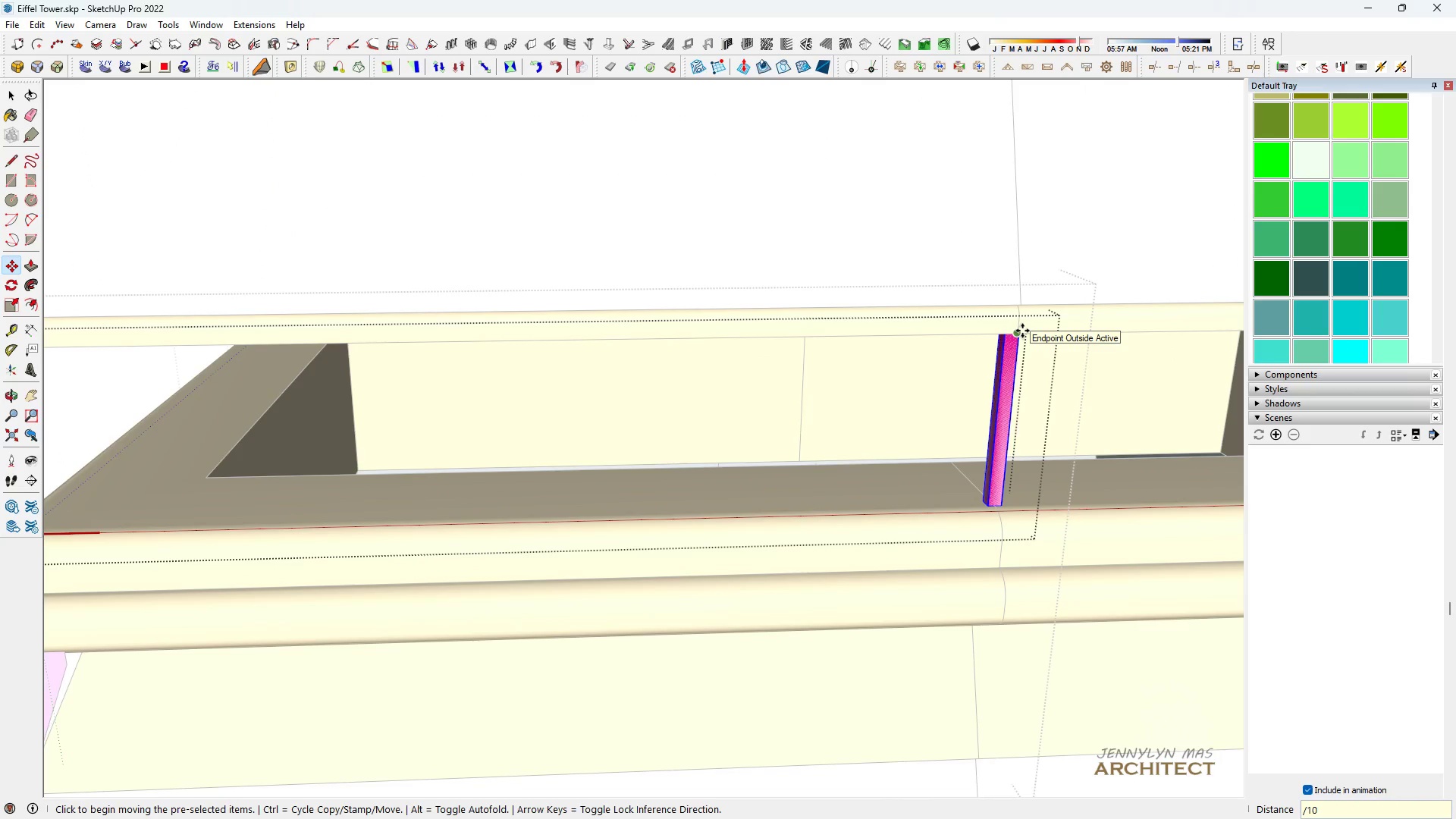 
key(Enter)
 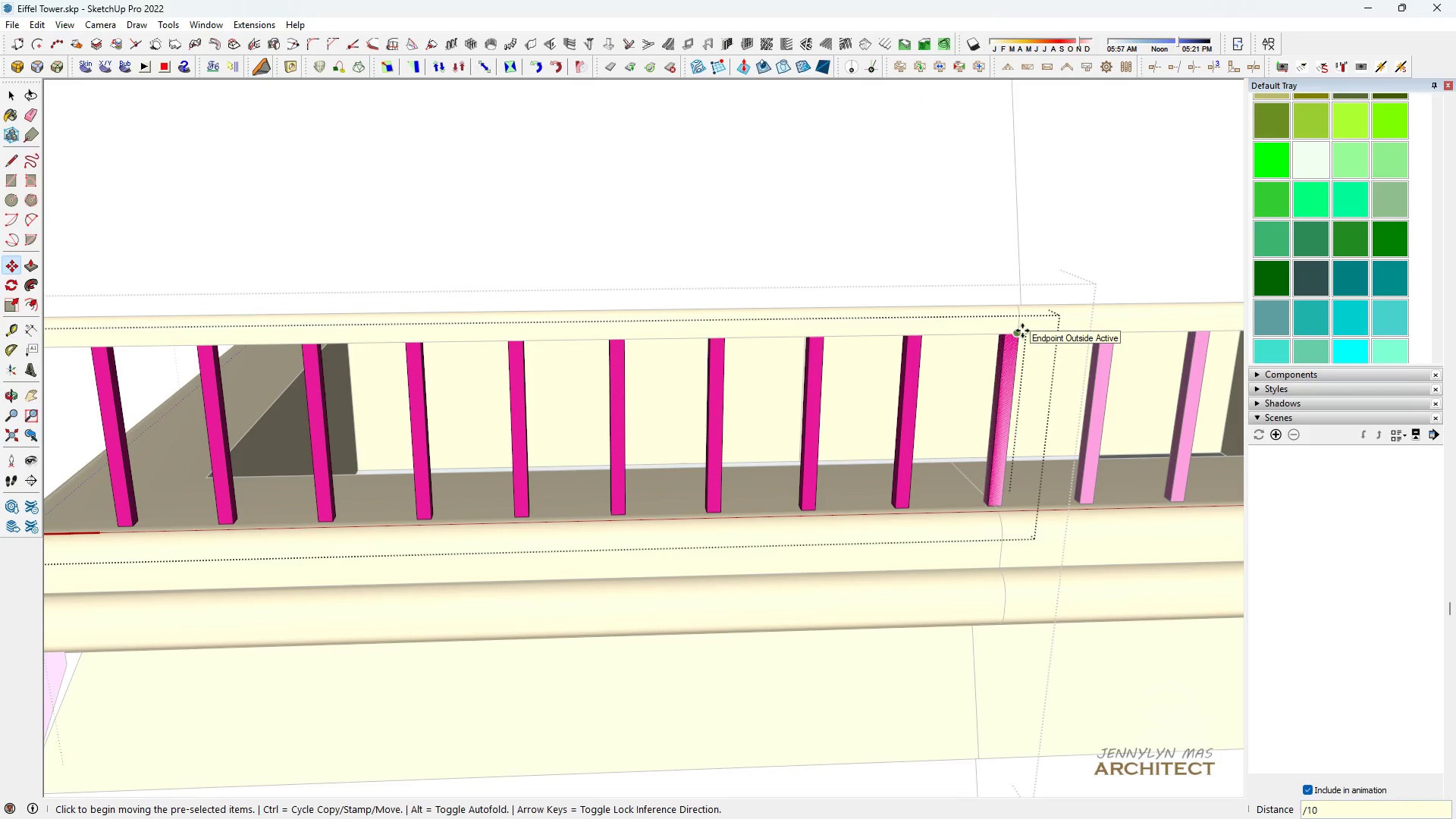 
type(-)
key(Backspace)
type(/15)
 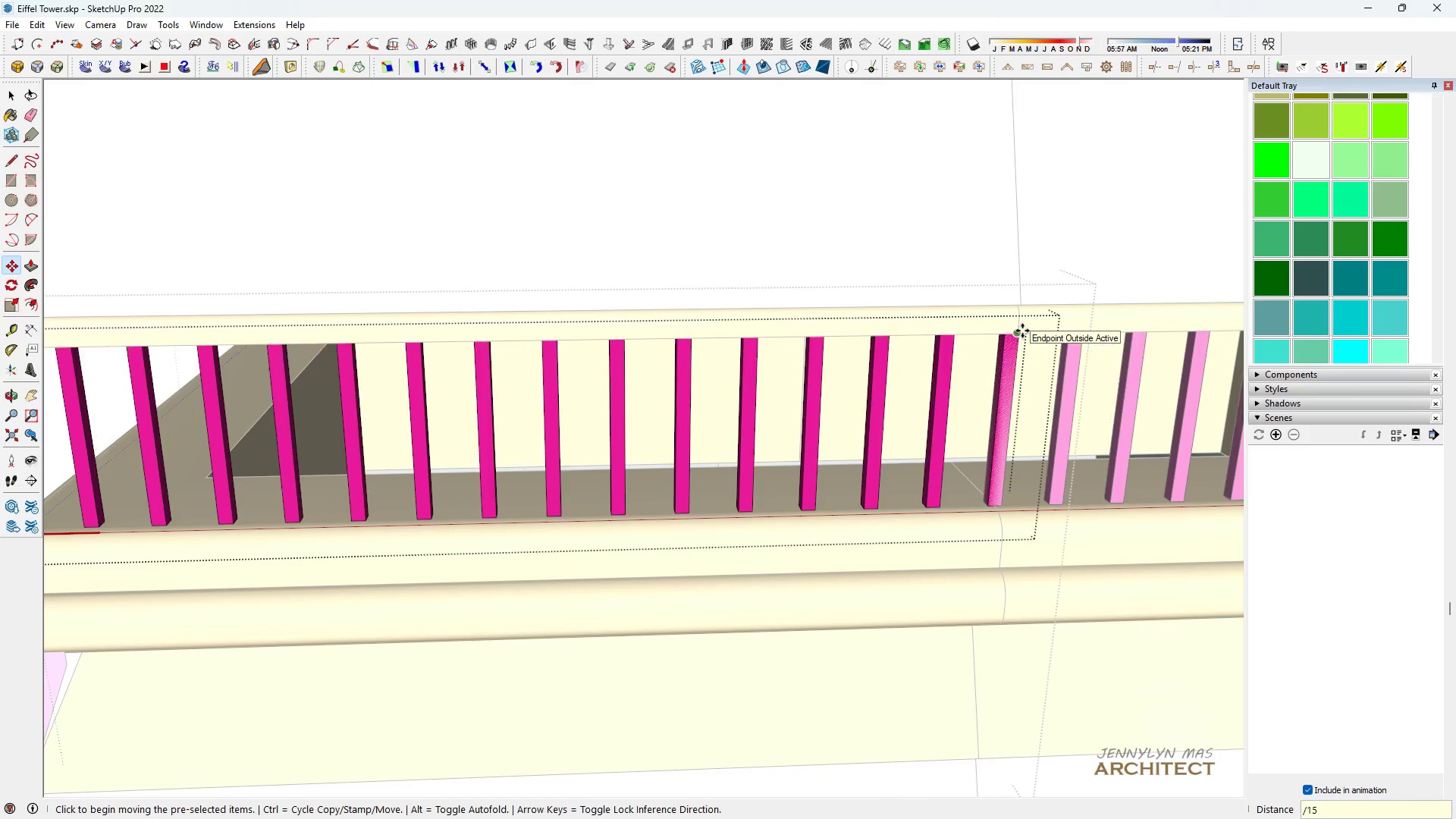 
key(Enter)
 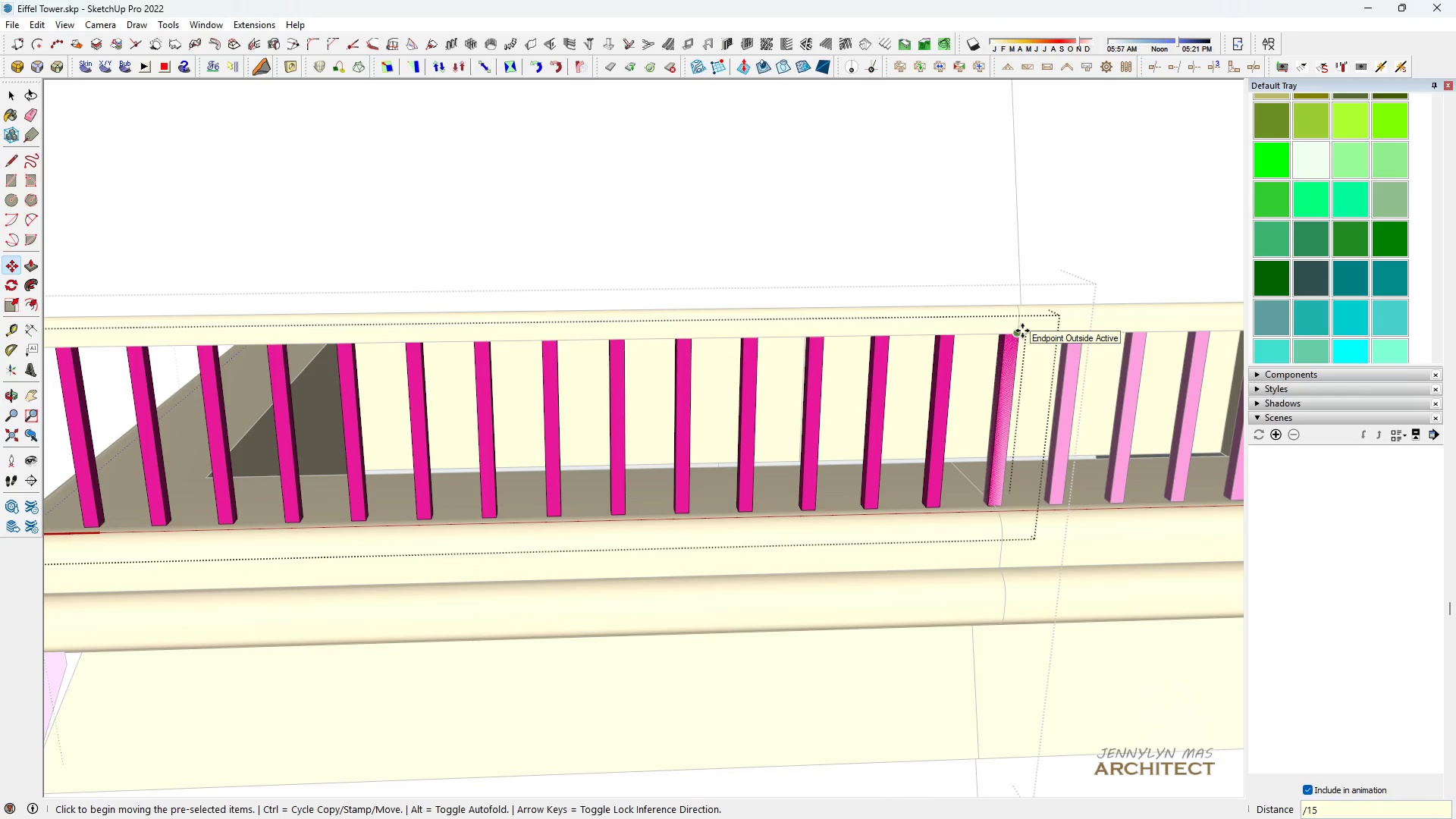 
key(Slash)
 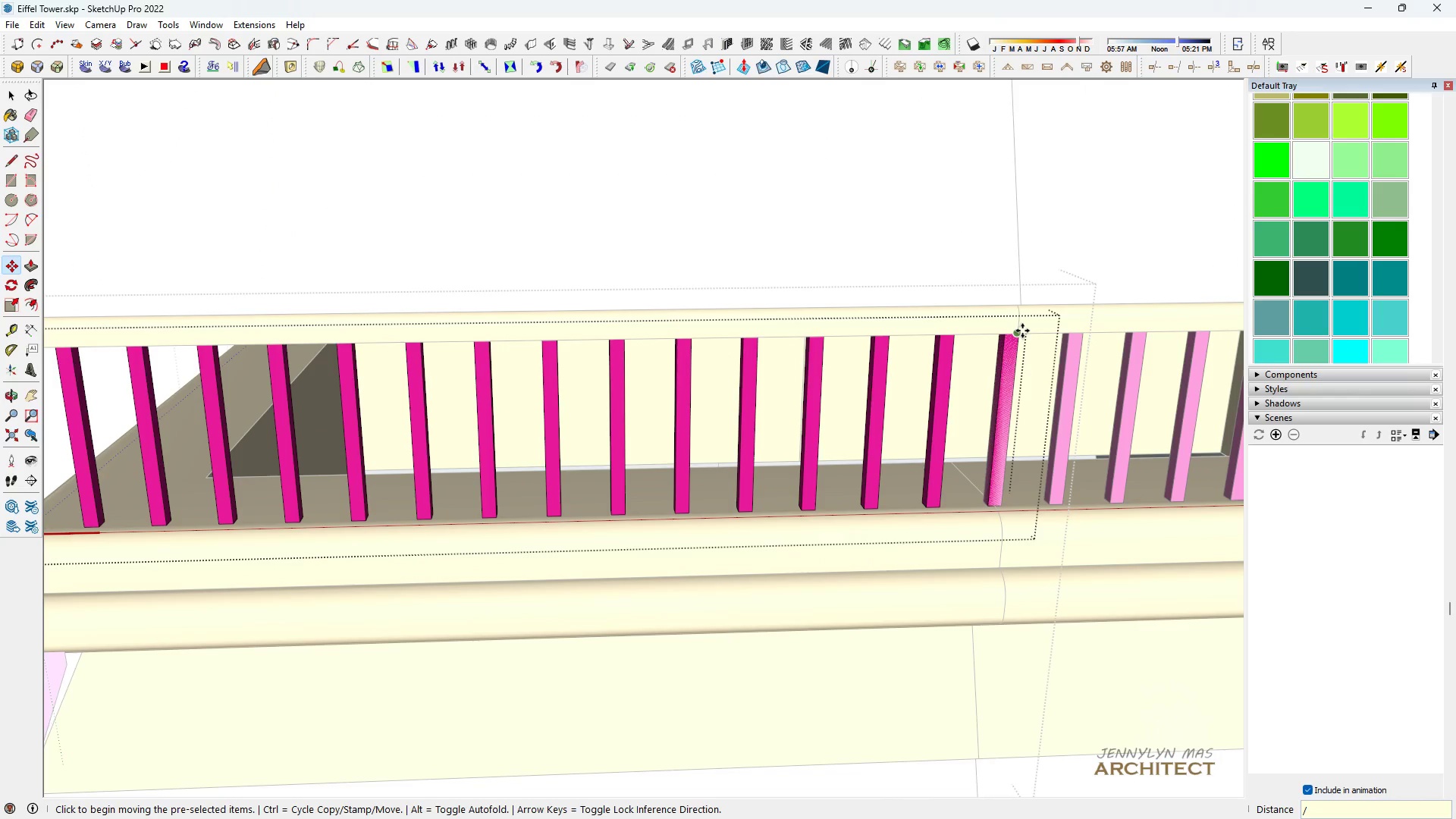 
key(8)
 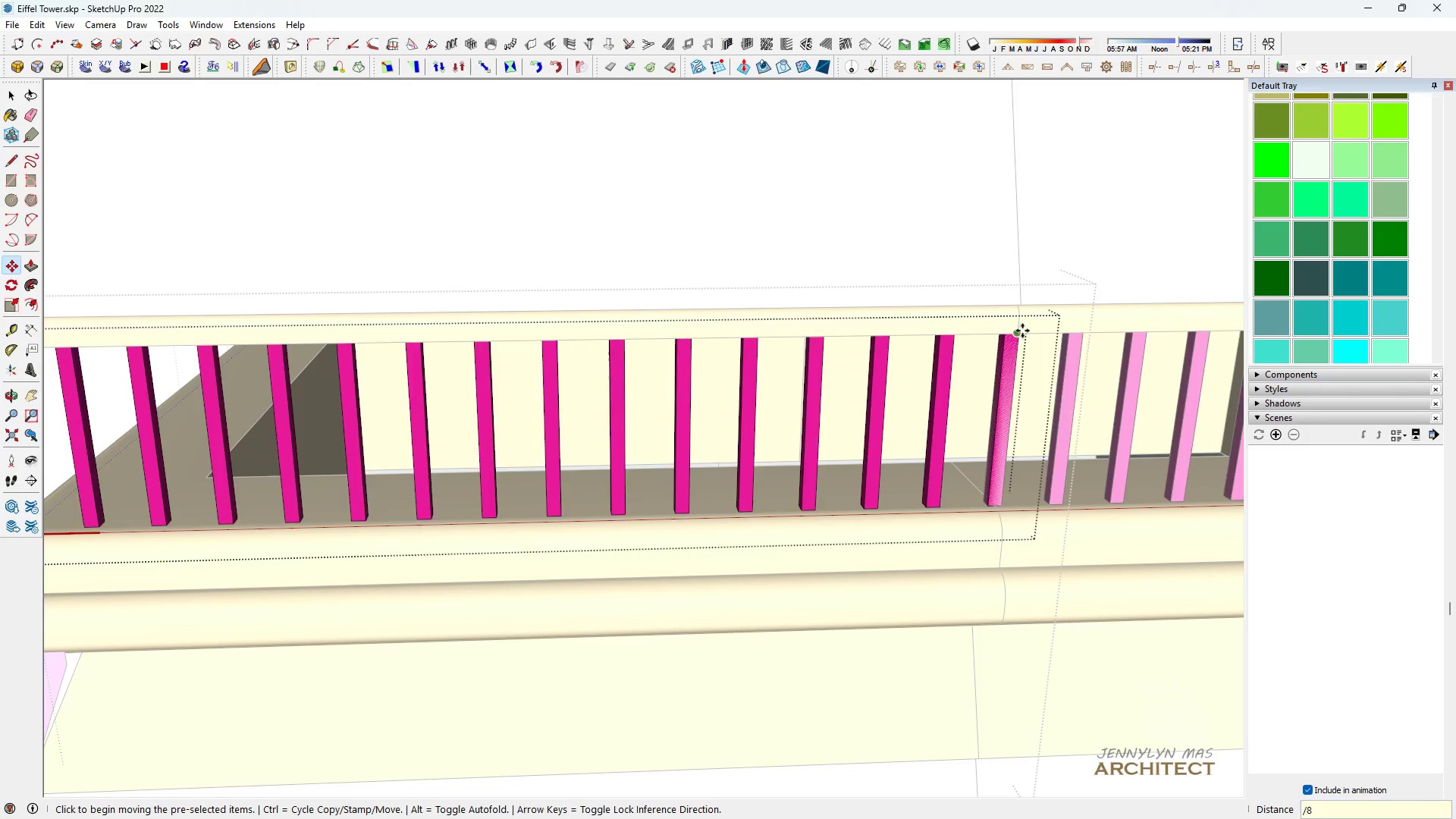 
key(Enter)
 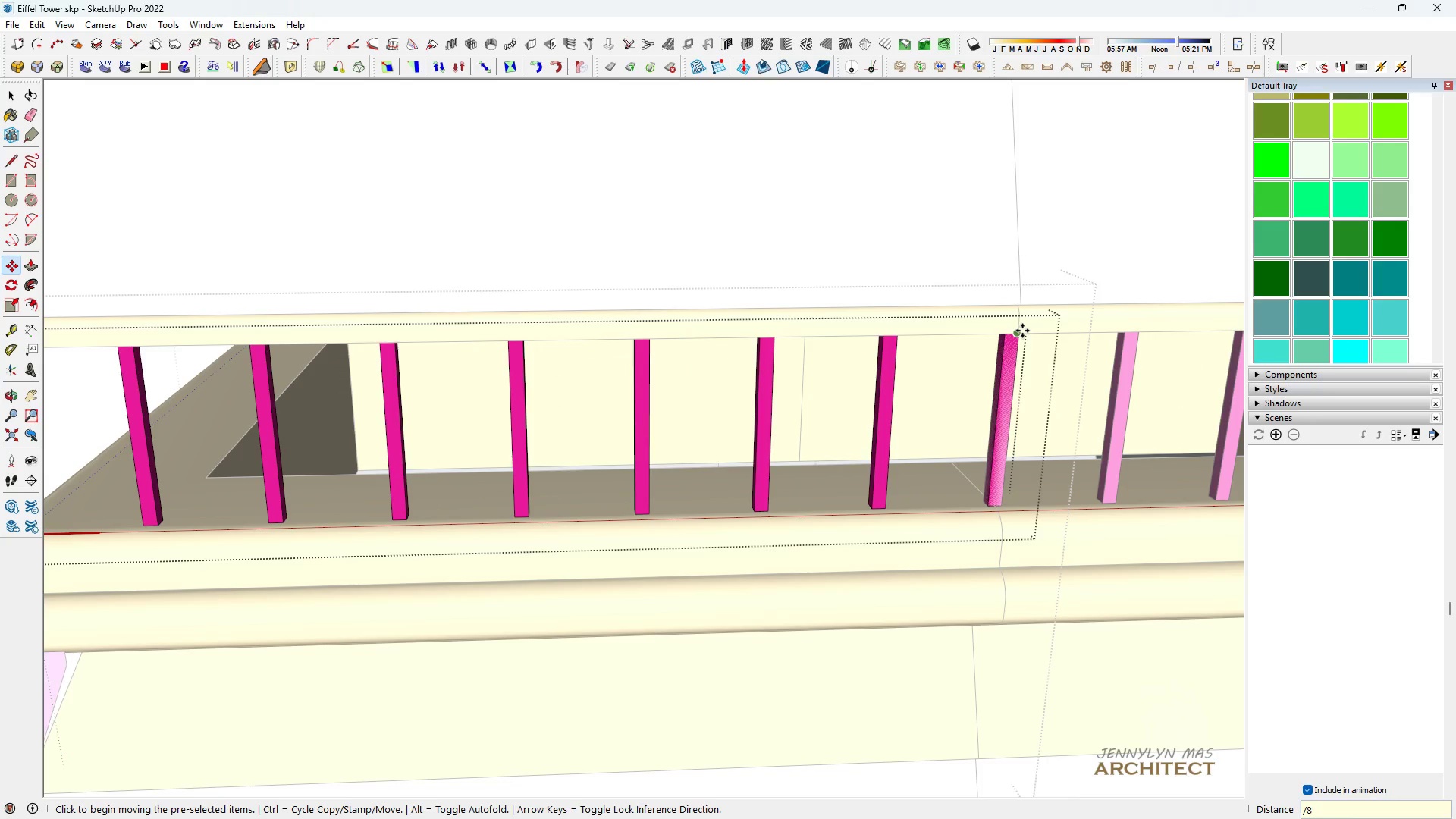 
key(Slash)
 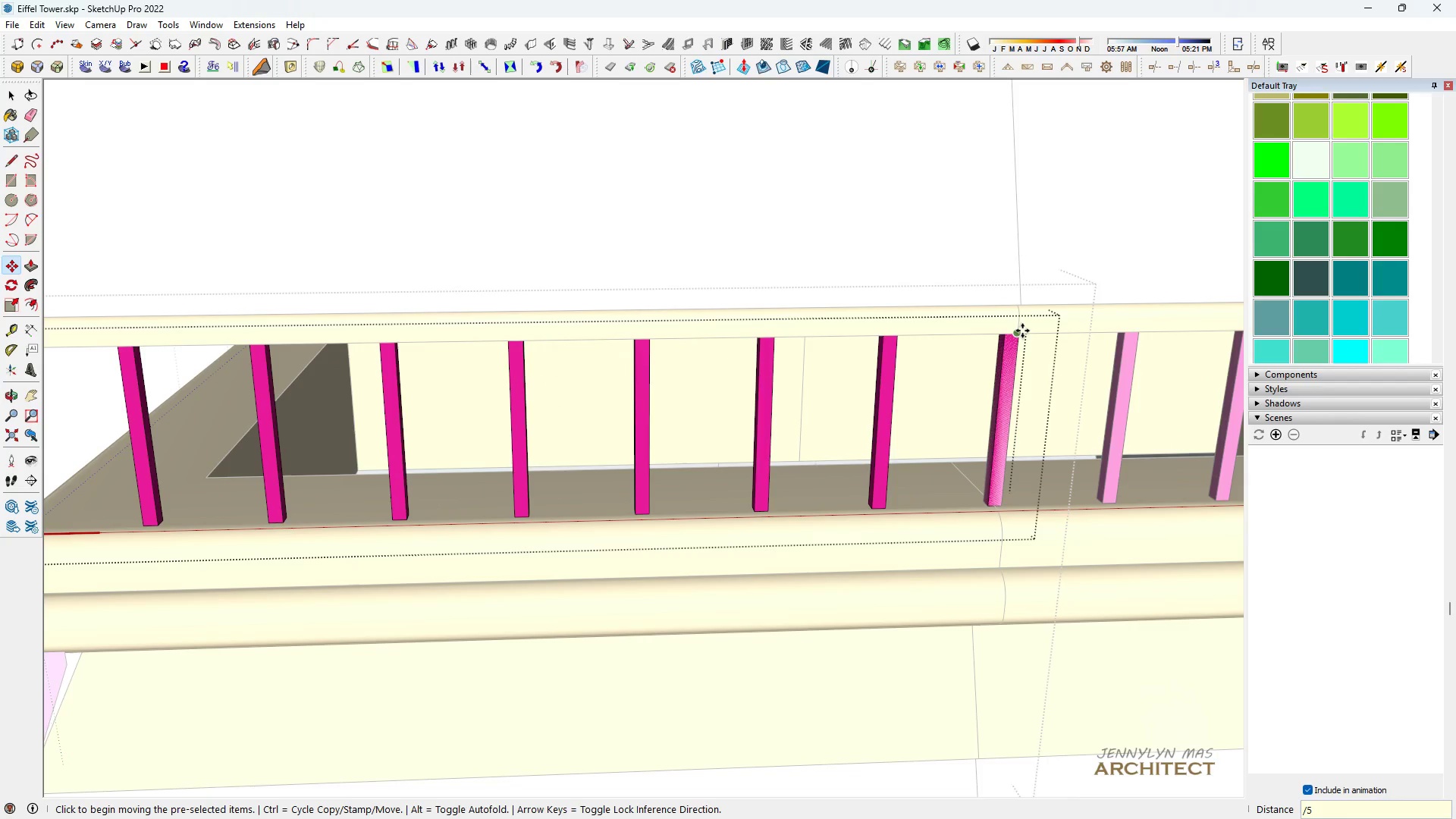 
key(5)
 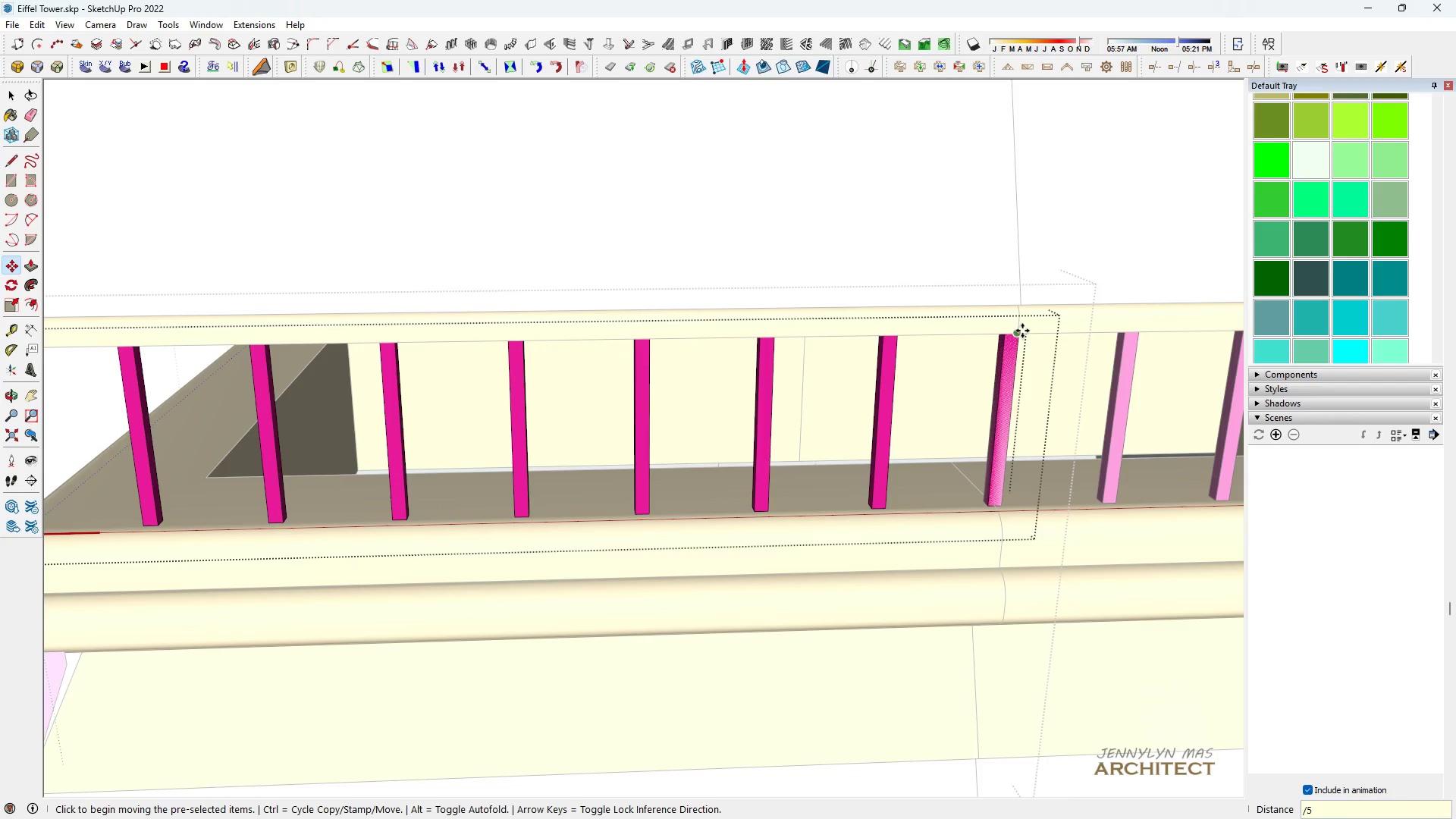 
key(Enter)
 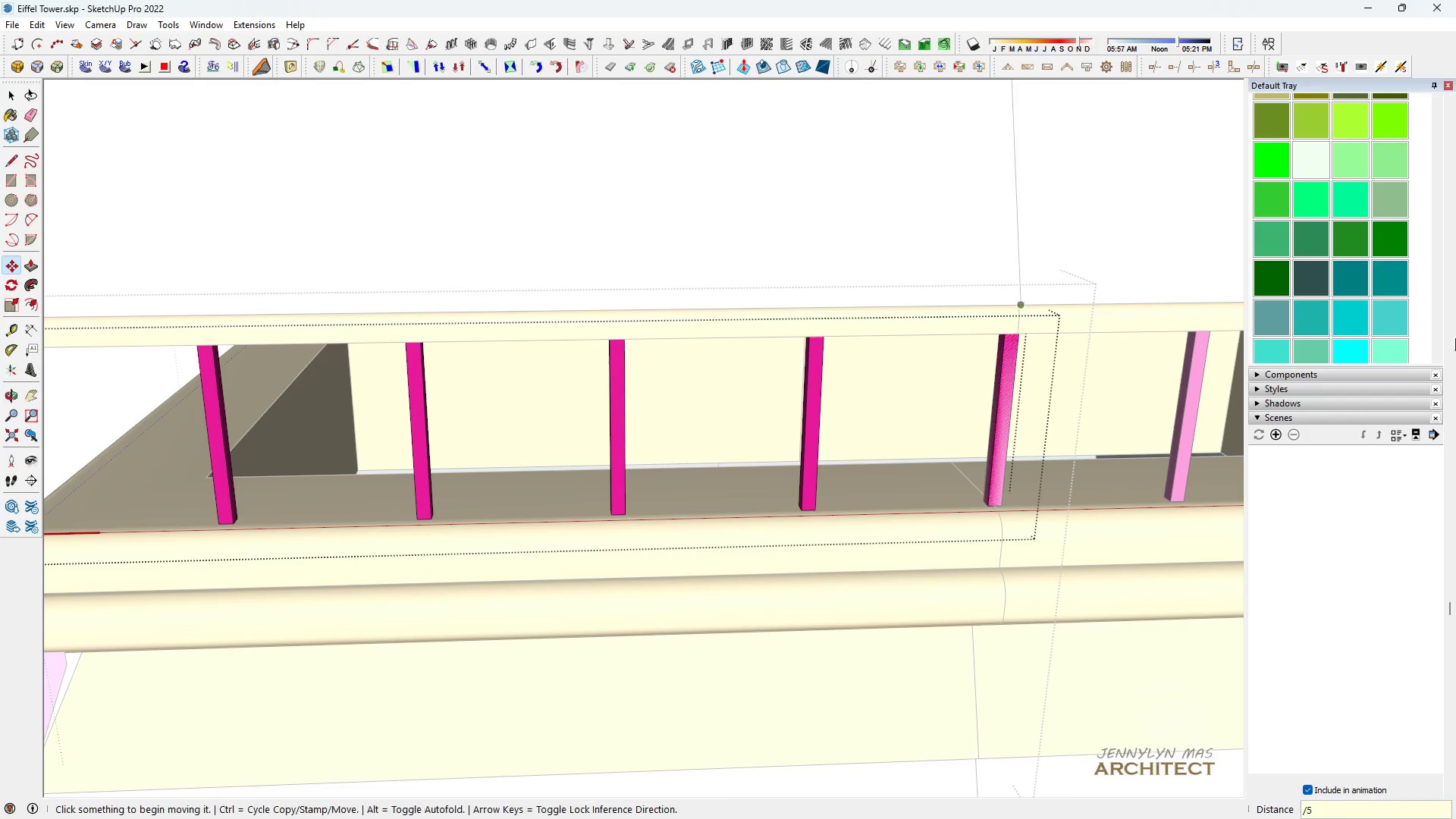 
key(Slash)
 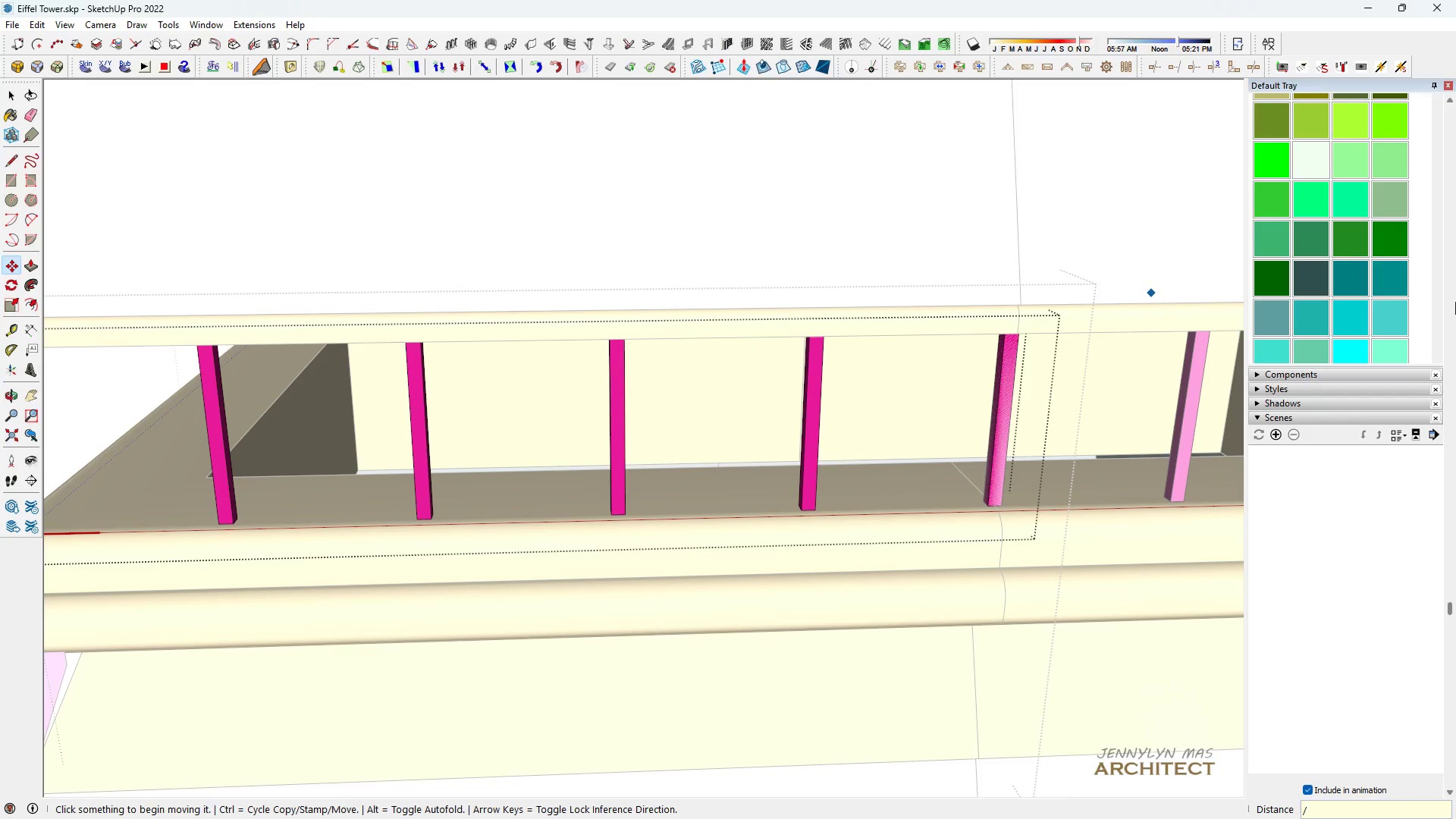 
key(6)
 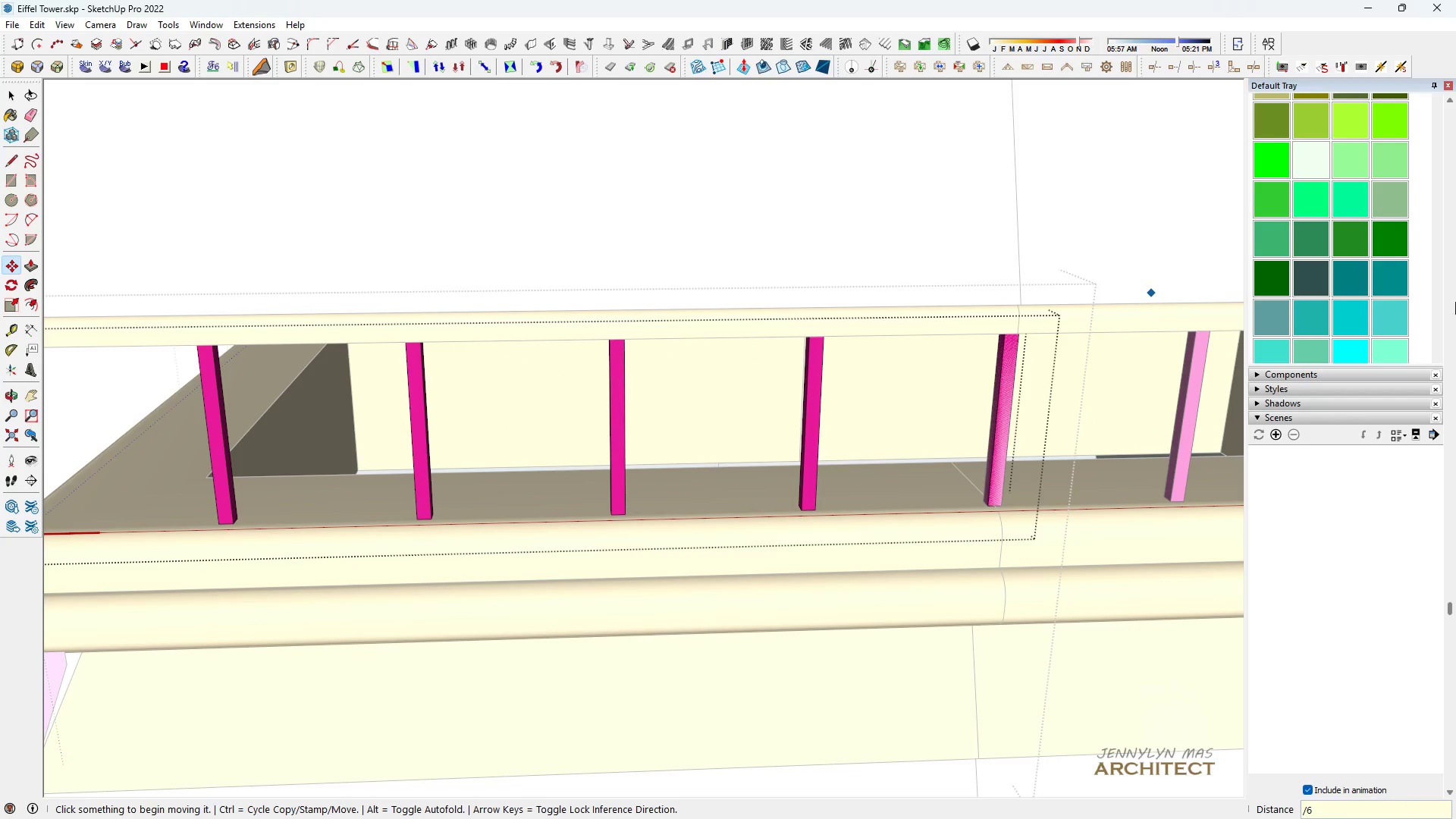 
key(Enter)
 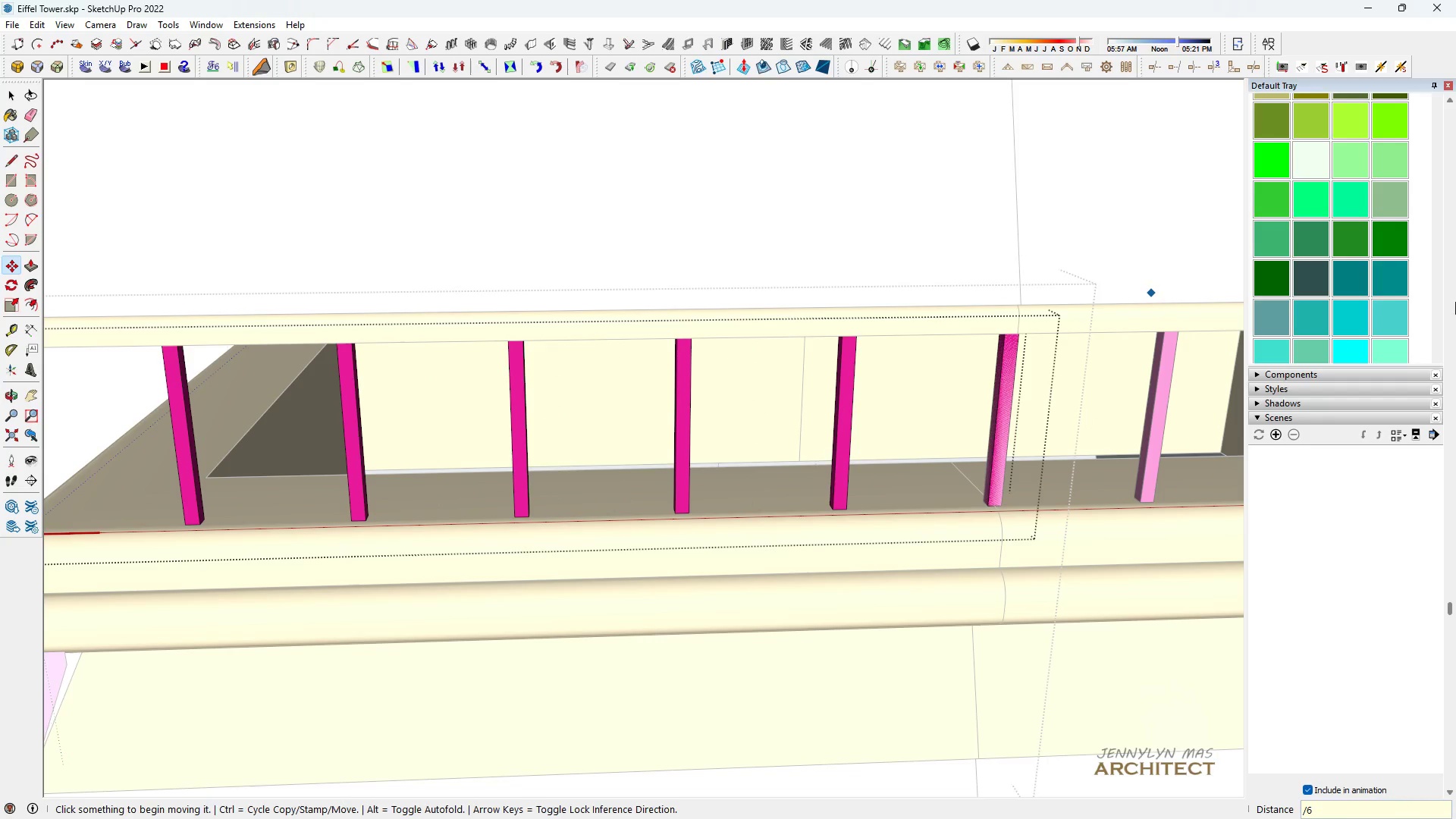 
key(Slash)
 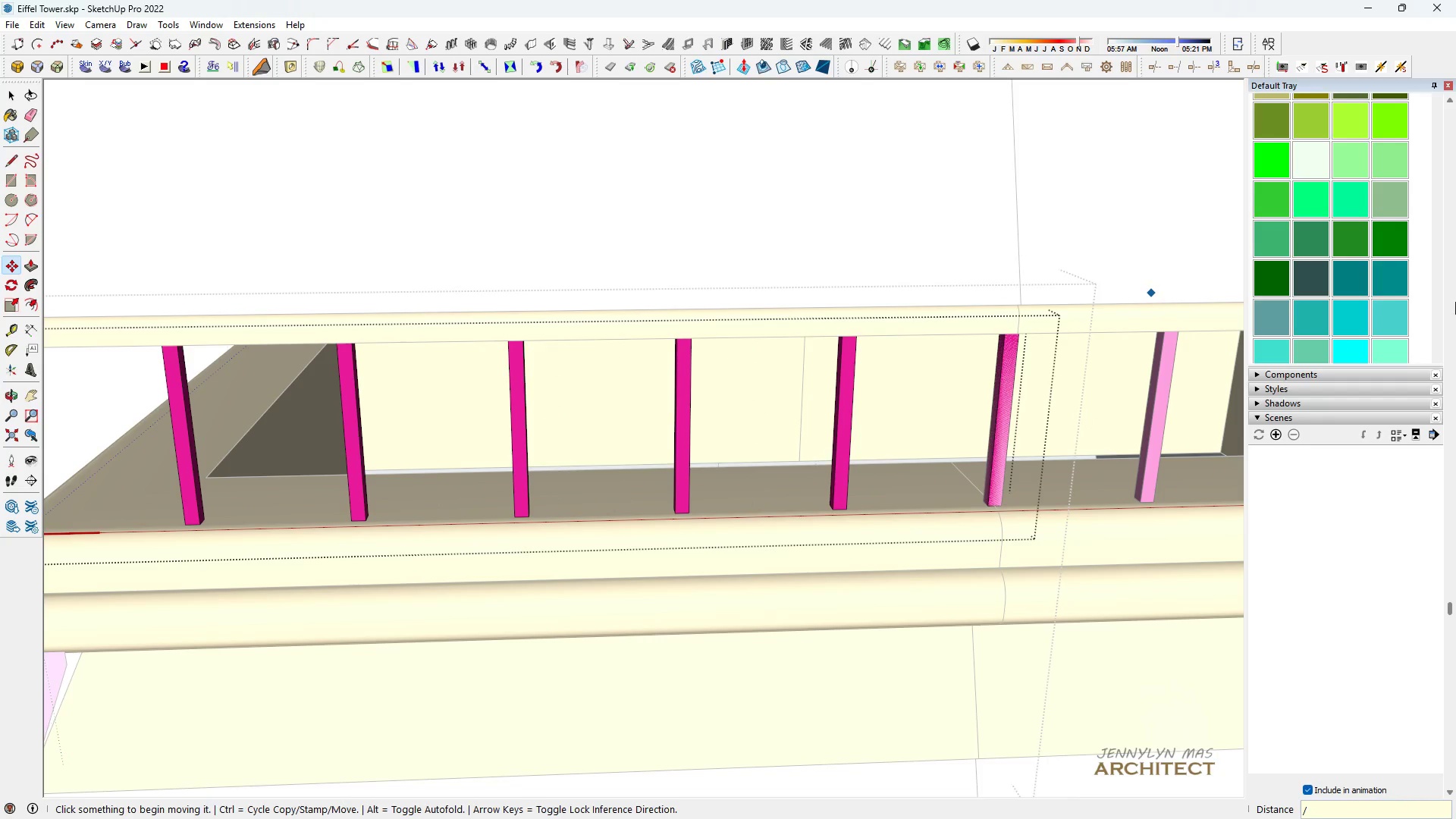 
key(5)
 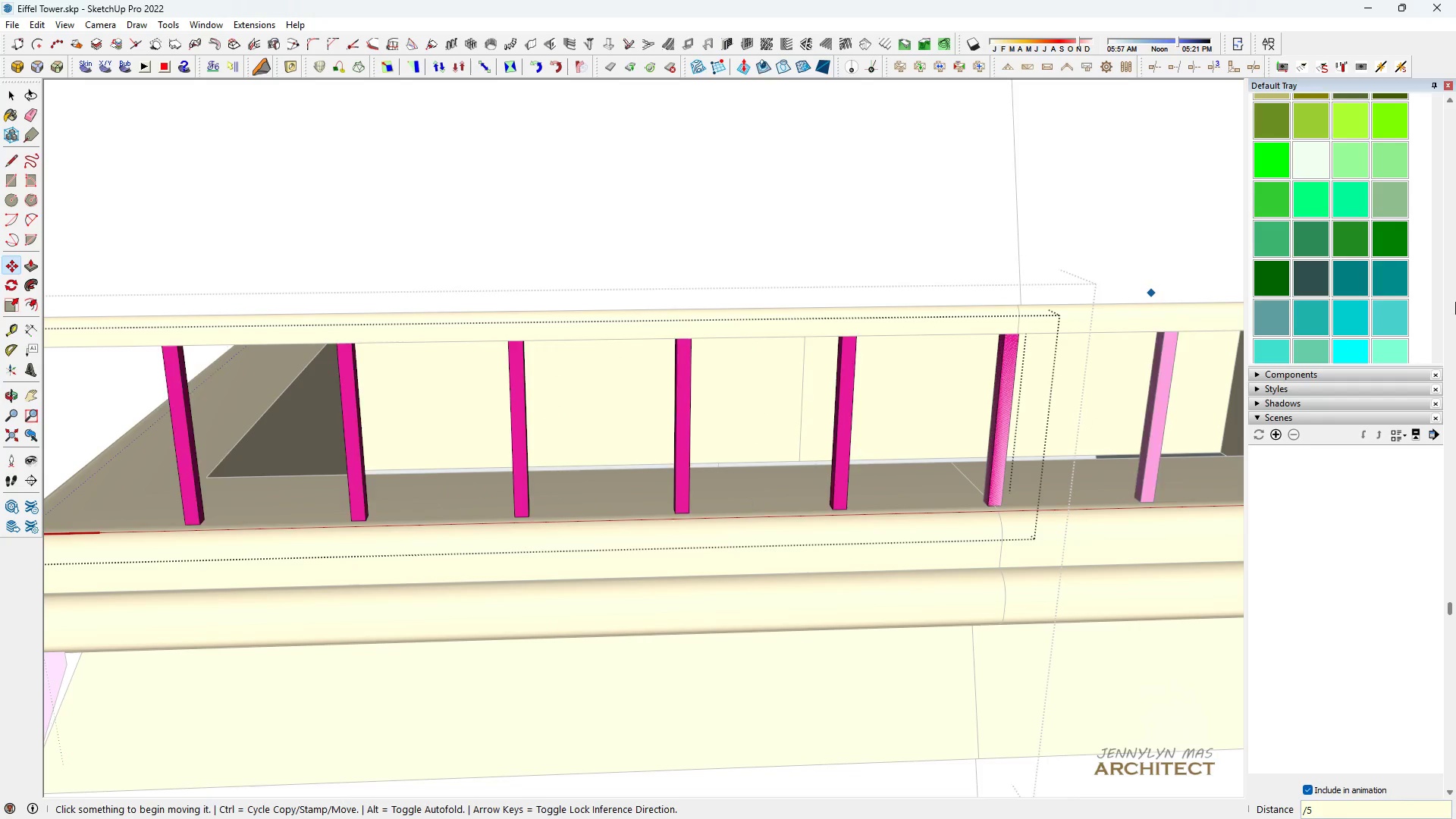 
key(Enter)
 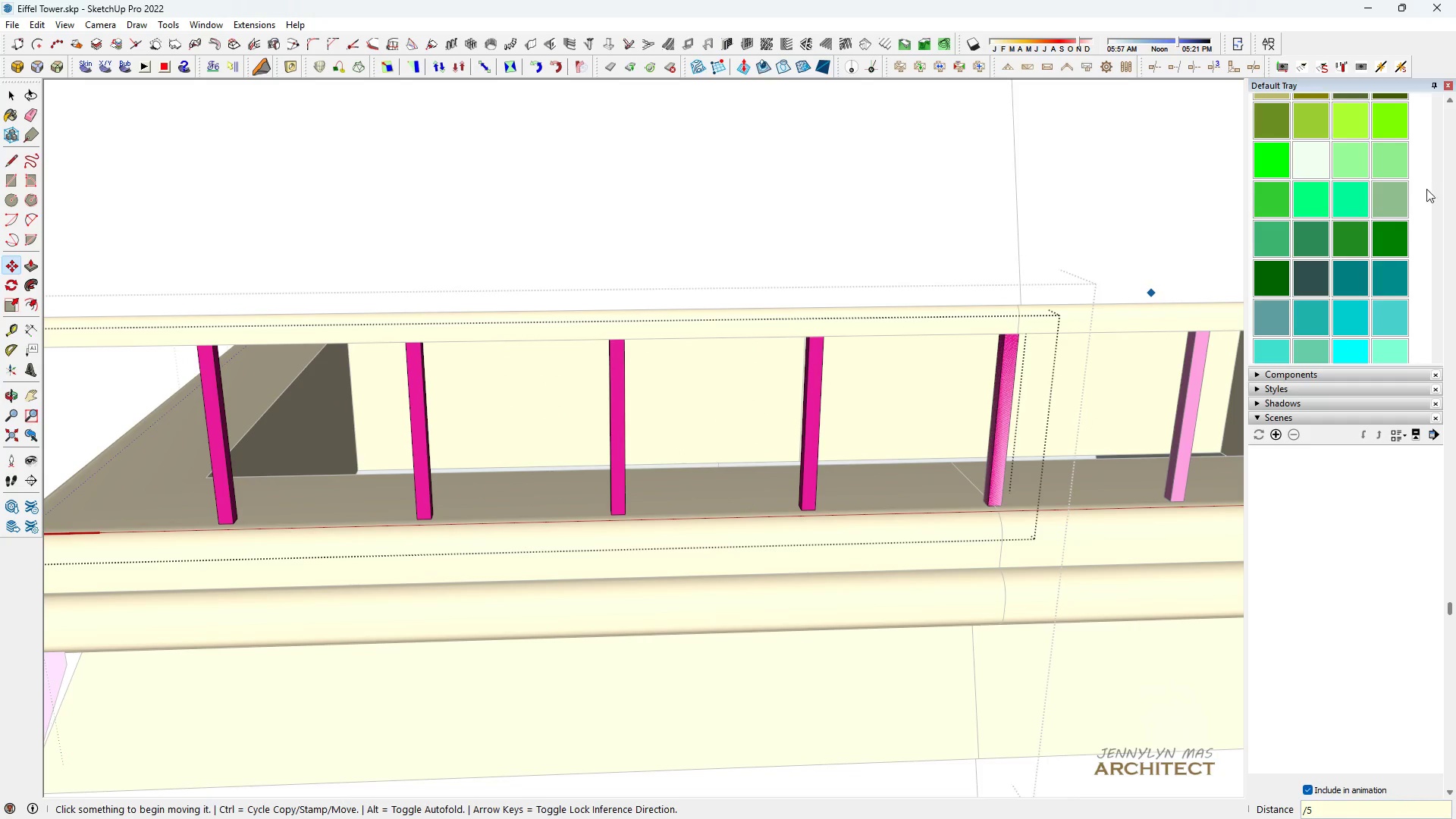 
type( hh )
 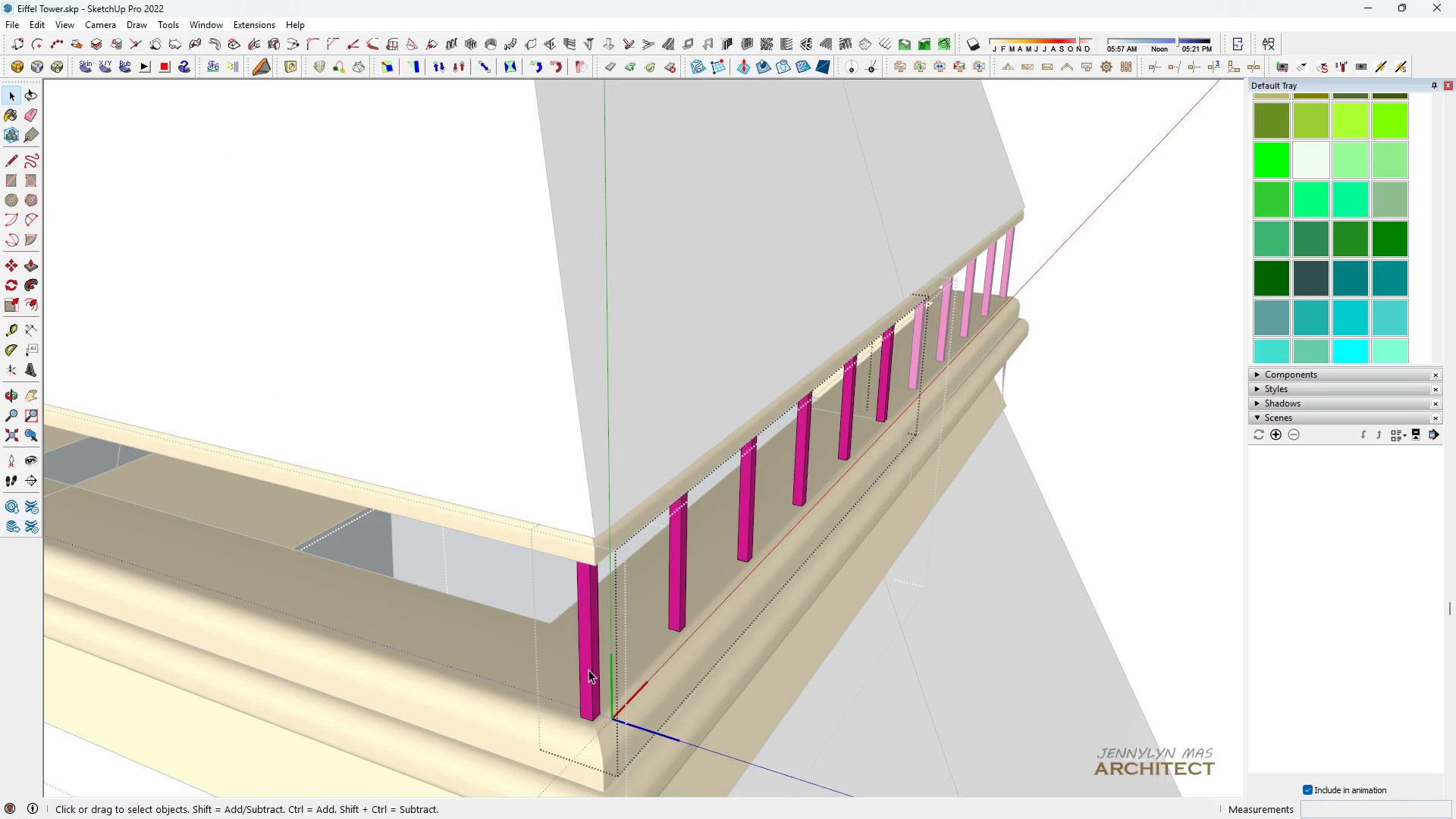 
scroll: coordinate [542, 581], scroll_direction: down, amount: 7.0
 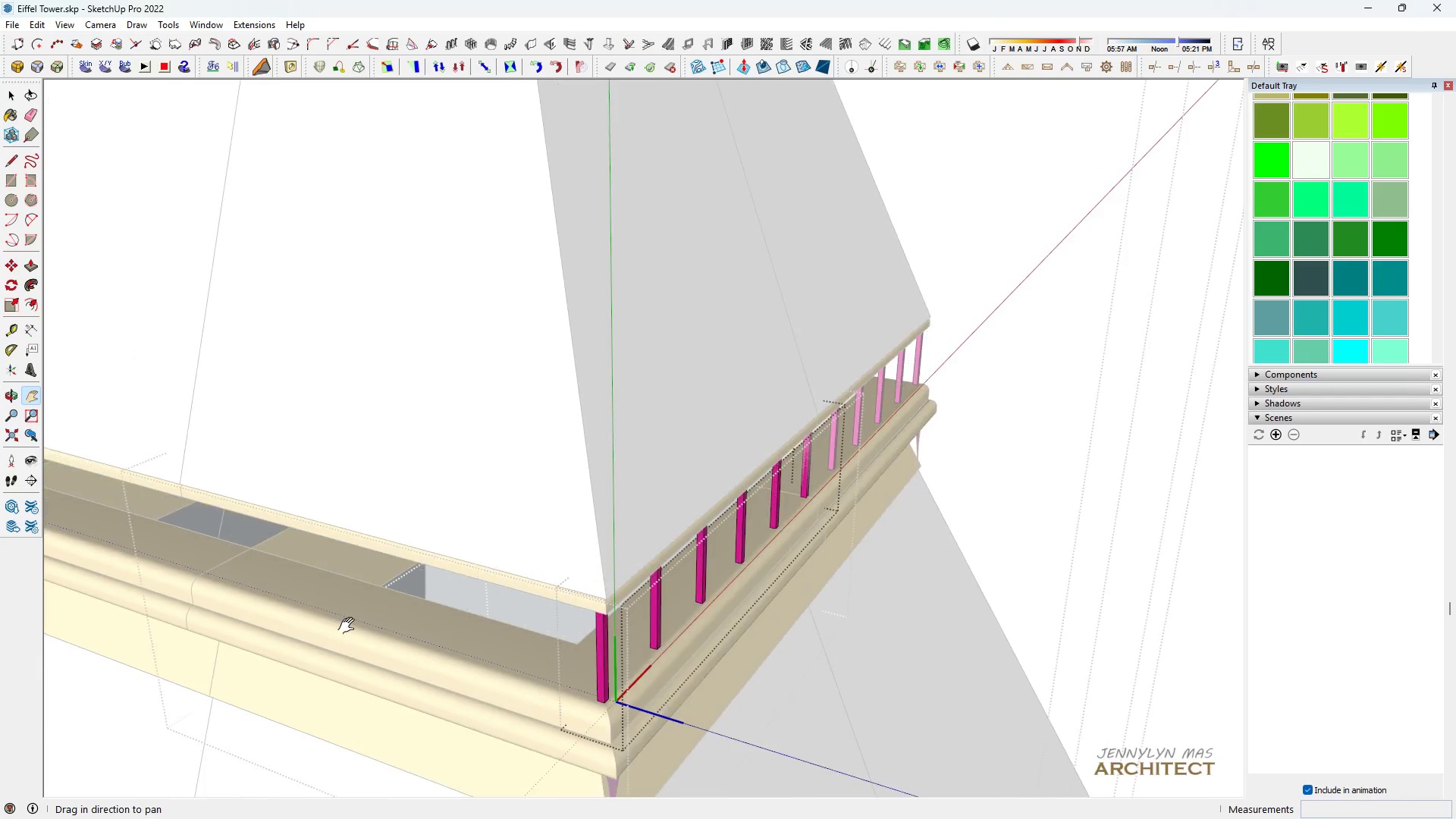 
scroll: coordinate [621, 679], scroll_direction: up, amount: 5.0
 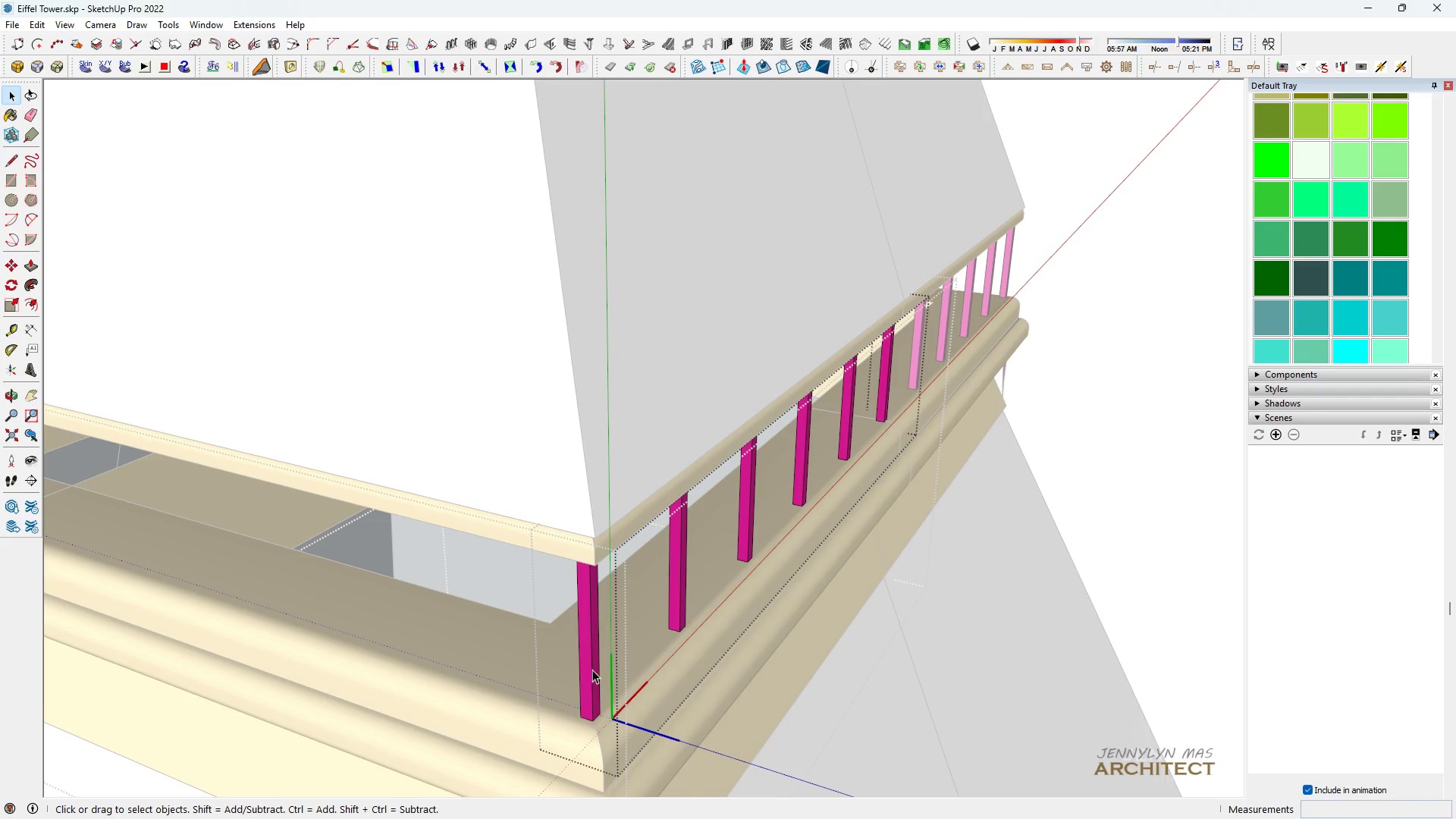 
left_click([588, 670])
 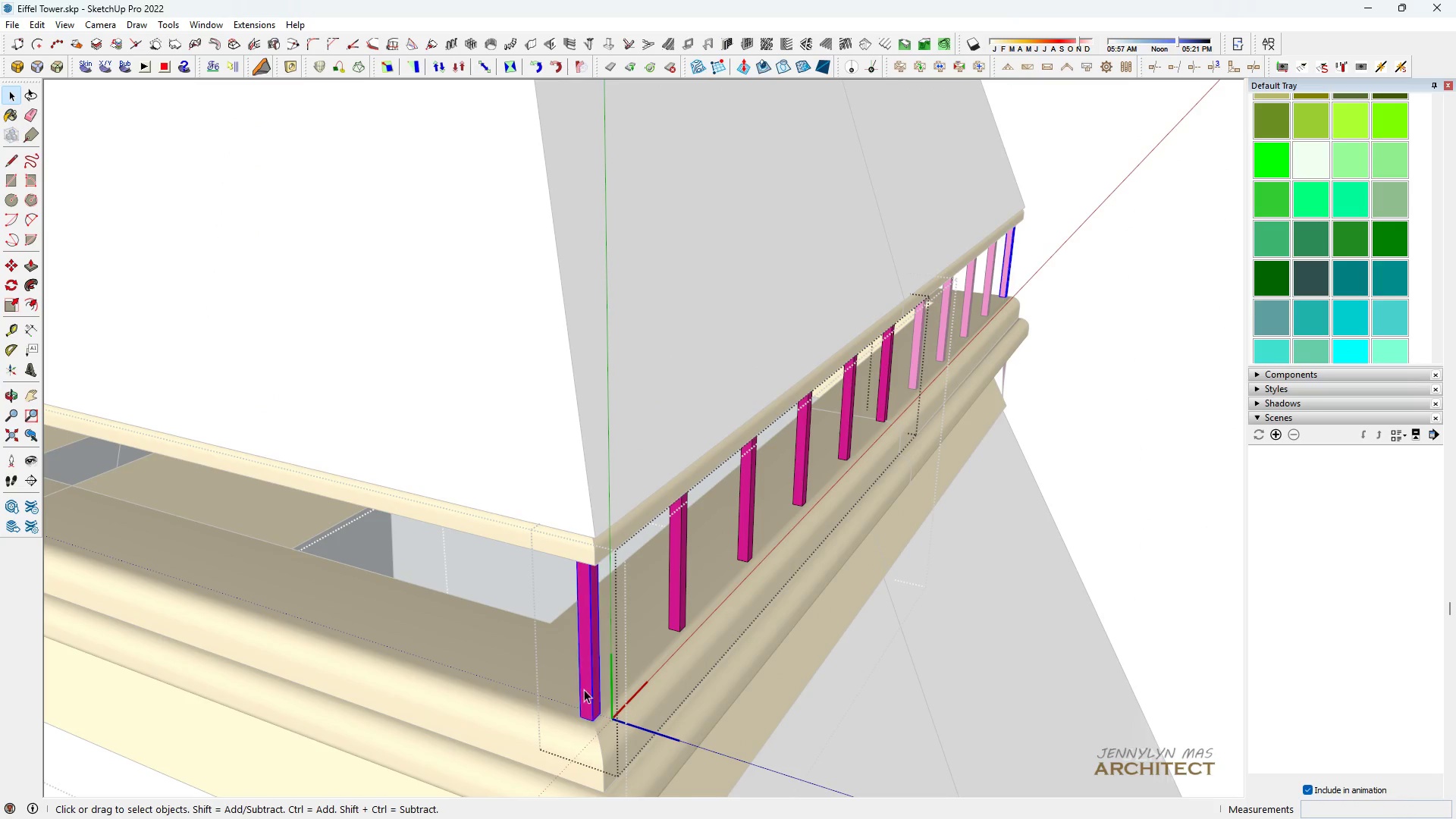 
scroll: coordinate [575, 749], scroll_direction: up, amount: 15.0
 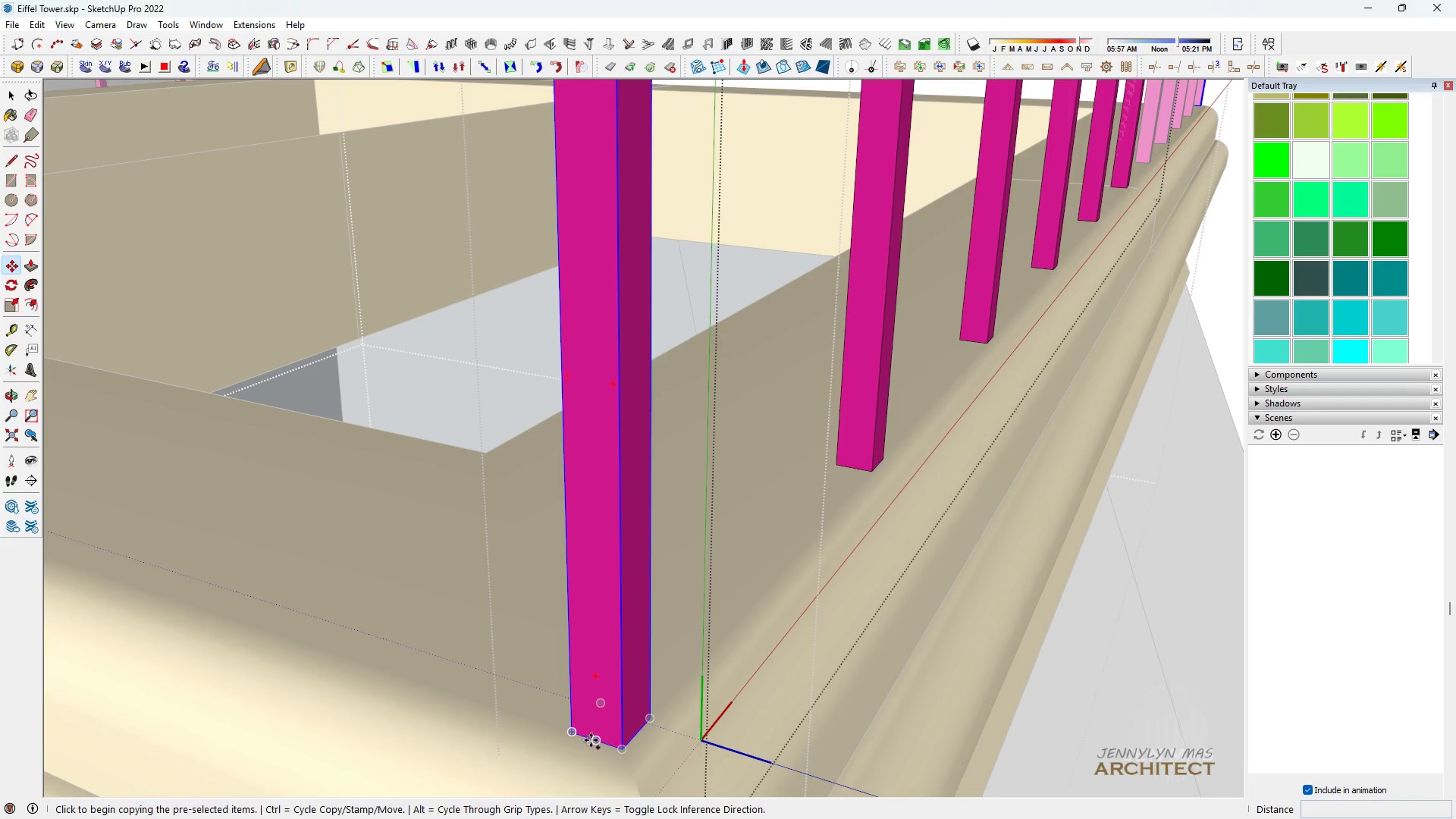 
key(M)
 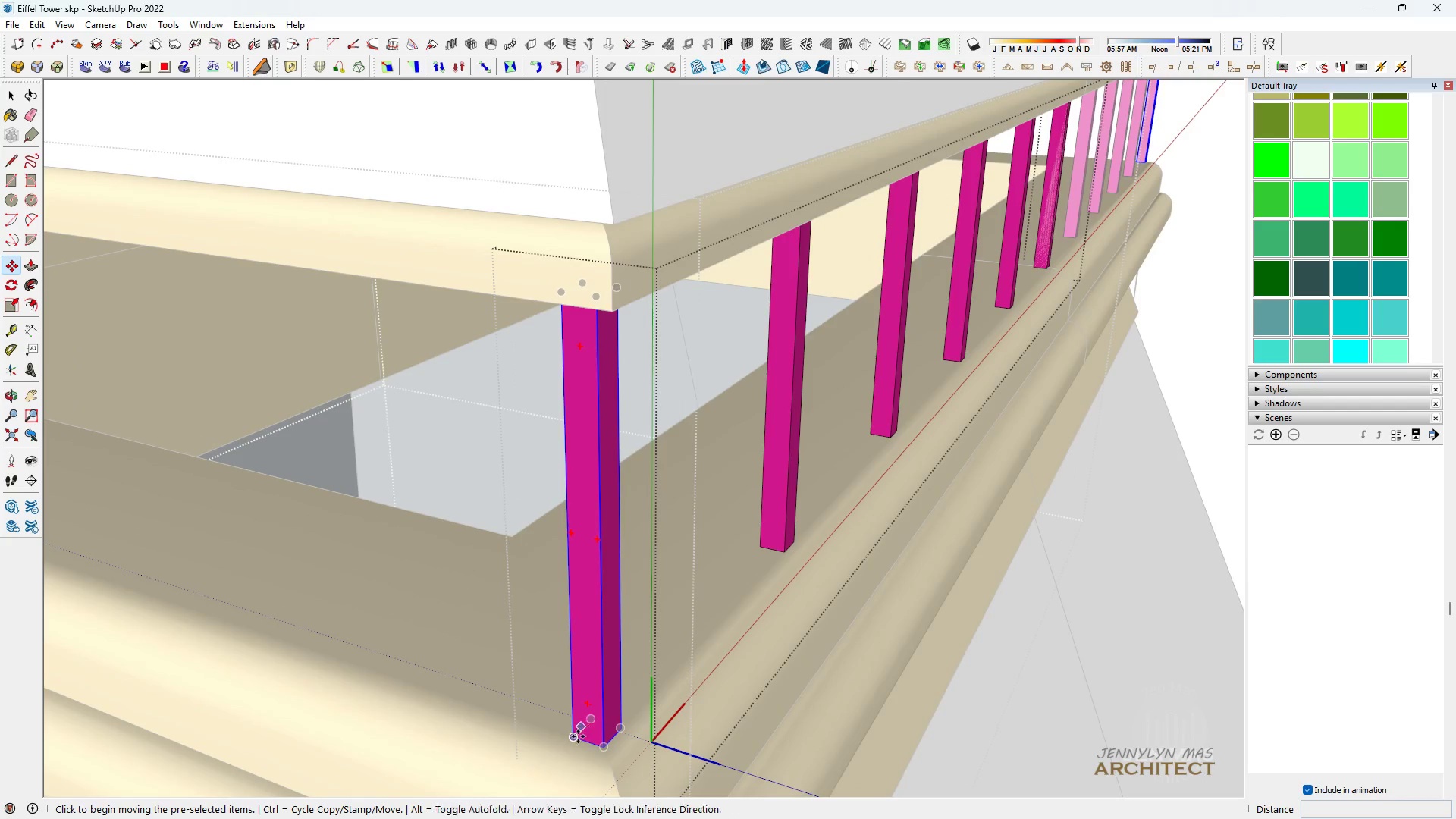 
key(Control+ControlLeft)
 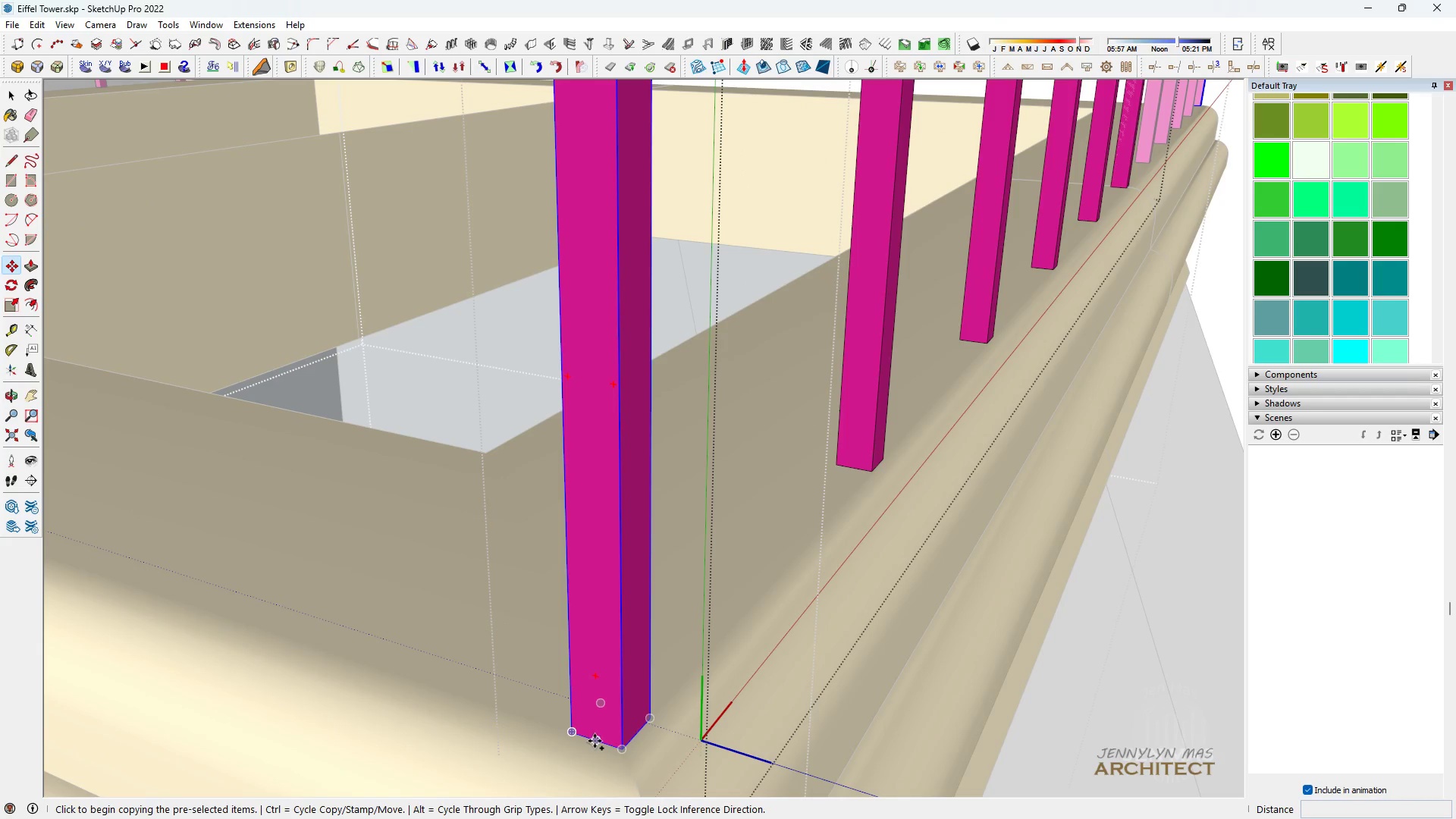 
left_click([596, 741])
 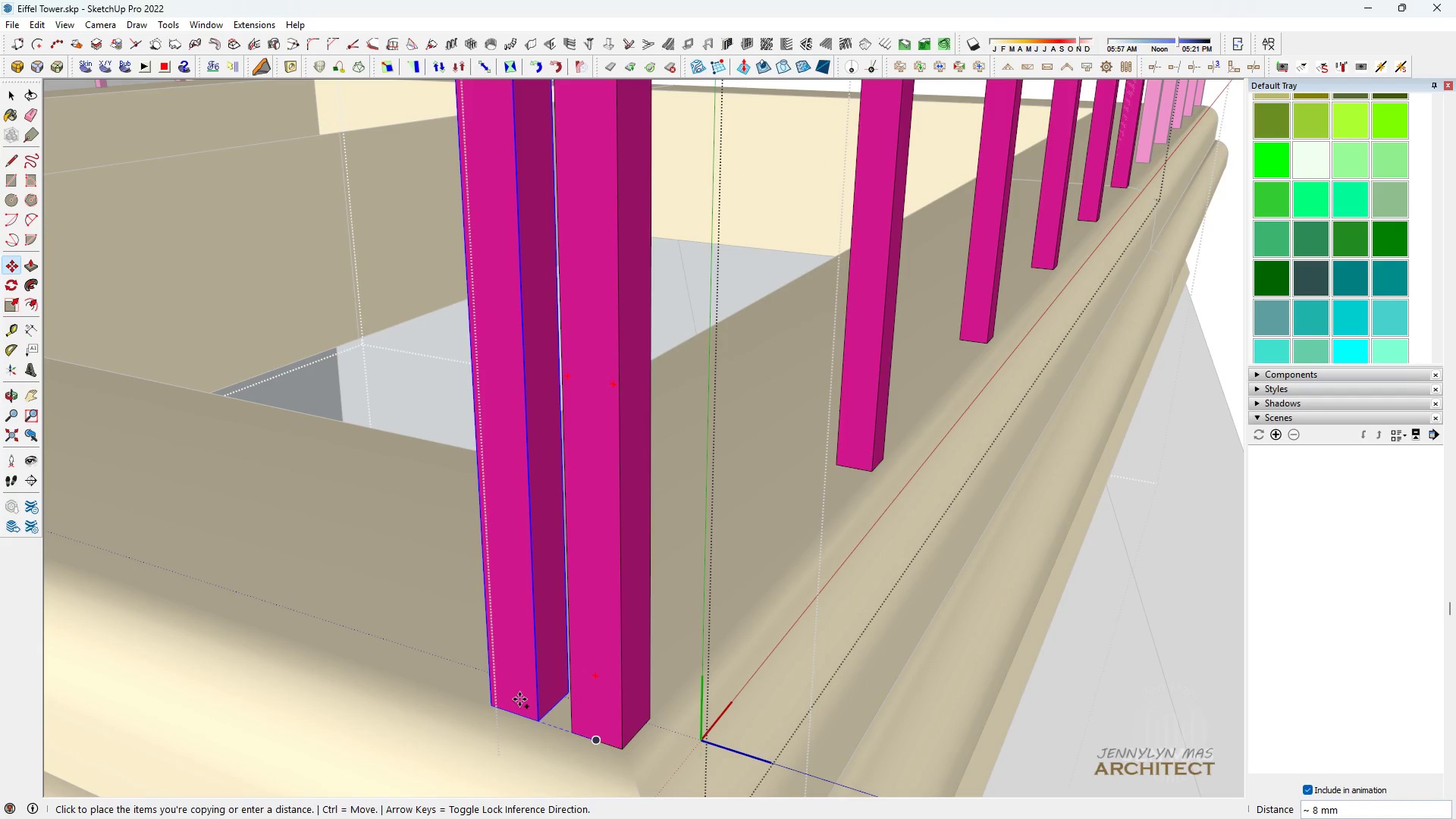 
hold_key(key=ShiftLeft, duration=1.52)
scroll: coordinate [349, 512], scroll_direction: down, amount: 11.0
 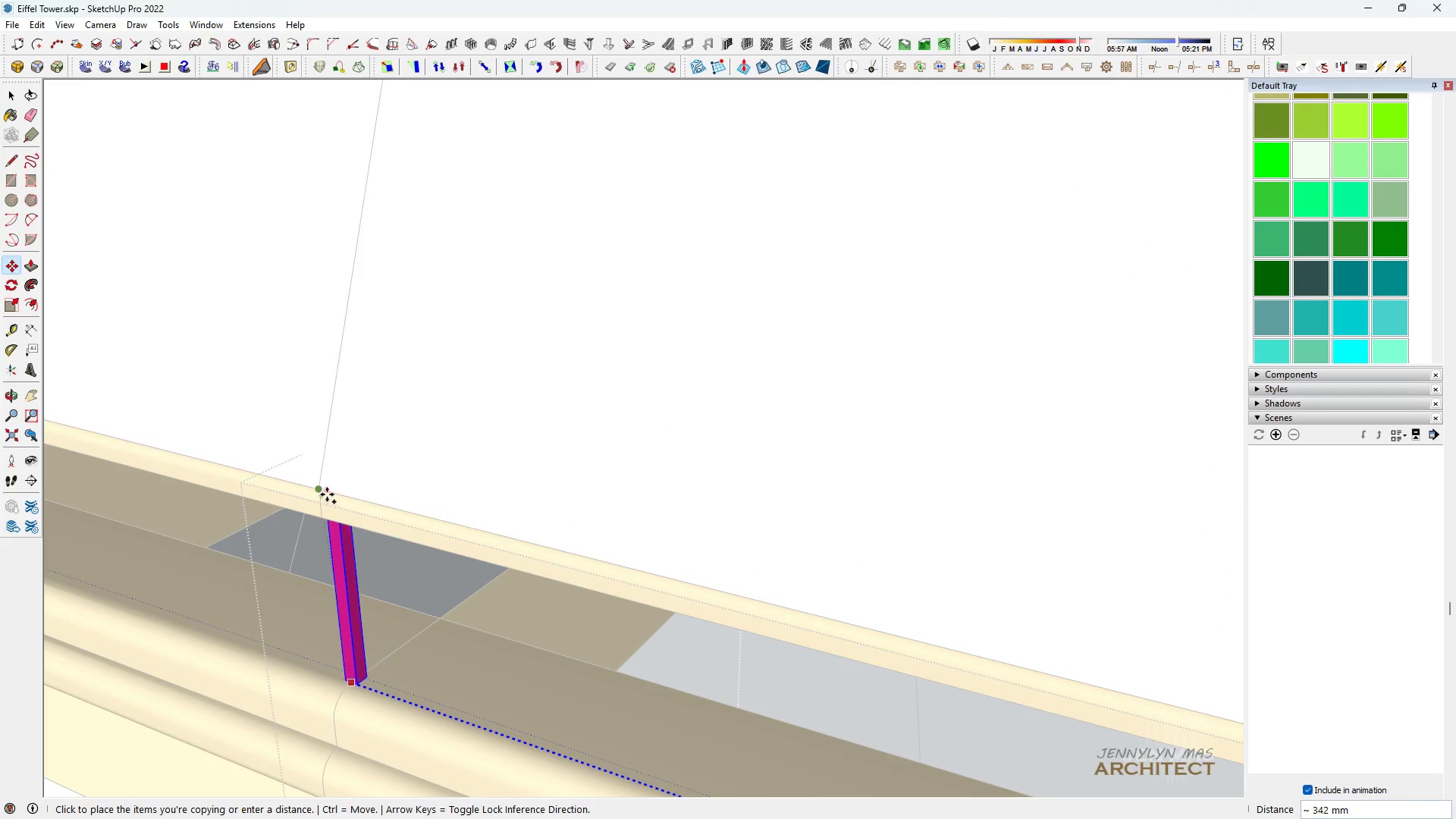 
hold_key(key=ShiftLeft, duration=1.51)
 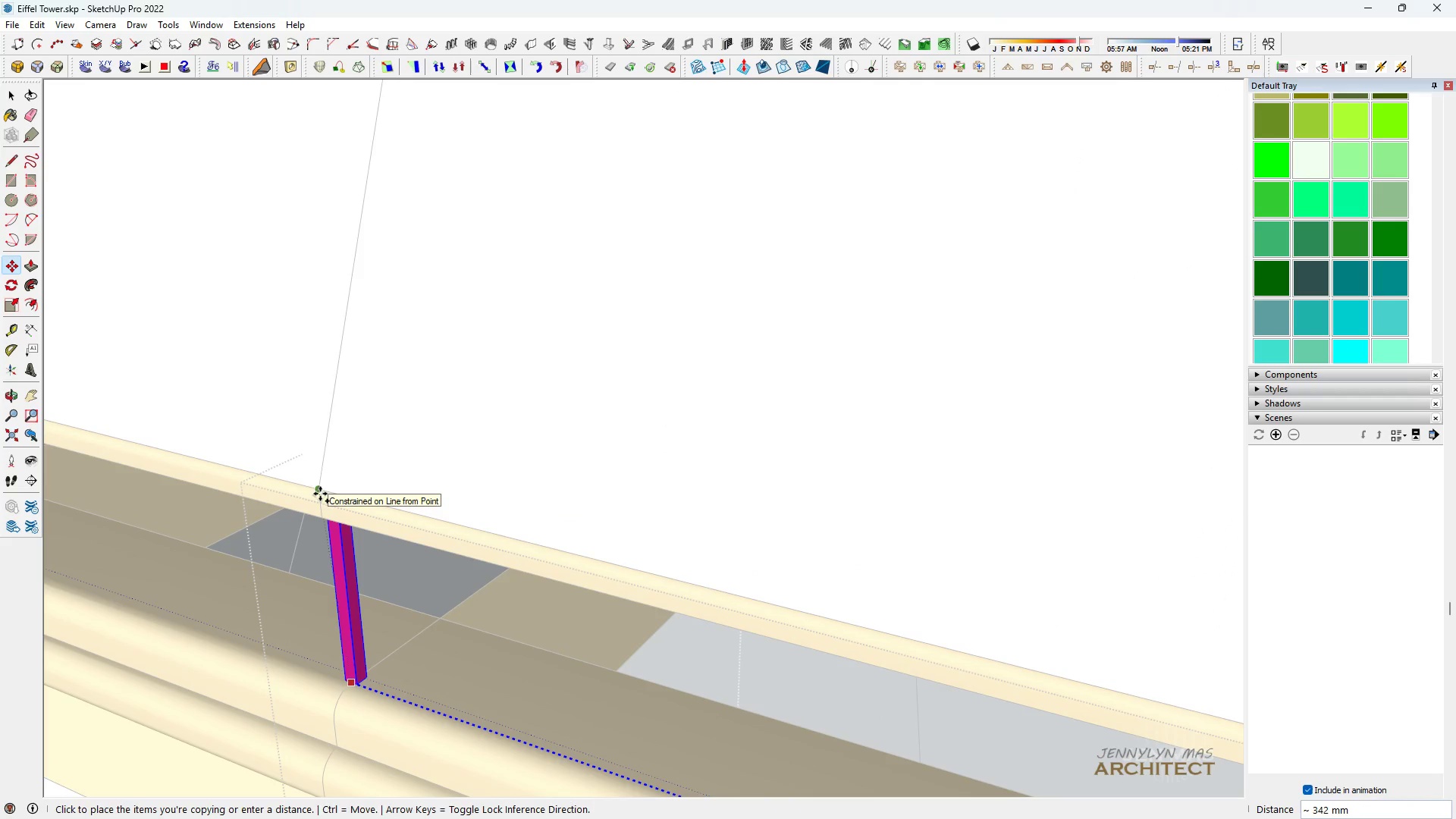 
hold_key(key=ShiftLeft, duration=0.51)
 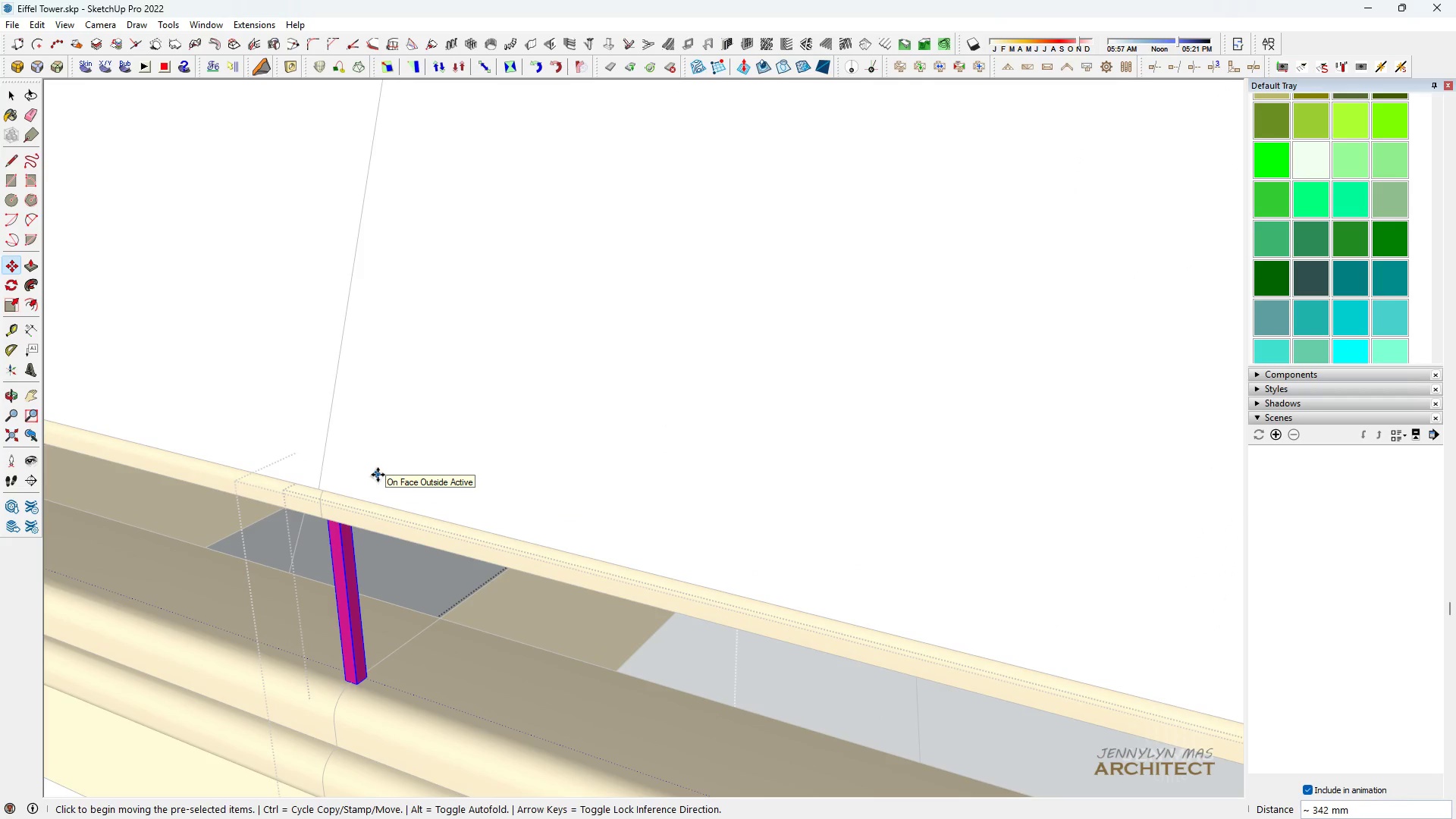 
key(Slash)
 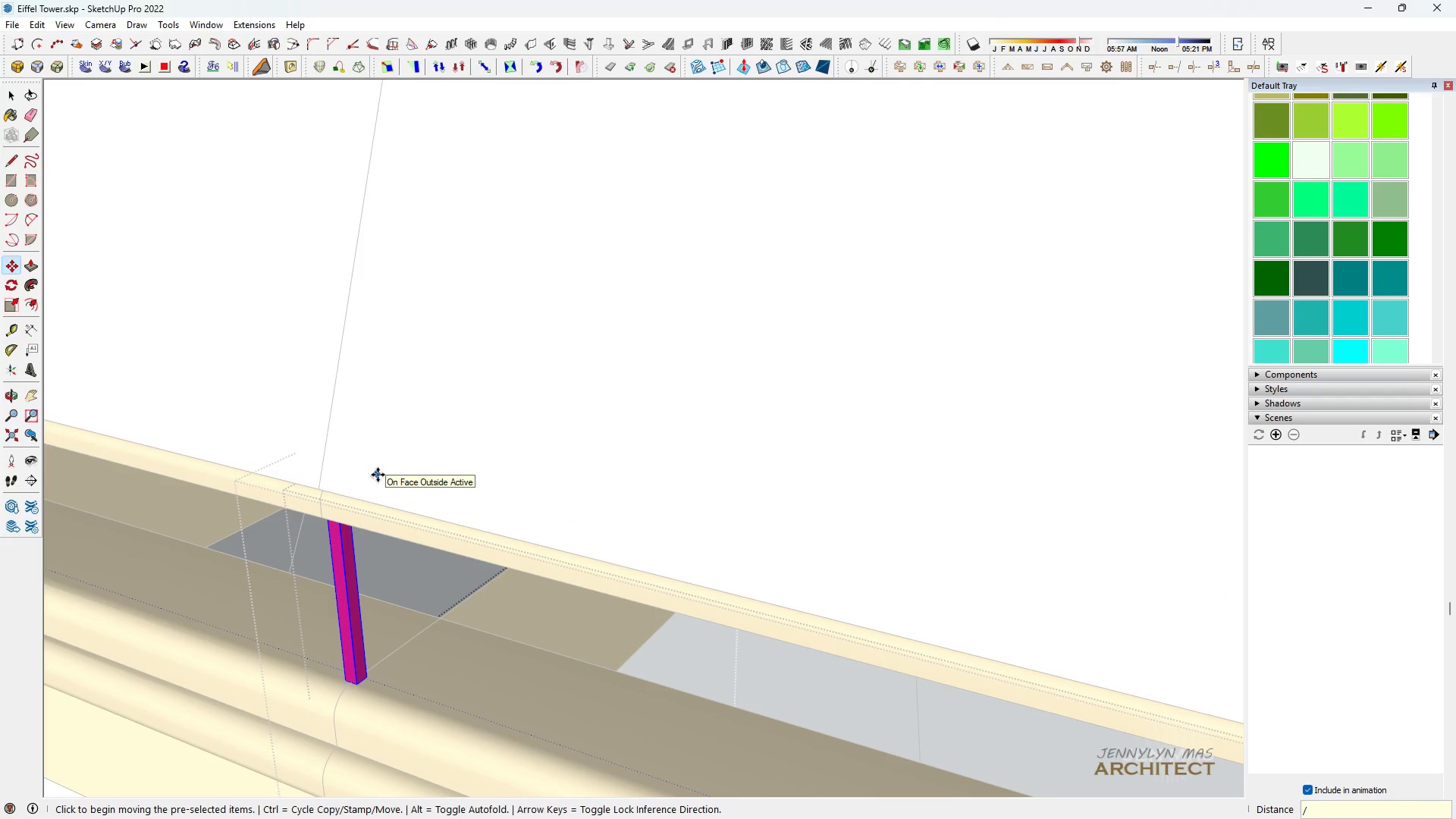 
key(5)
 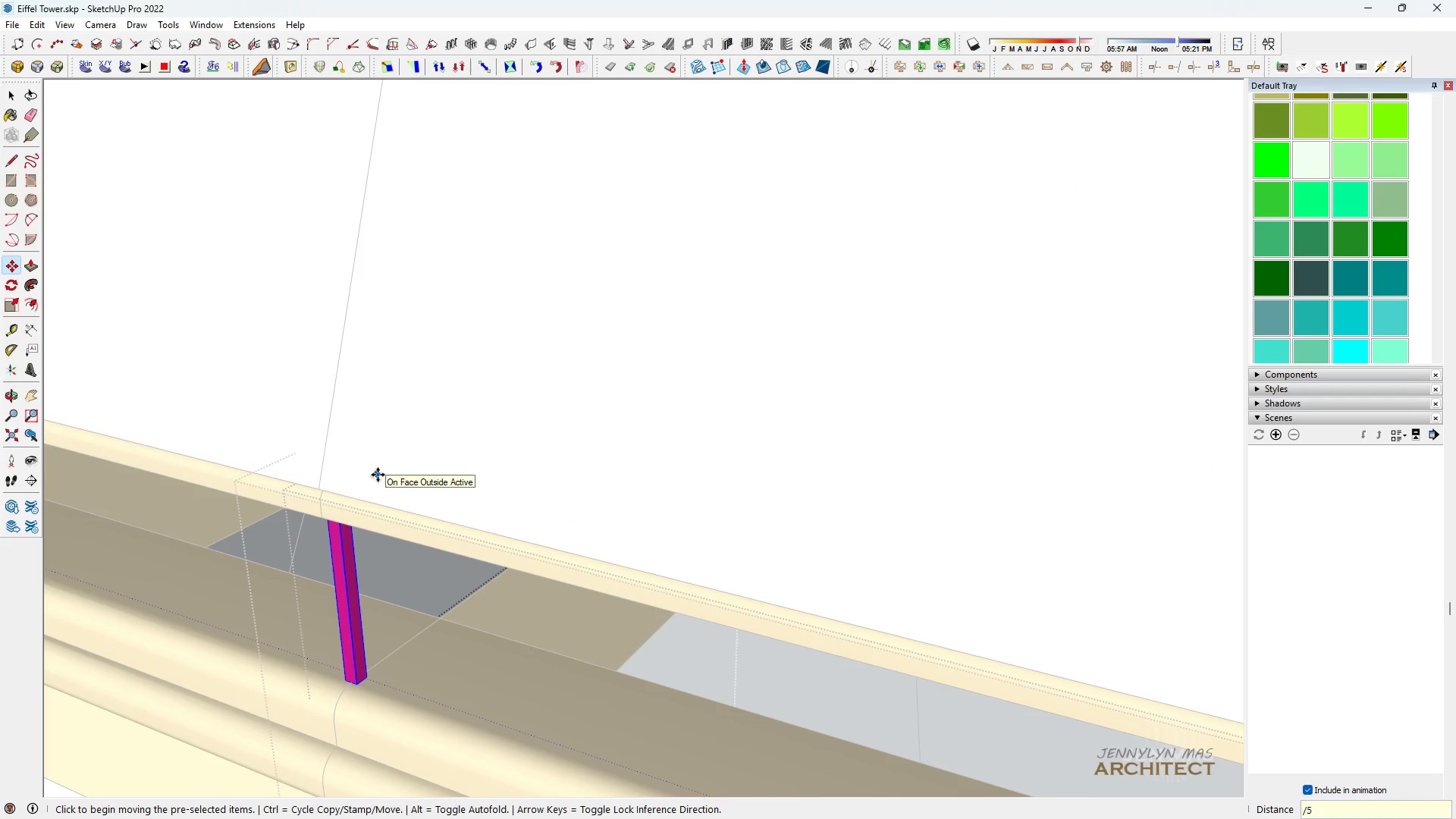 
key(Enter)
 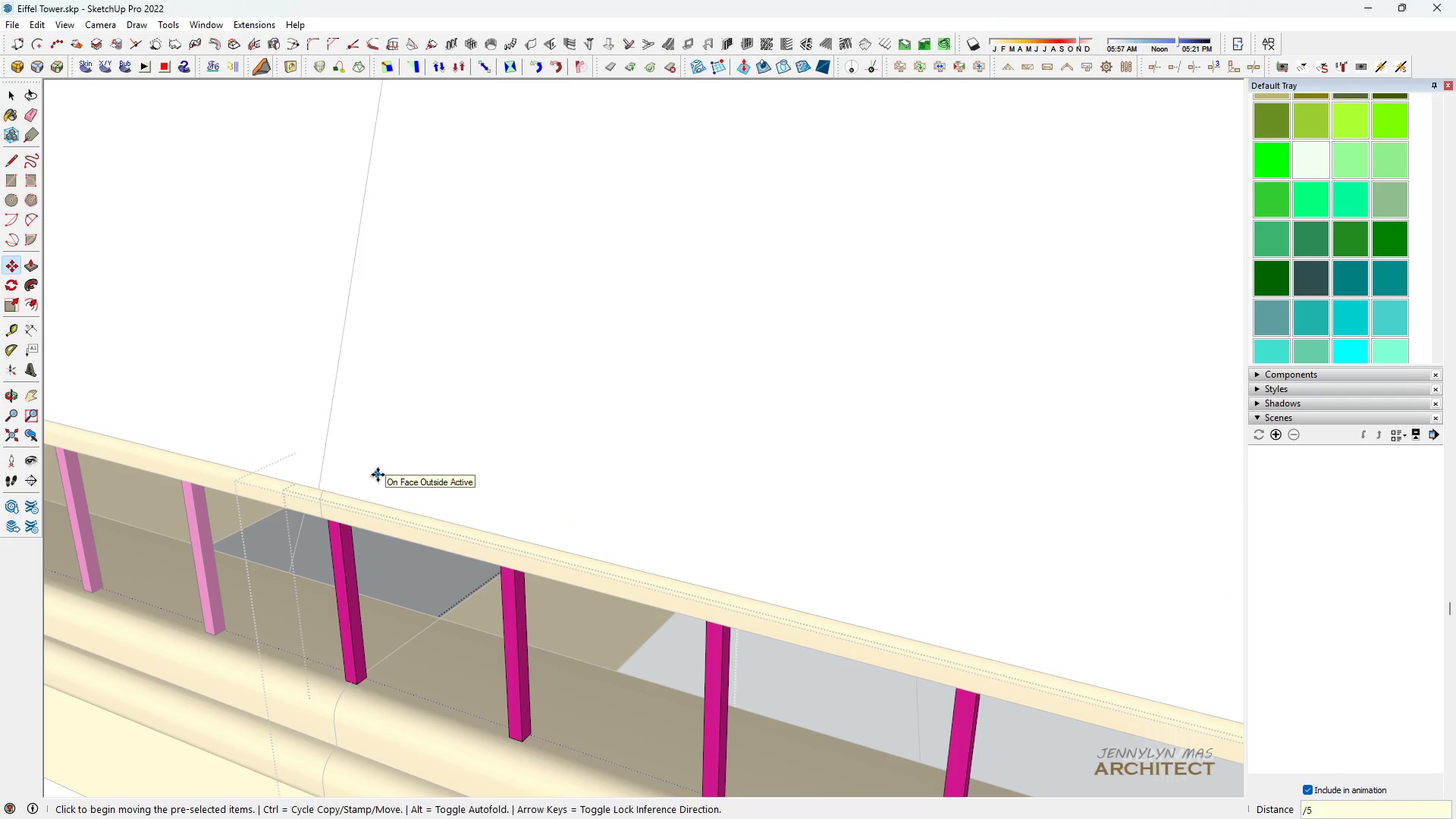 
type( hhhh)
 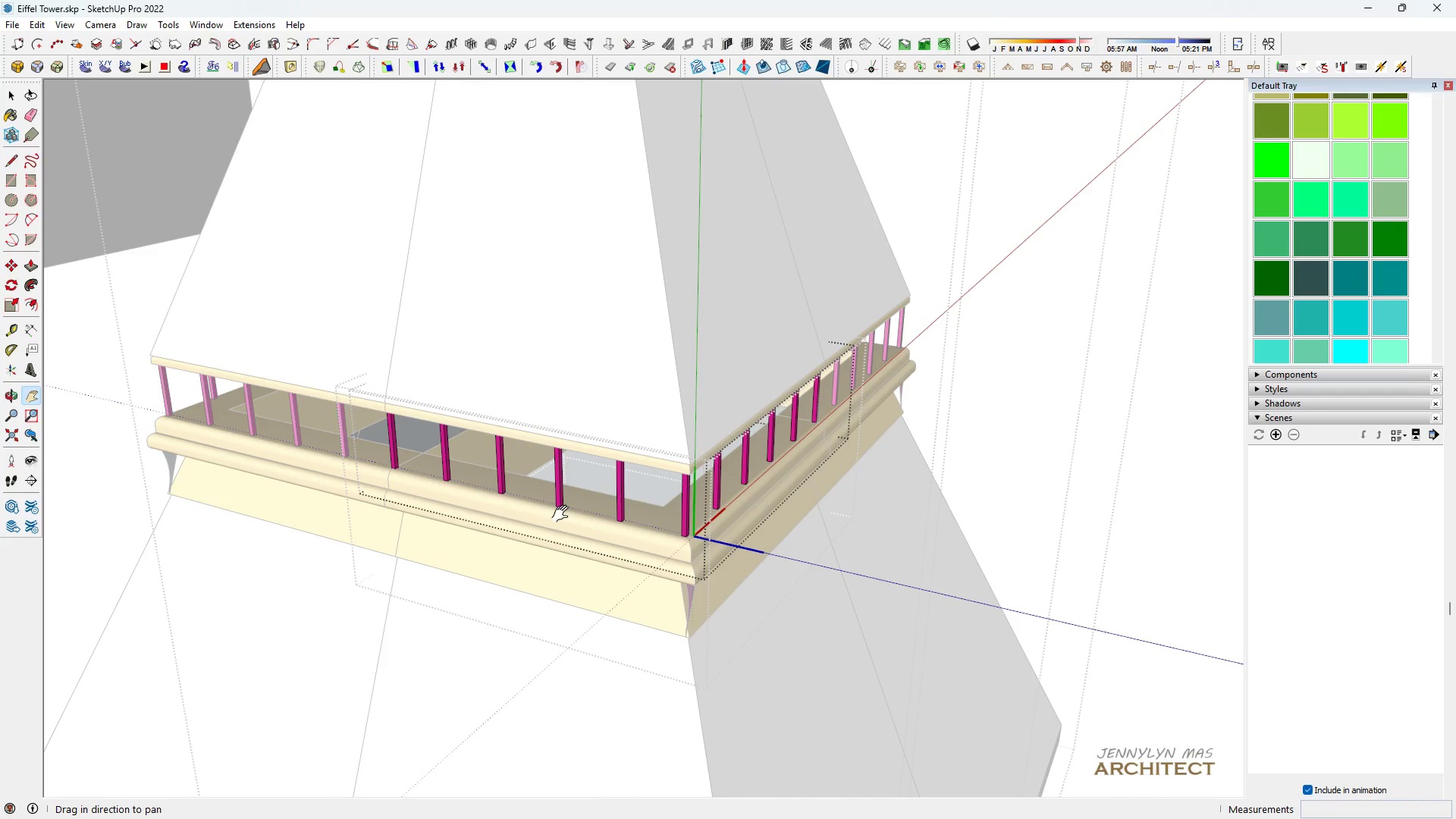 
scroll: coordinate [441, 336], scroll_direction: down, amount: 13.0
 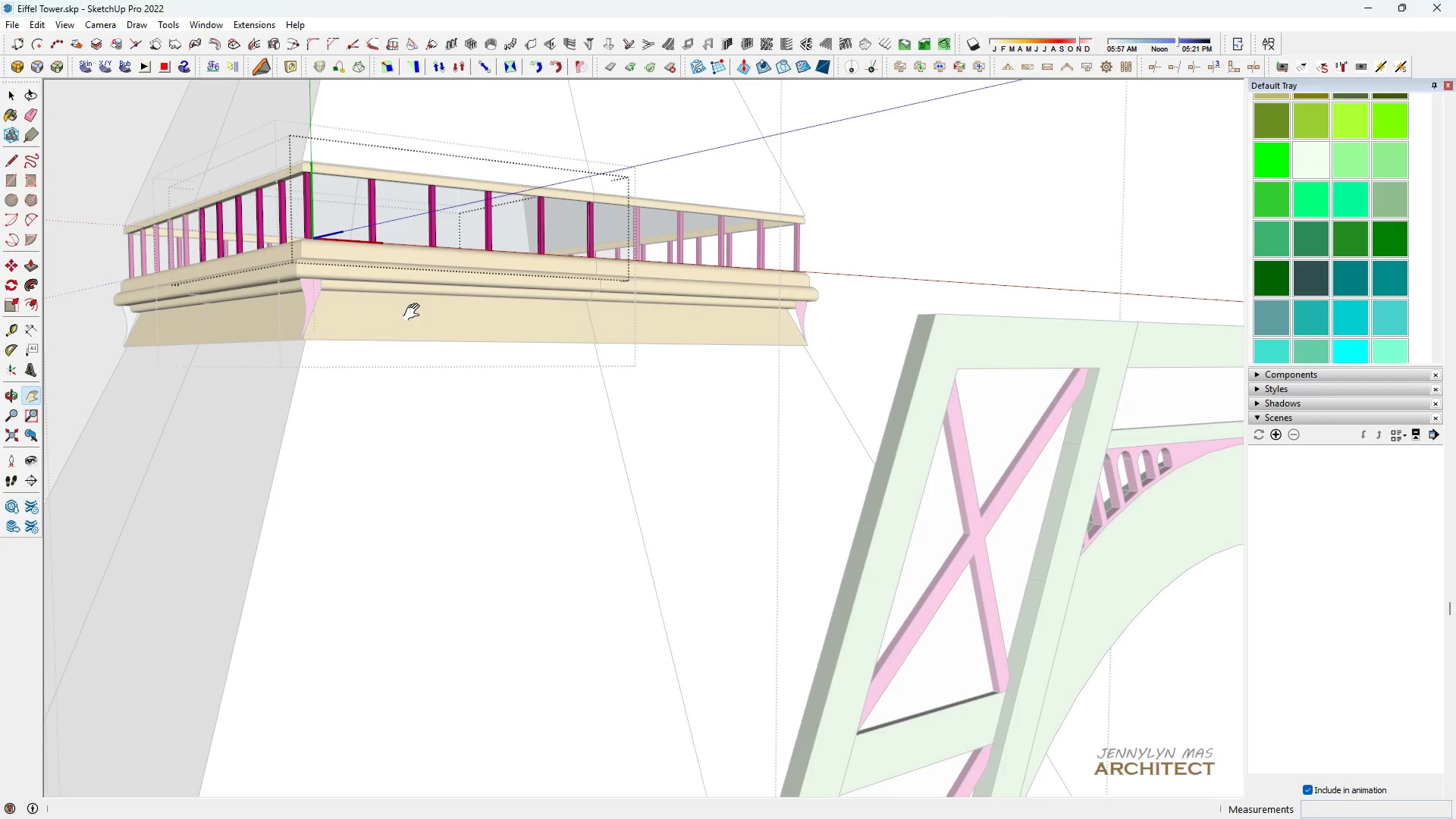 
type(h  )
key(Escape)
key(Escape)
key(Escape)
key(Escape)
key(Escape)
type( hhhh )
 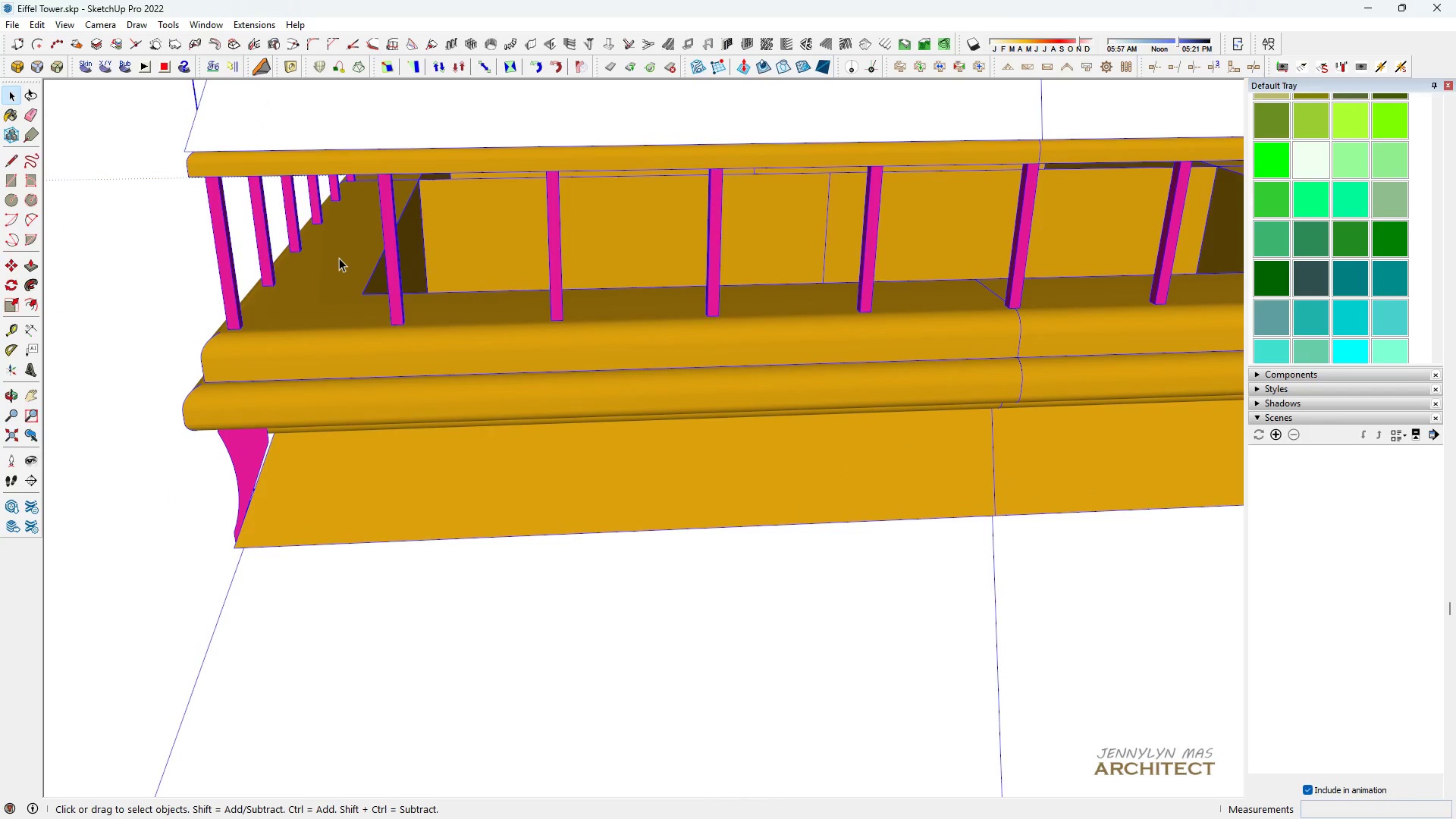 
scroll: coordinate [460, 422], scroll_direction: up, amount: 15.0
 